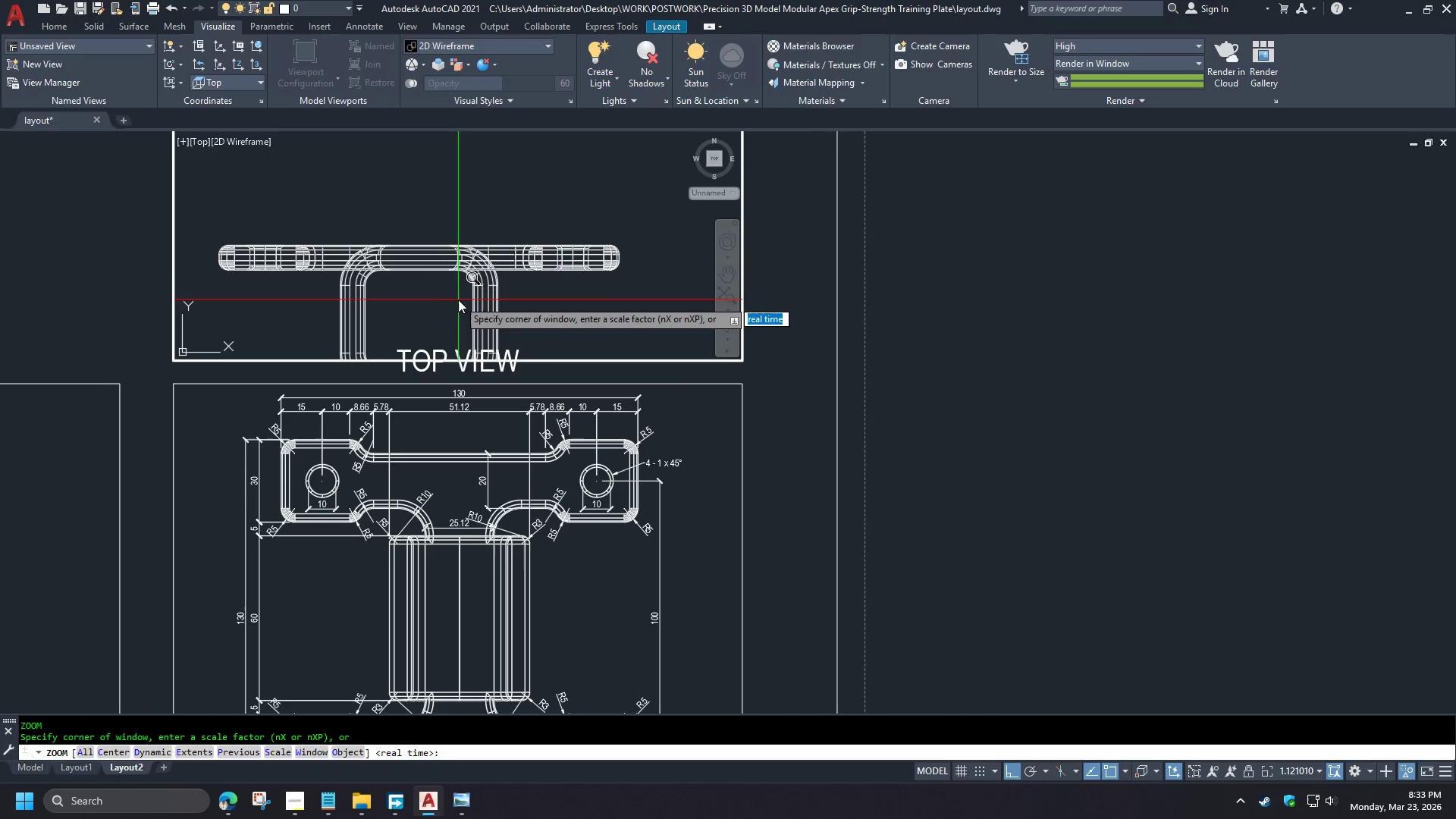 
scroll: coordinate [464, 199], scroll_direction: down, amount: 3.0
 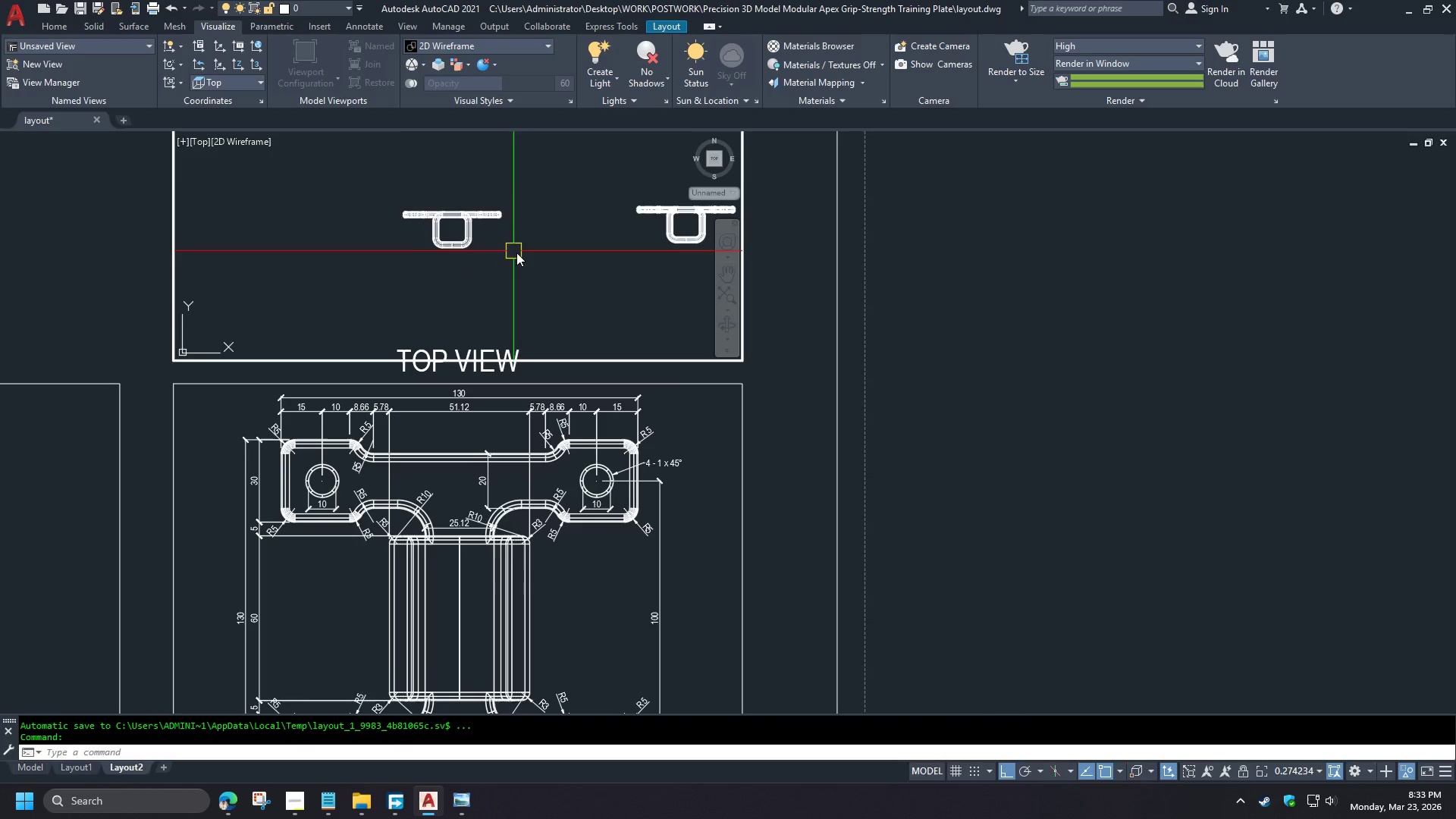 
double_click([940, 284])
 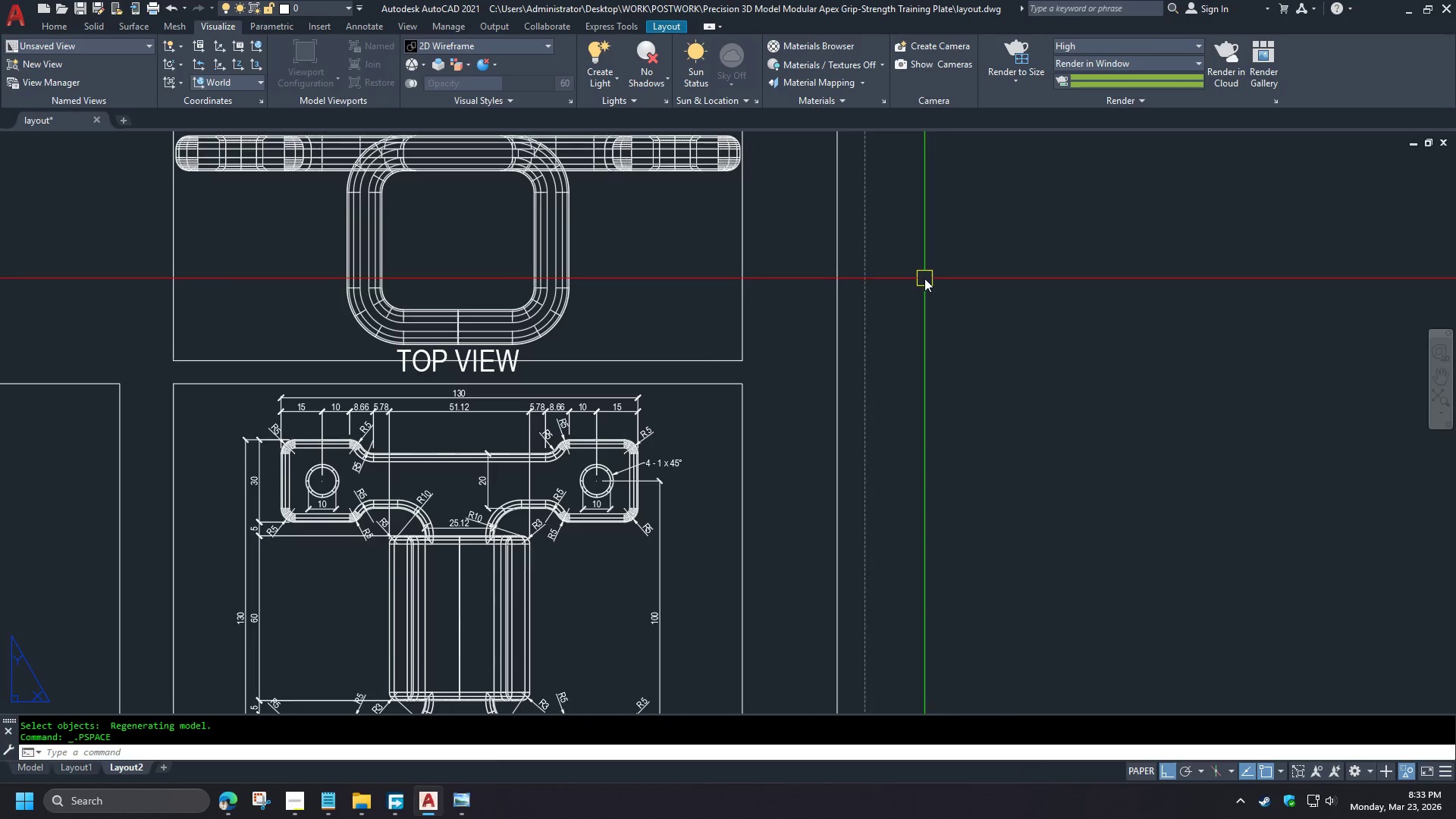 
scroll: coordinate [498, 231], scroll_direction: down, amount: 2.0
 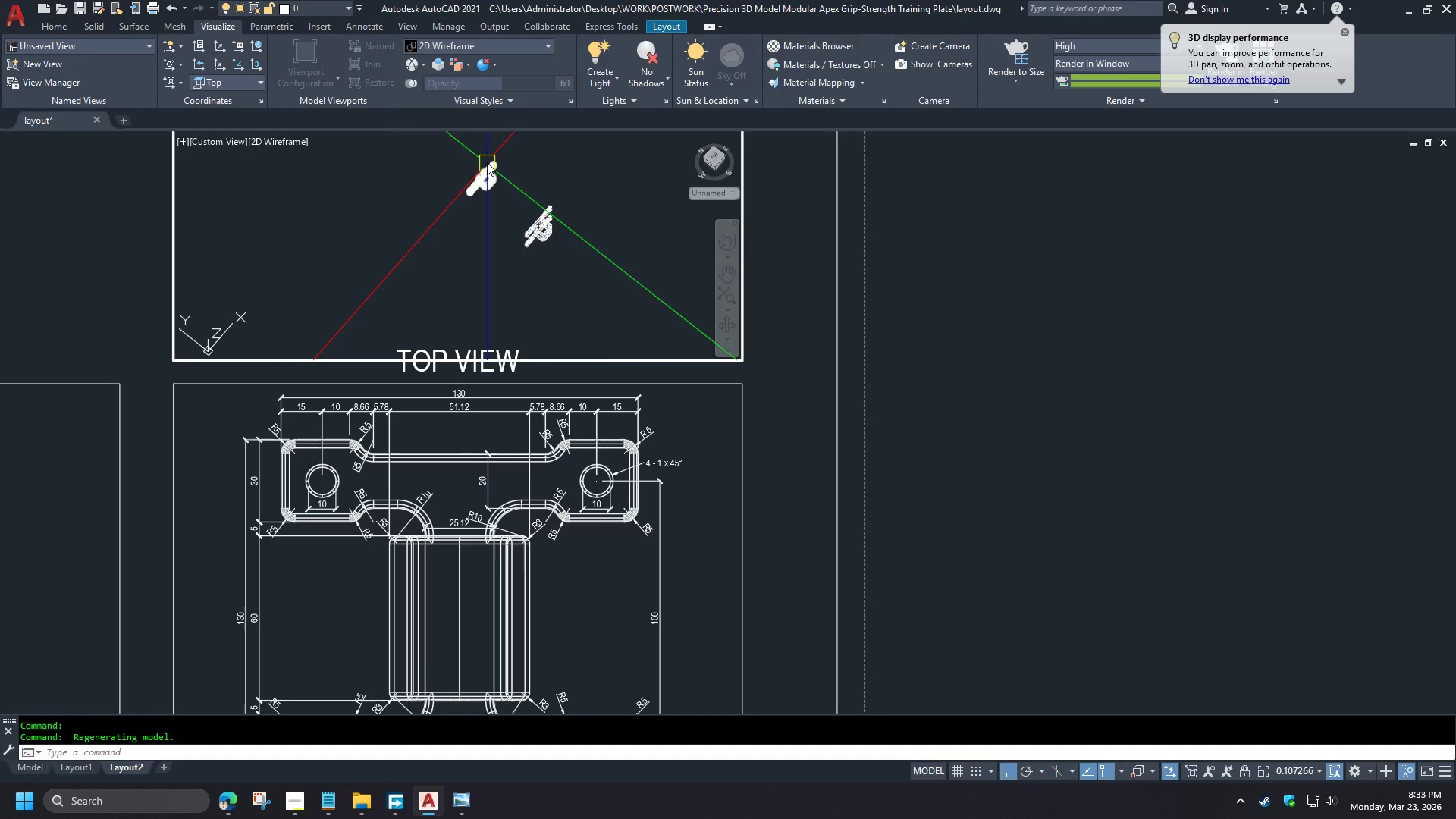 
double_click([538, 395])
 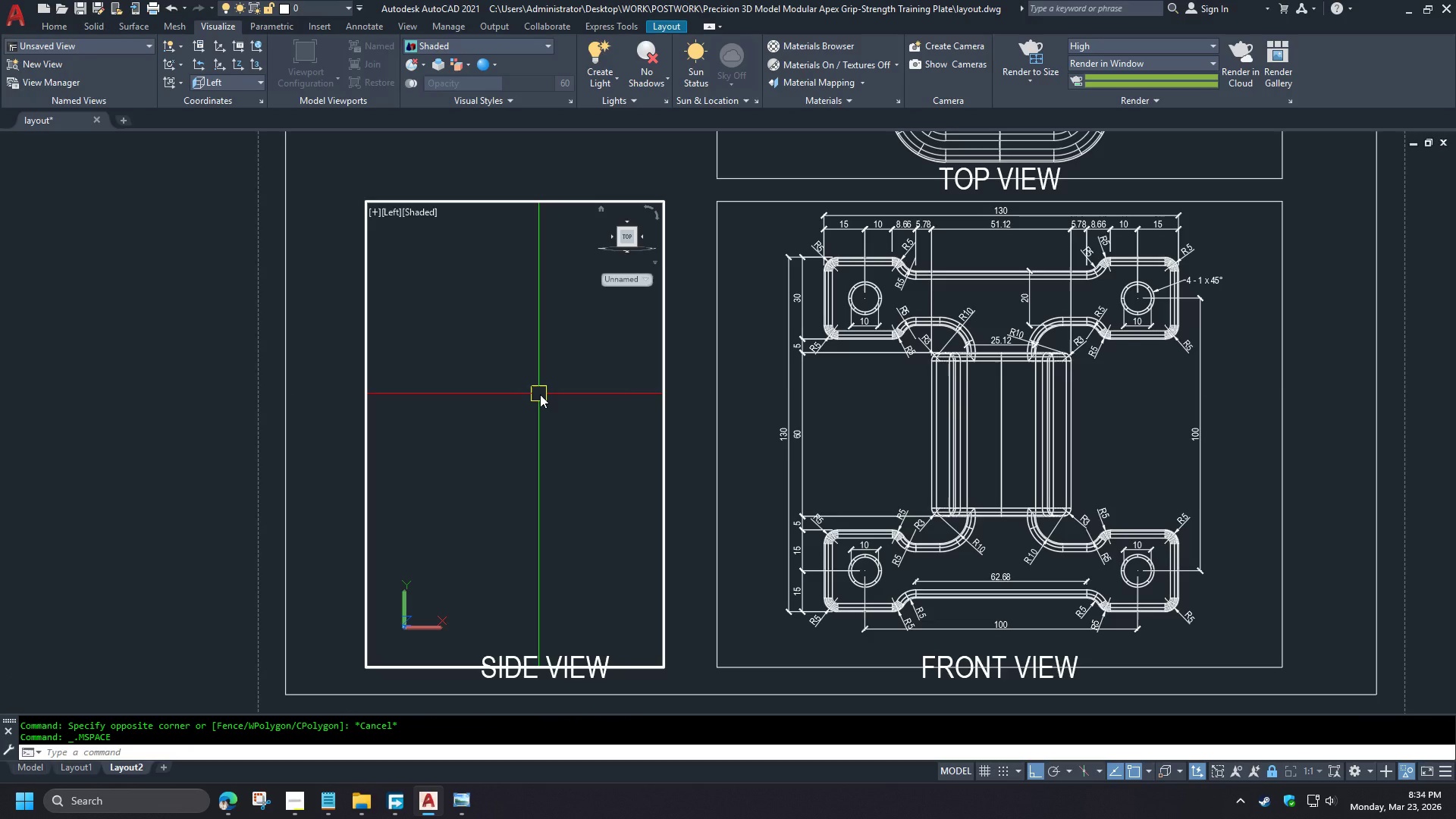 
scroll: coordinate [517, 277], scroll_direction: up, amount: 5.0
 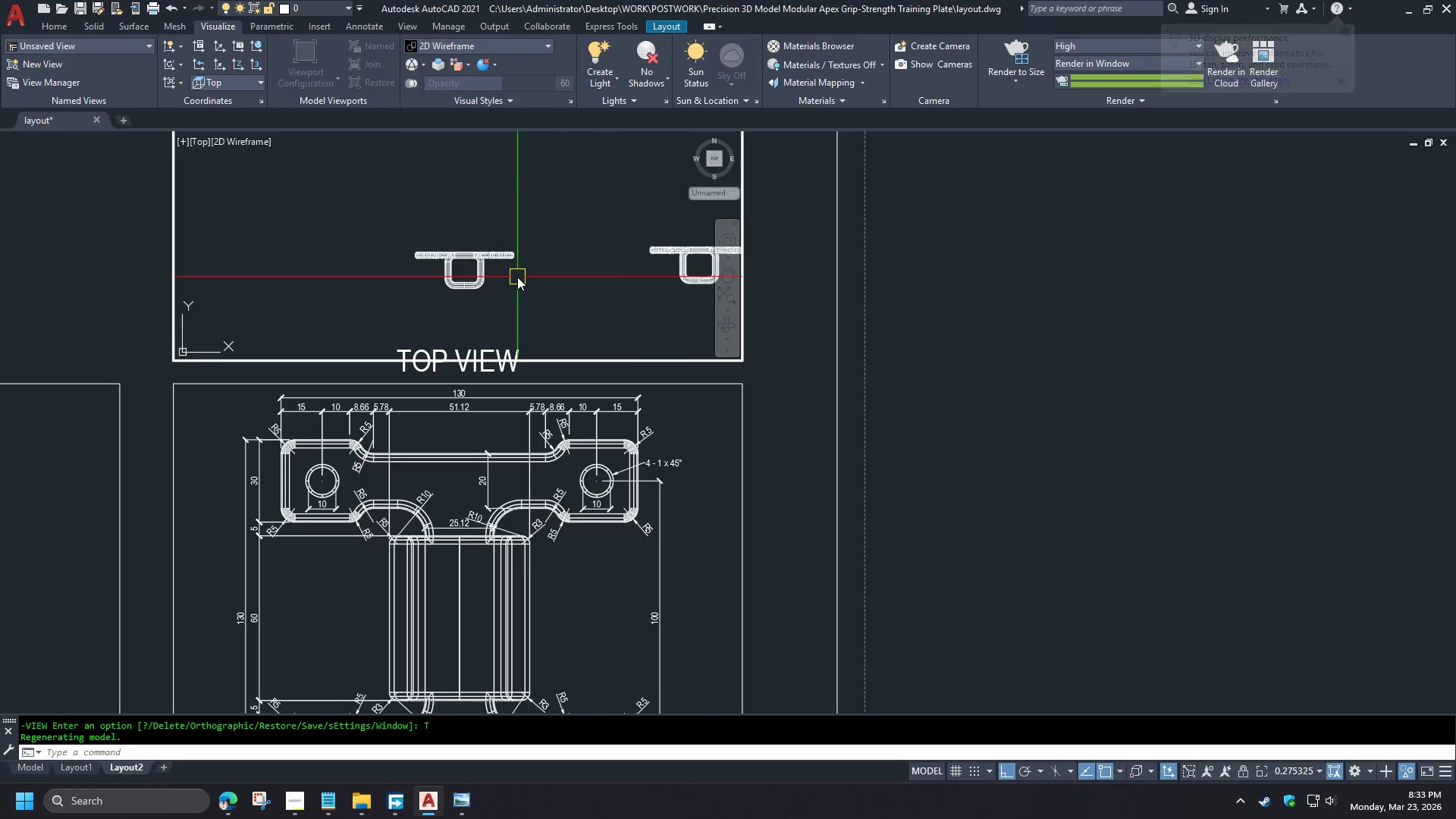 
wait(5.03)
 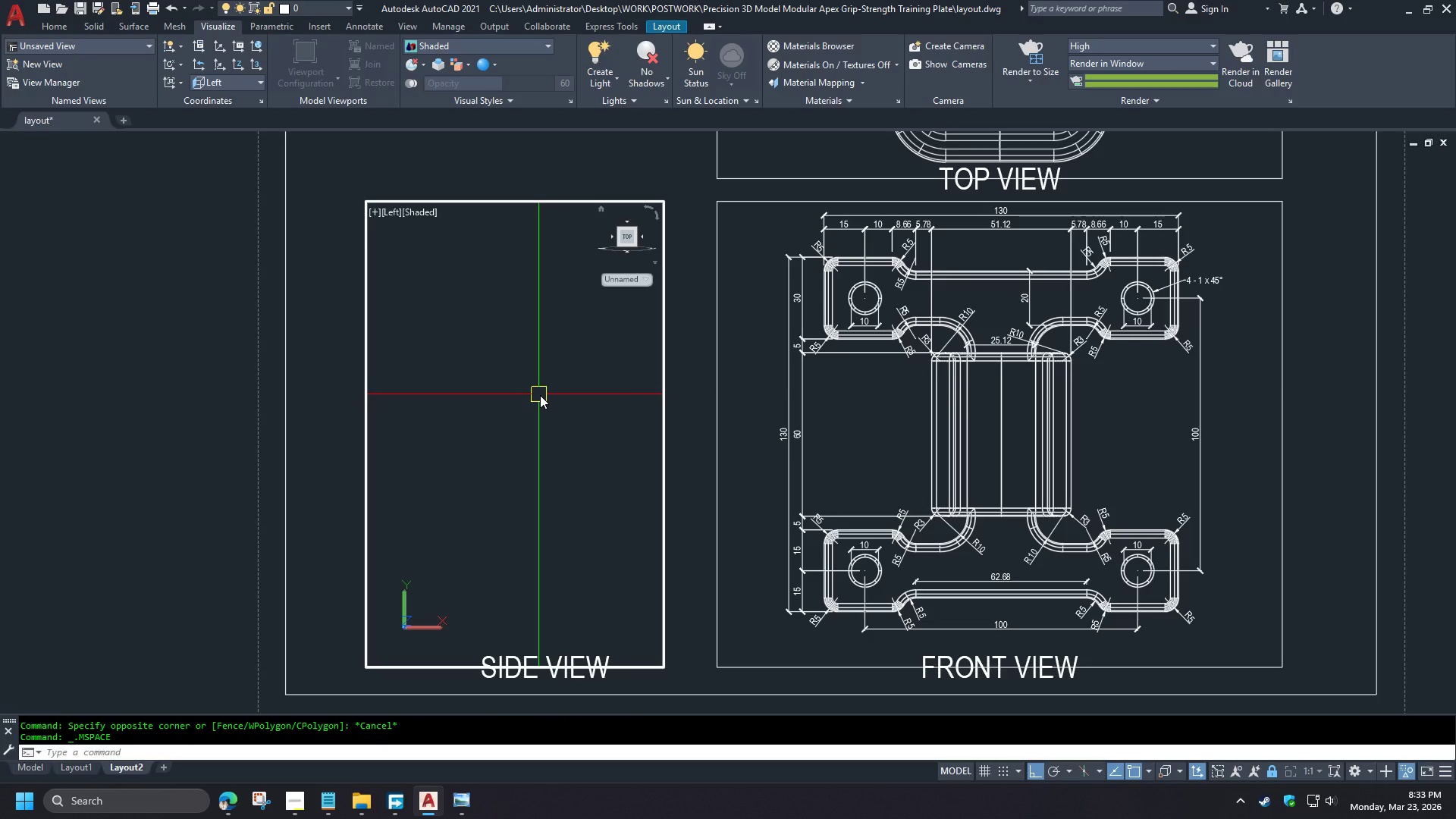 
left_click([1272, 771])
 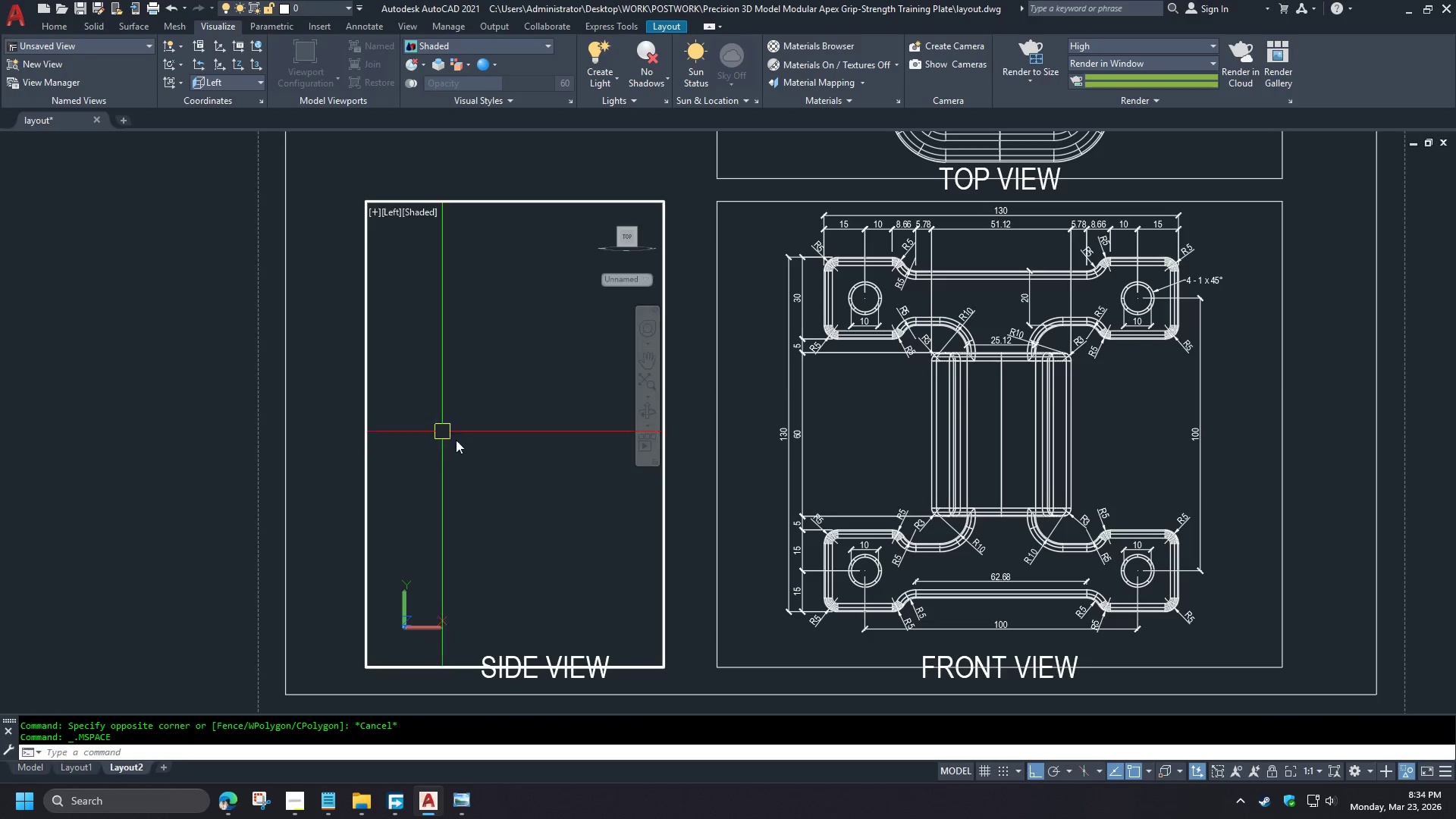 
key(Z)
 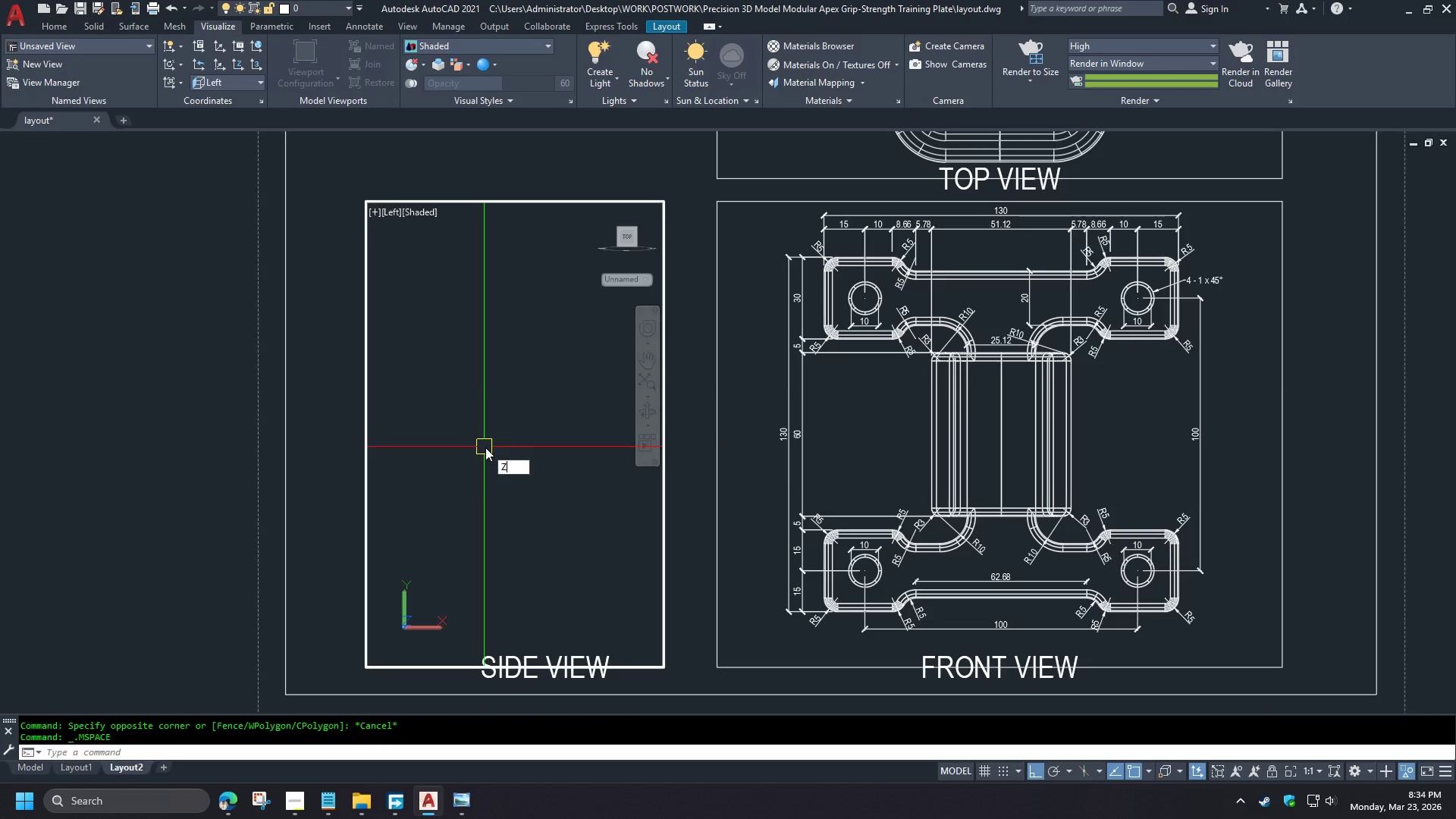 
key(Space)
 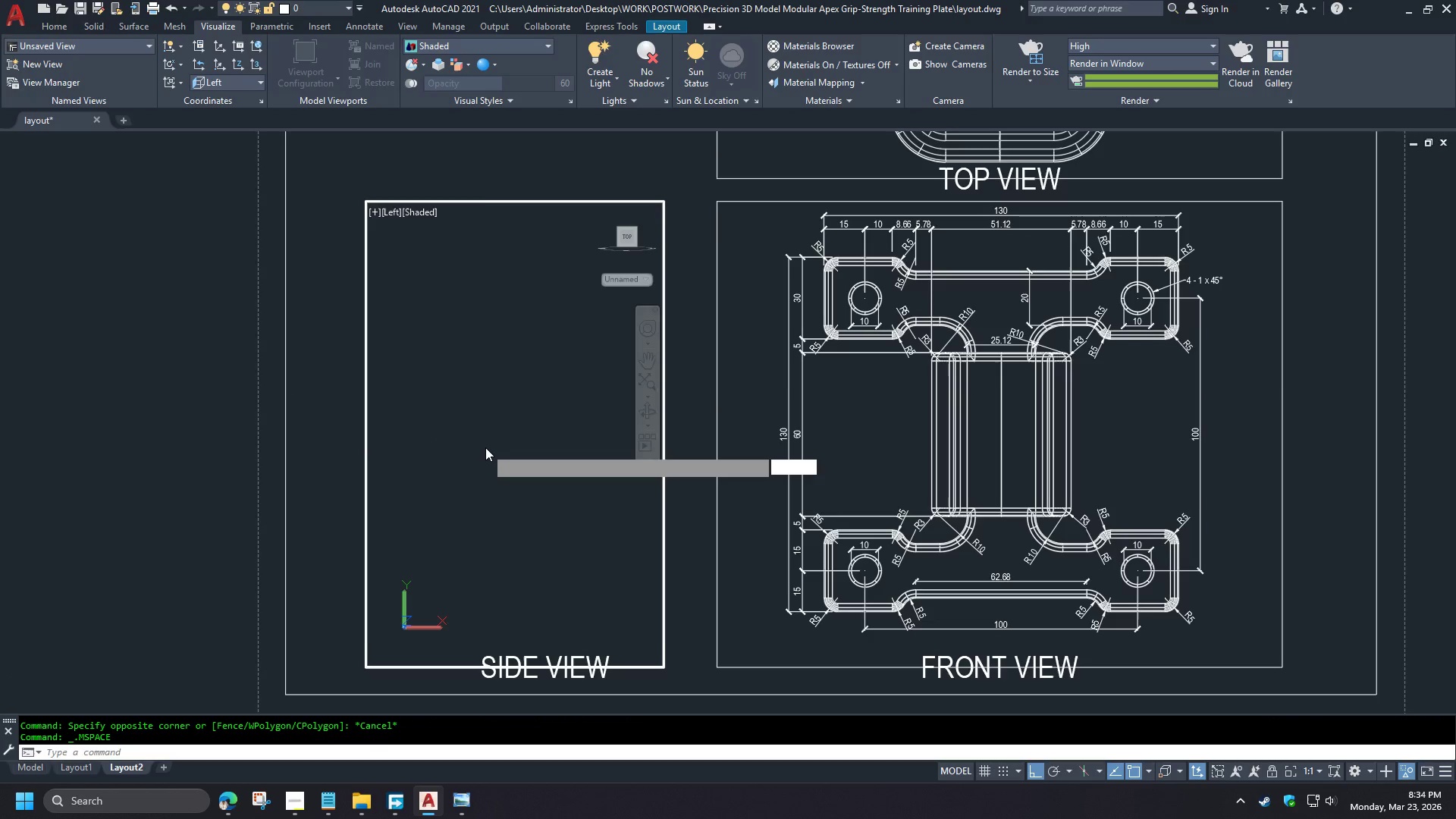 
key(E)
 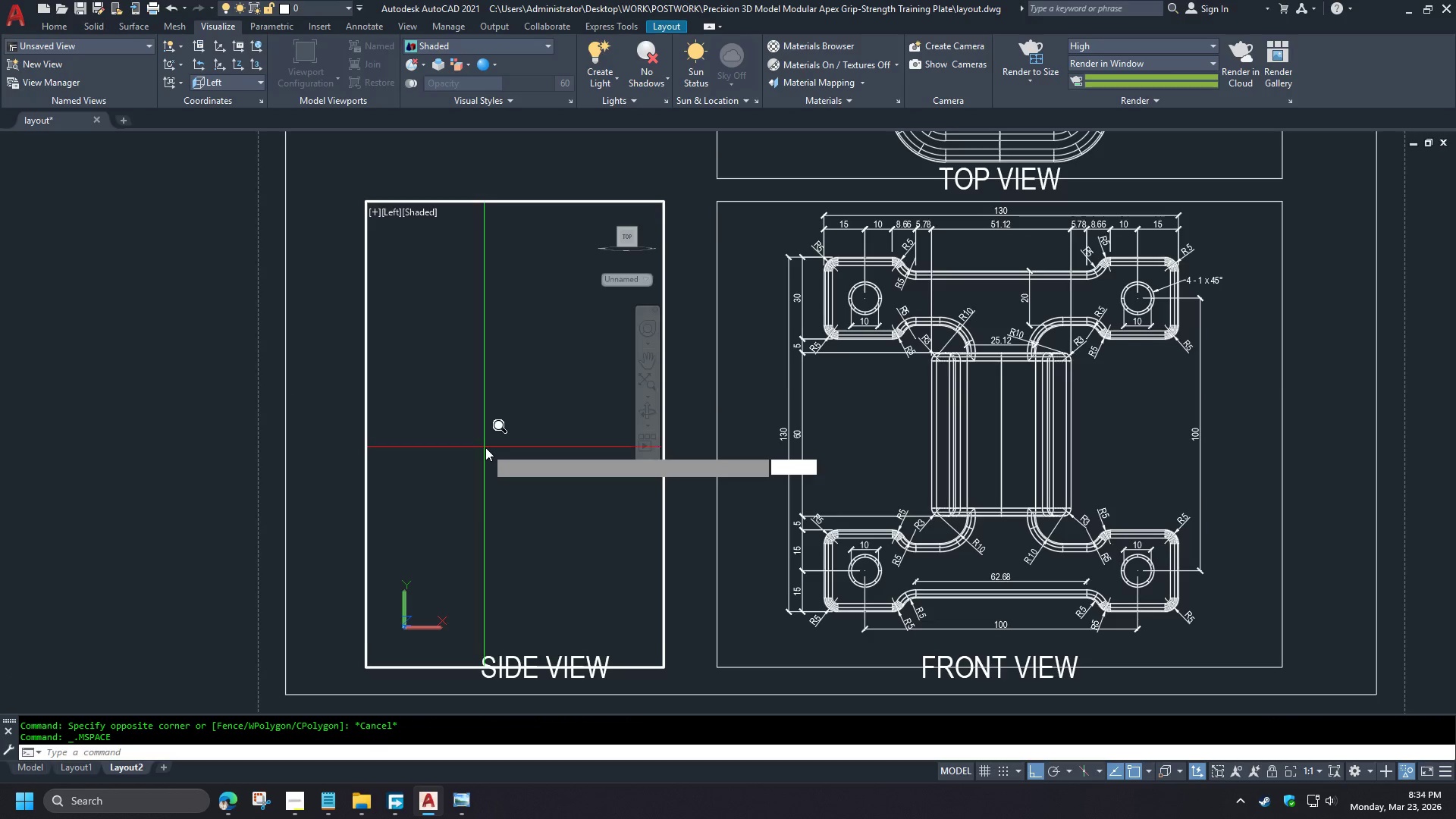 
key(Space)
 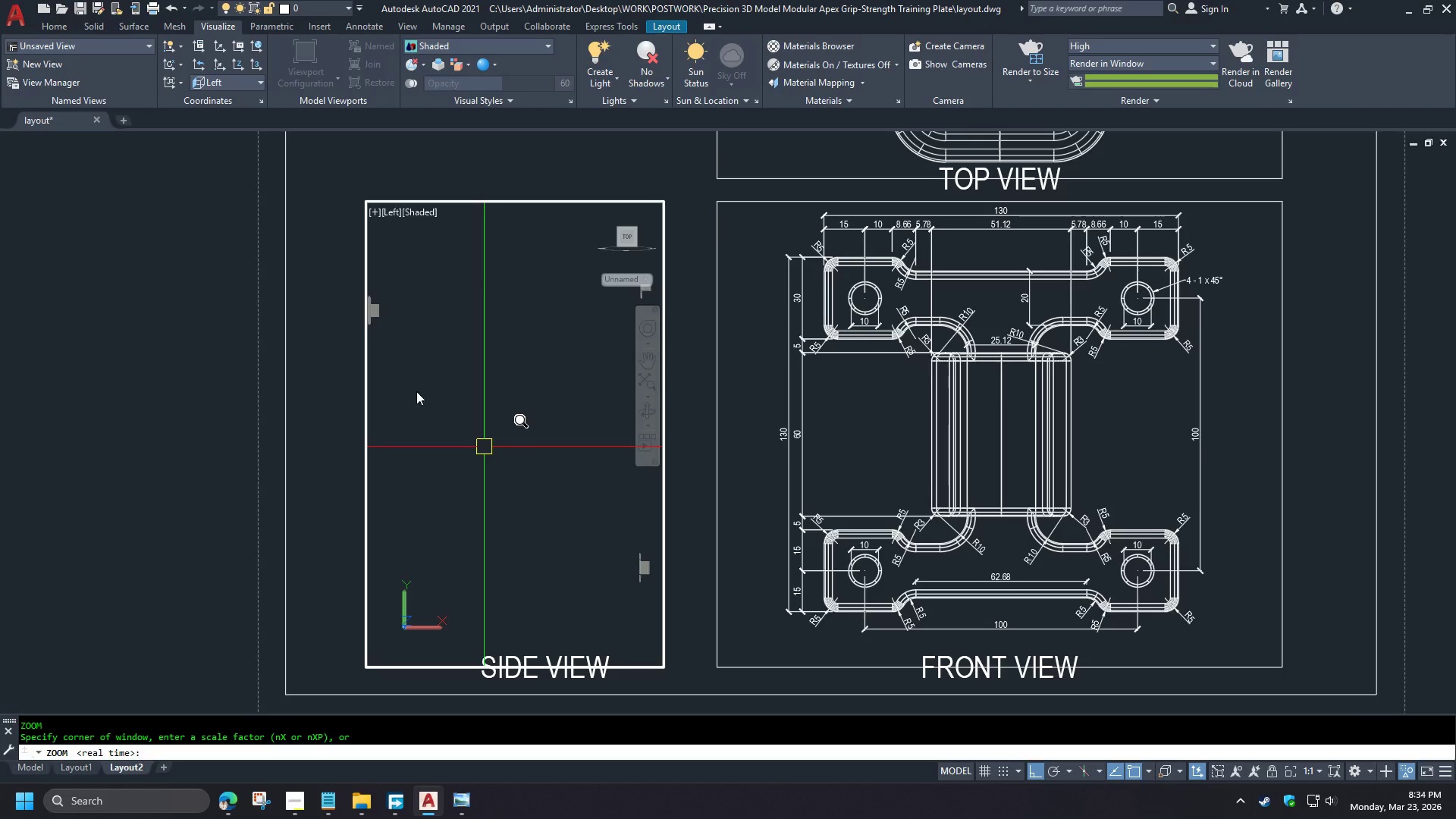 
scroll: coordinate [923, 278], scroll_direction: down, amount: 2.0
 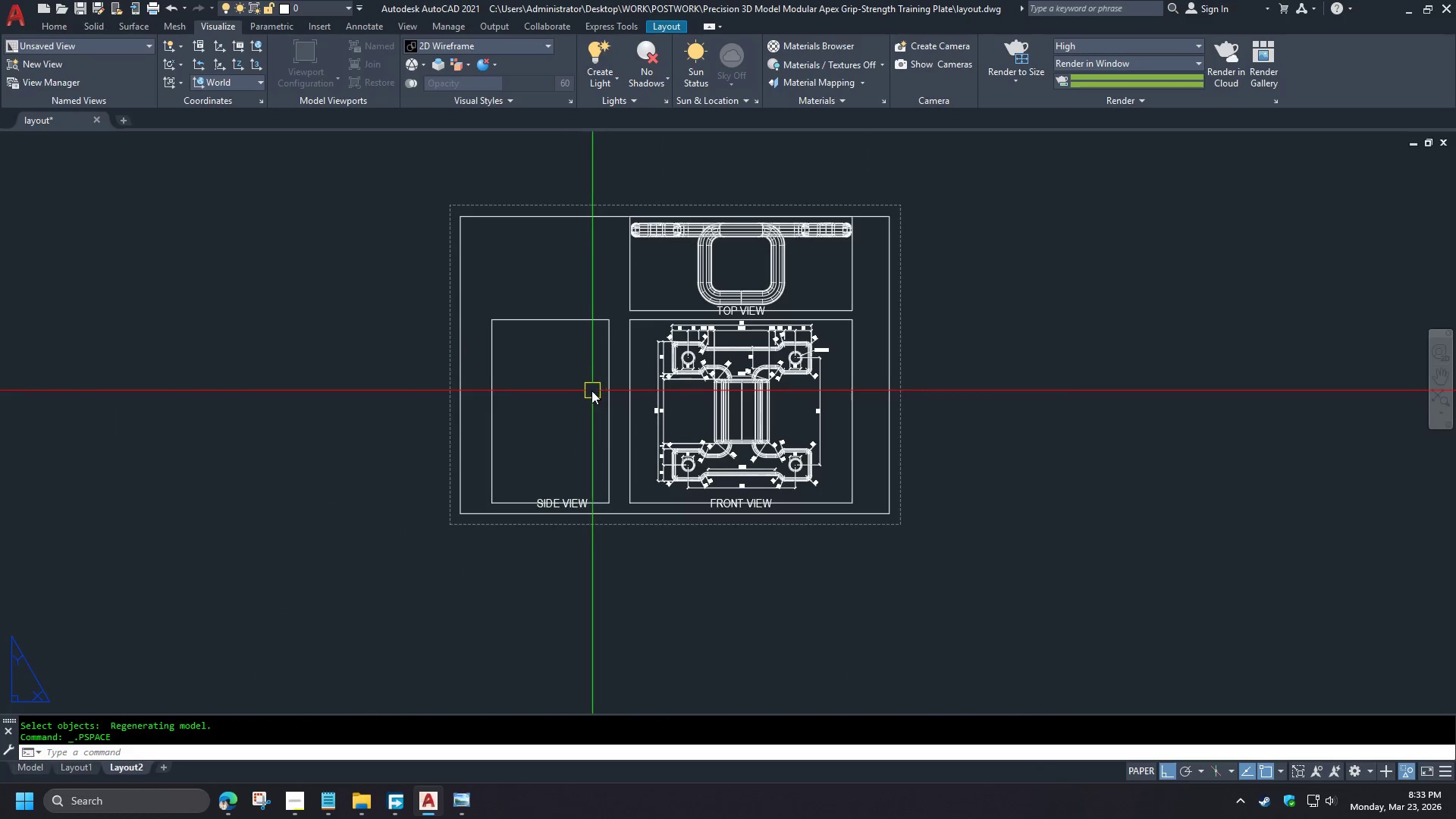 
scroll: coordinate [570, 396], scroll_direction: up, amount: 2.0
 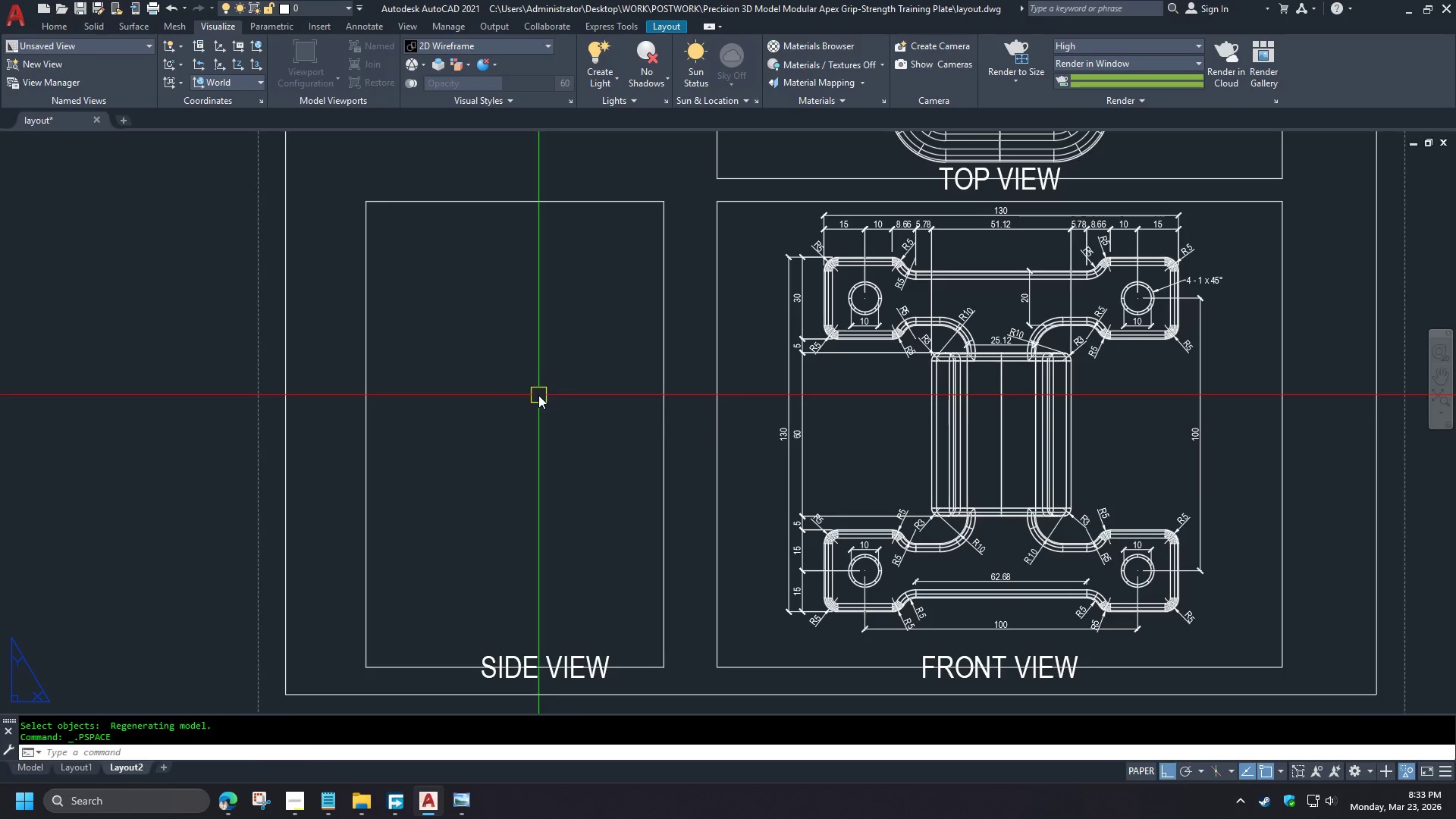 
wait(9.51)
 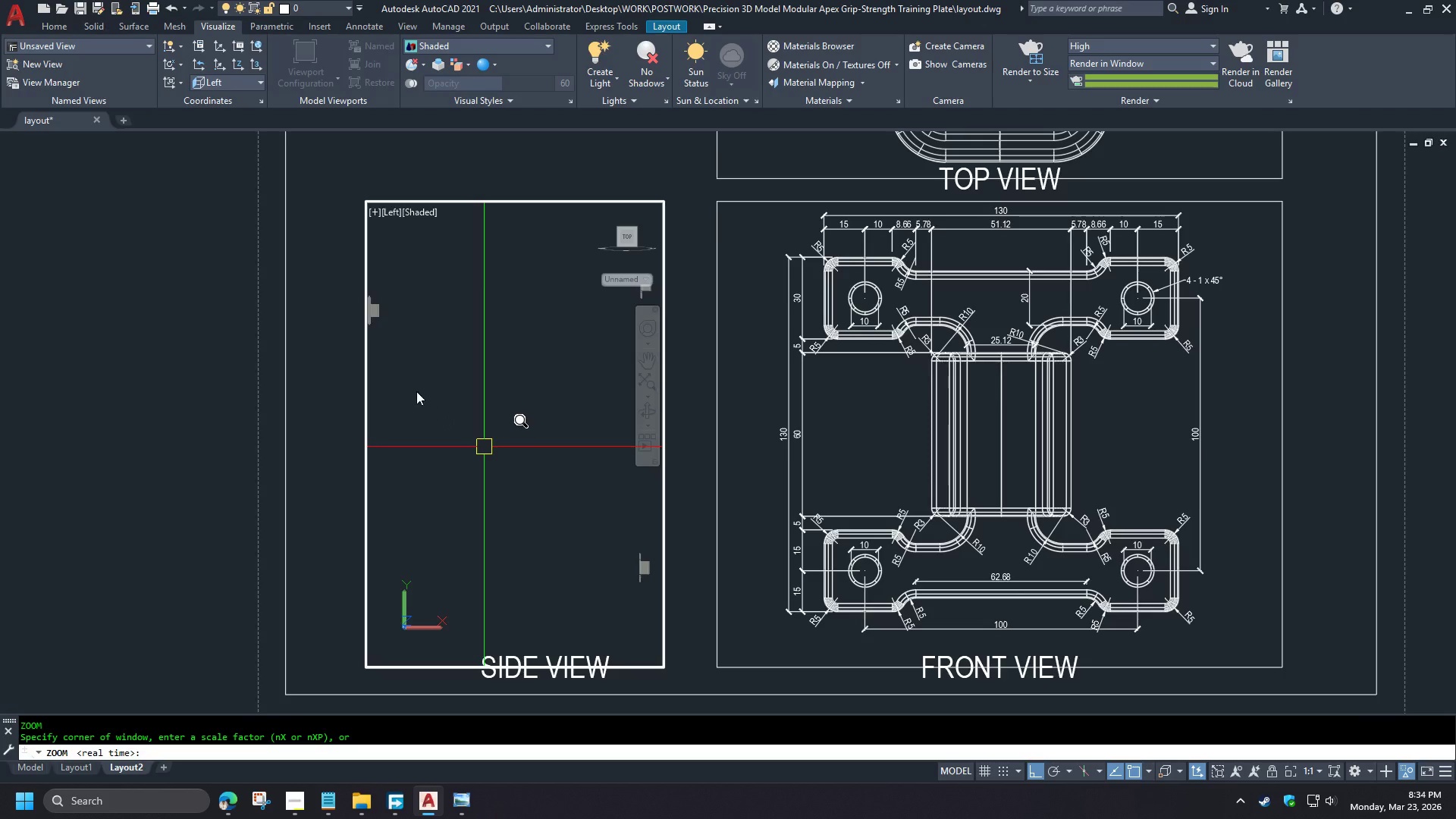 
type(vs )
 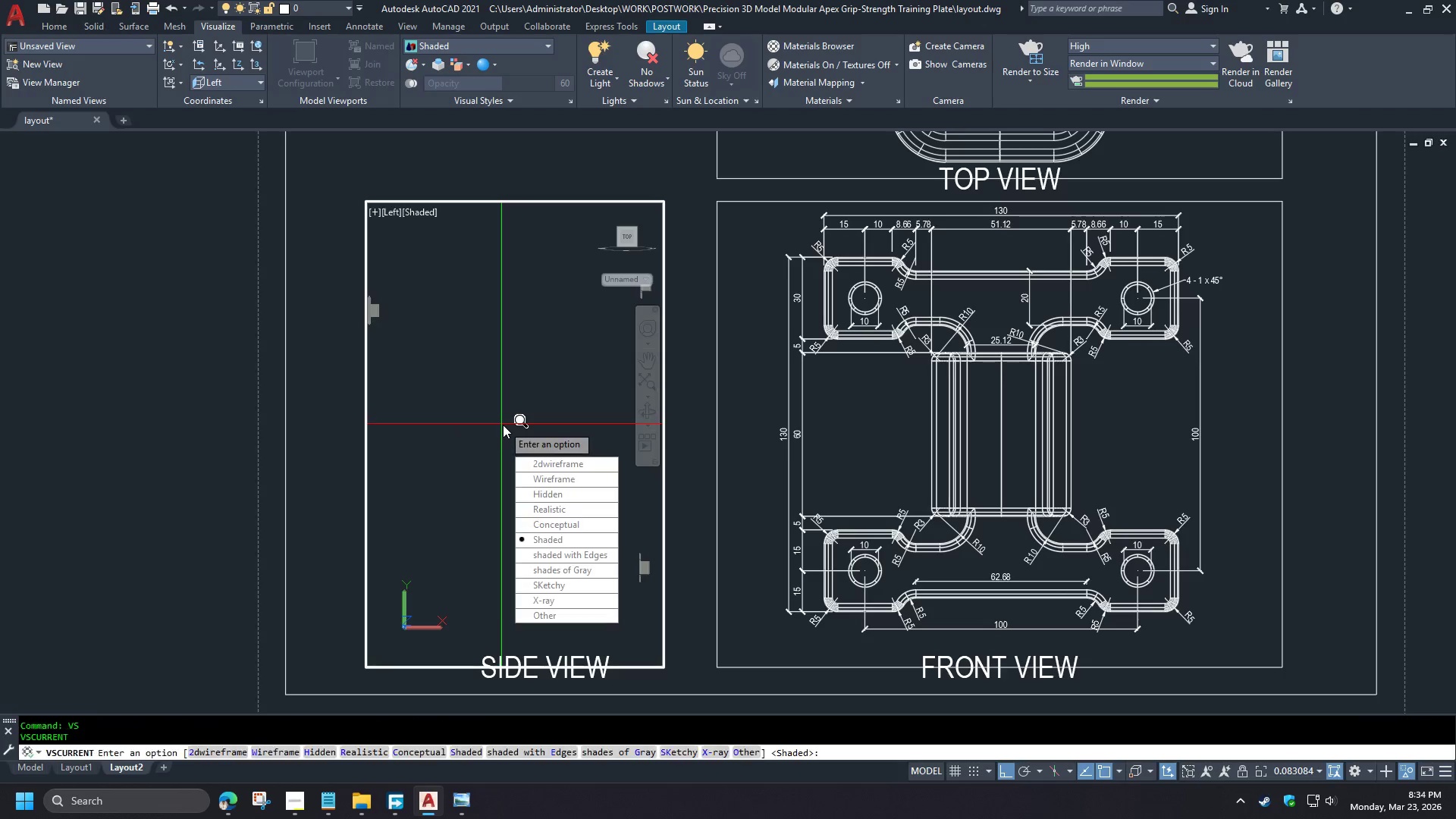 
key(2)
 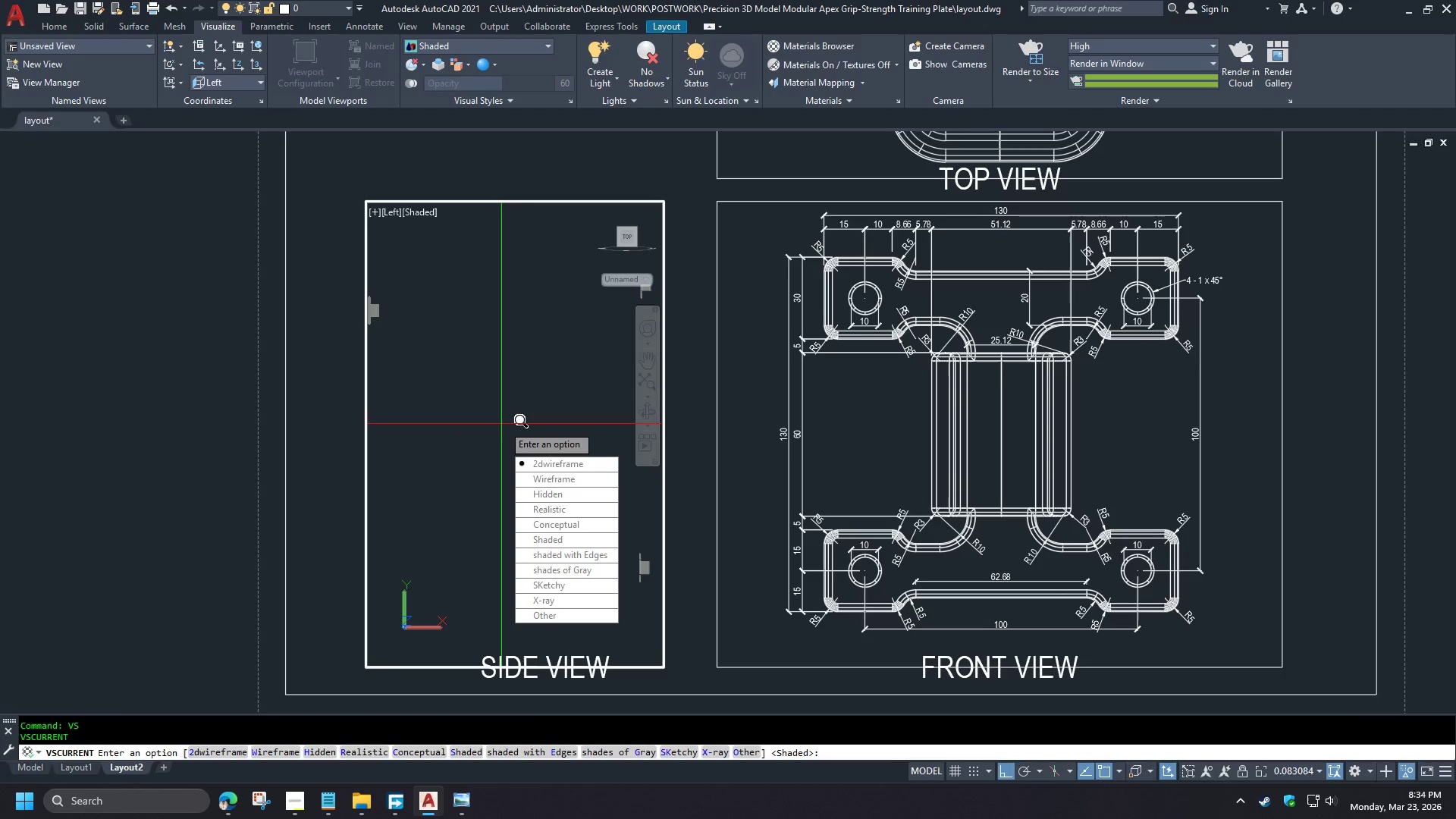 
key(Space)
 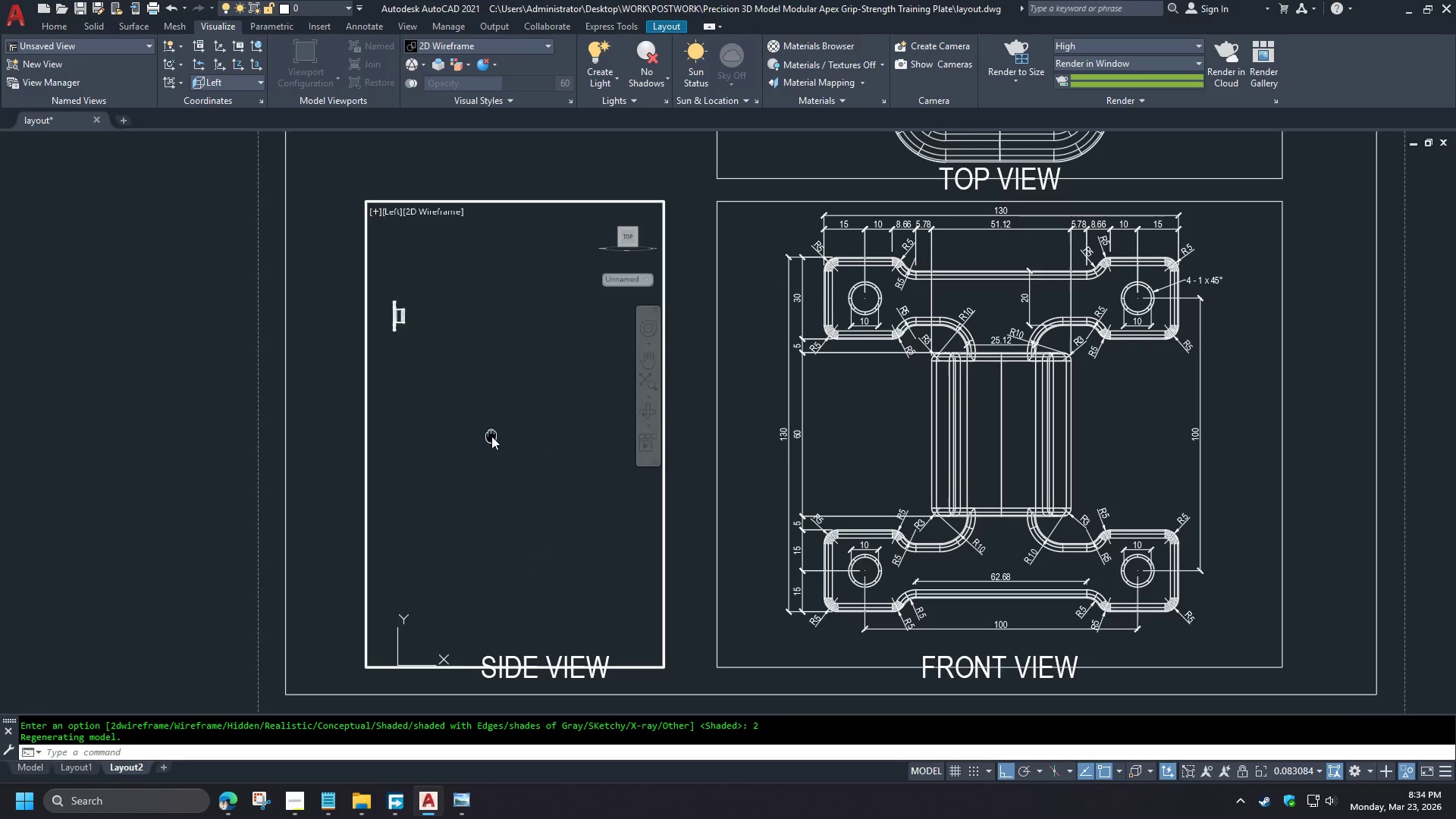 
key(Z)
 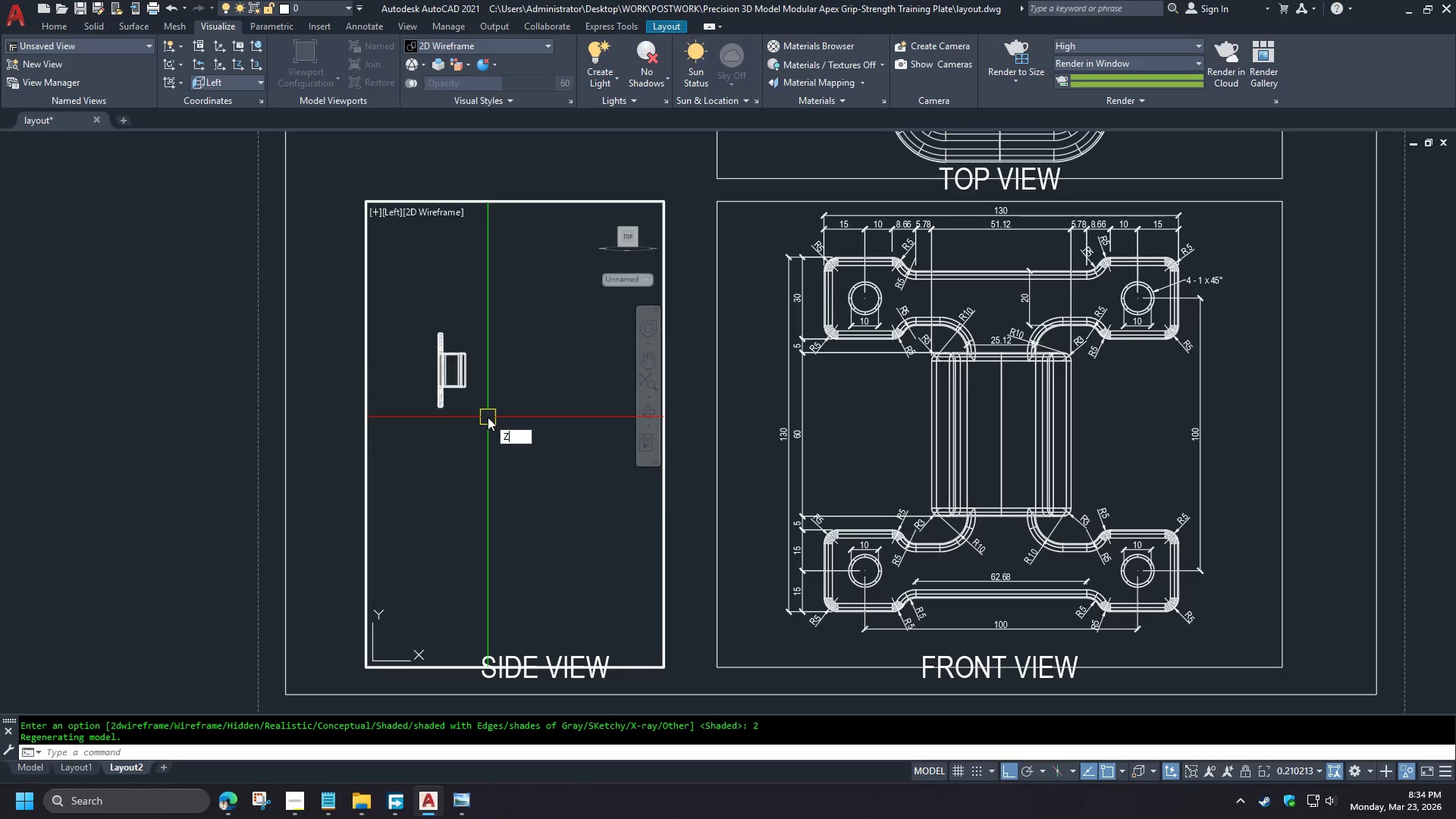 
key(Space)
 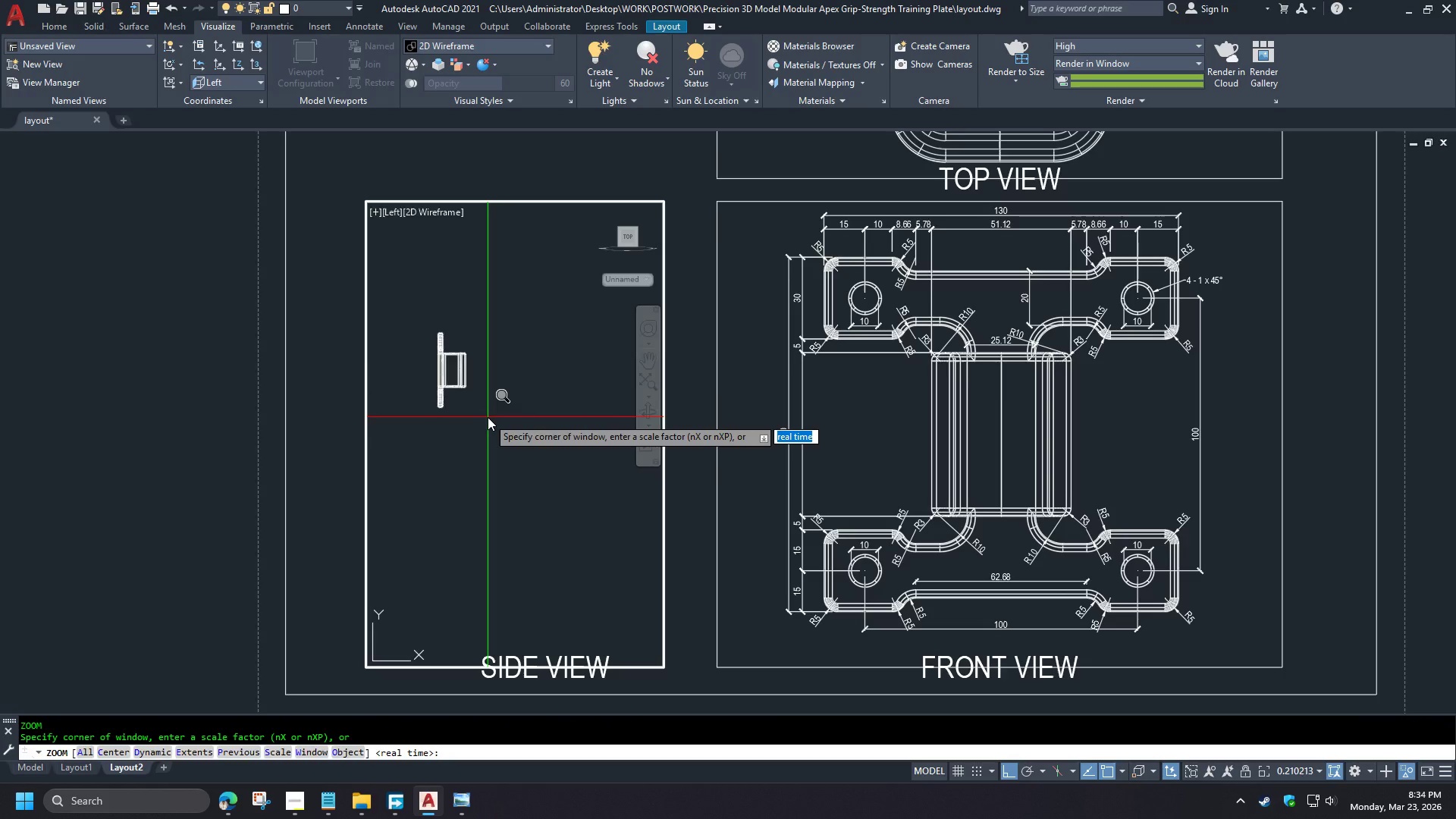 
key(O)
 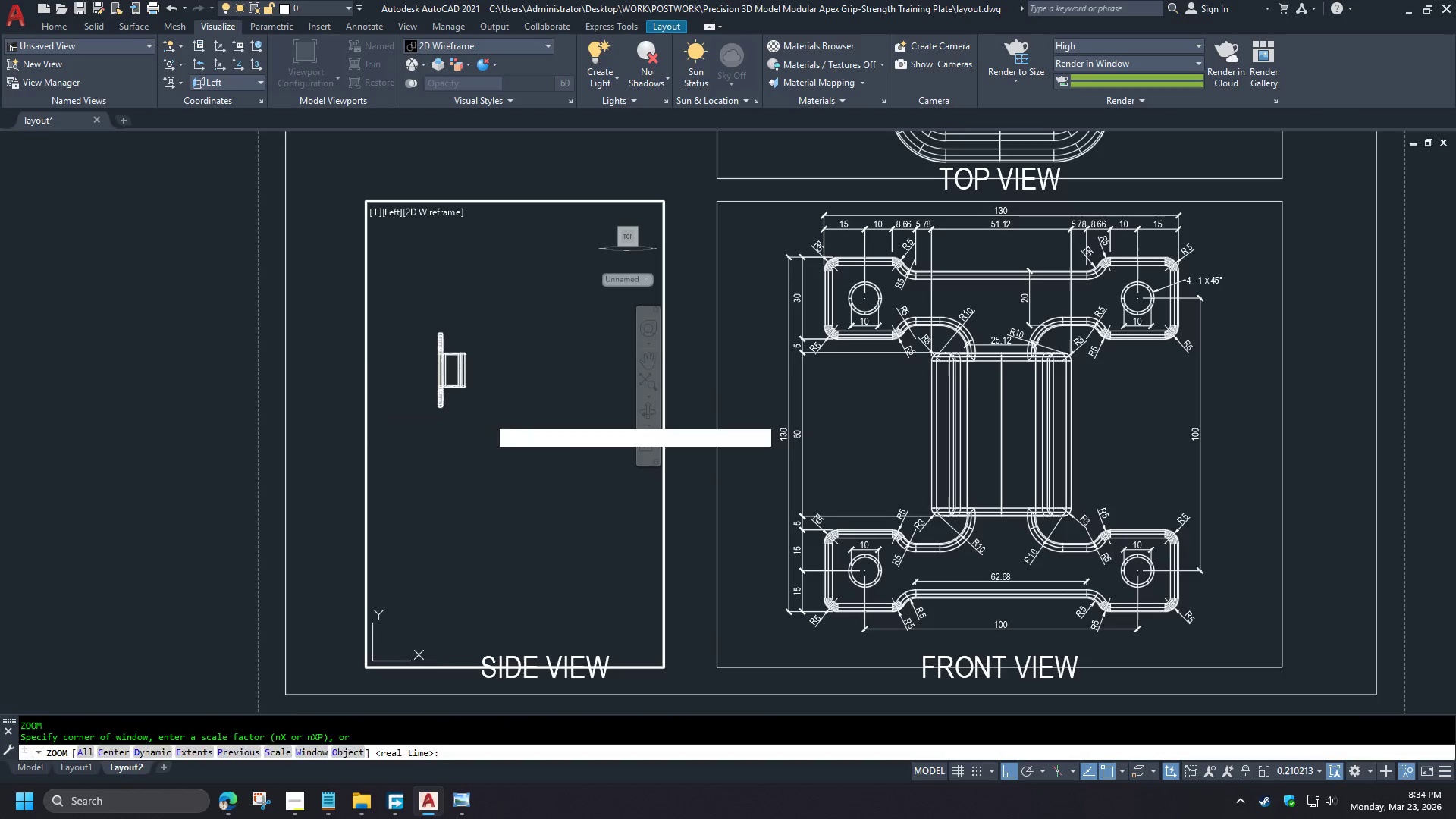 
key(Space)
 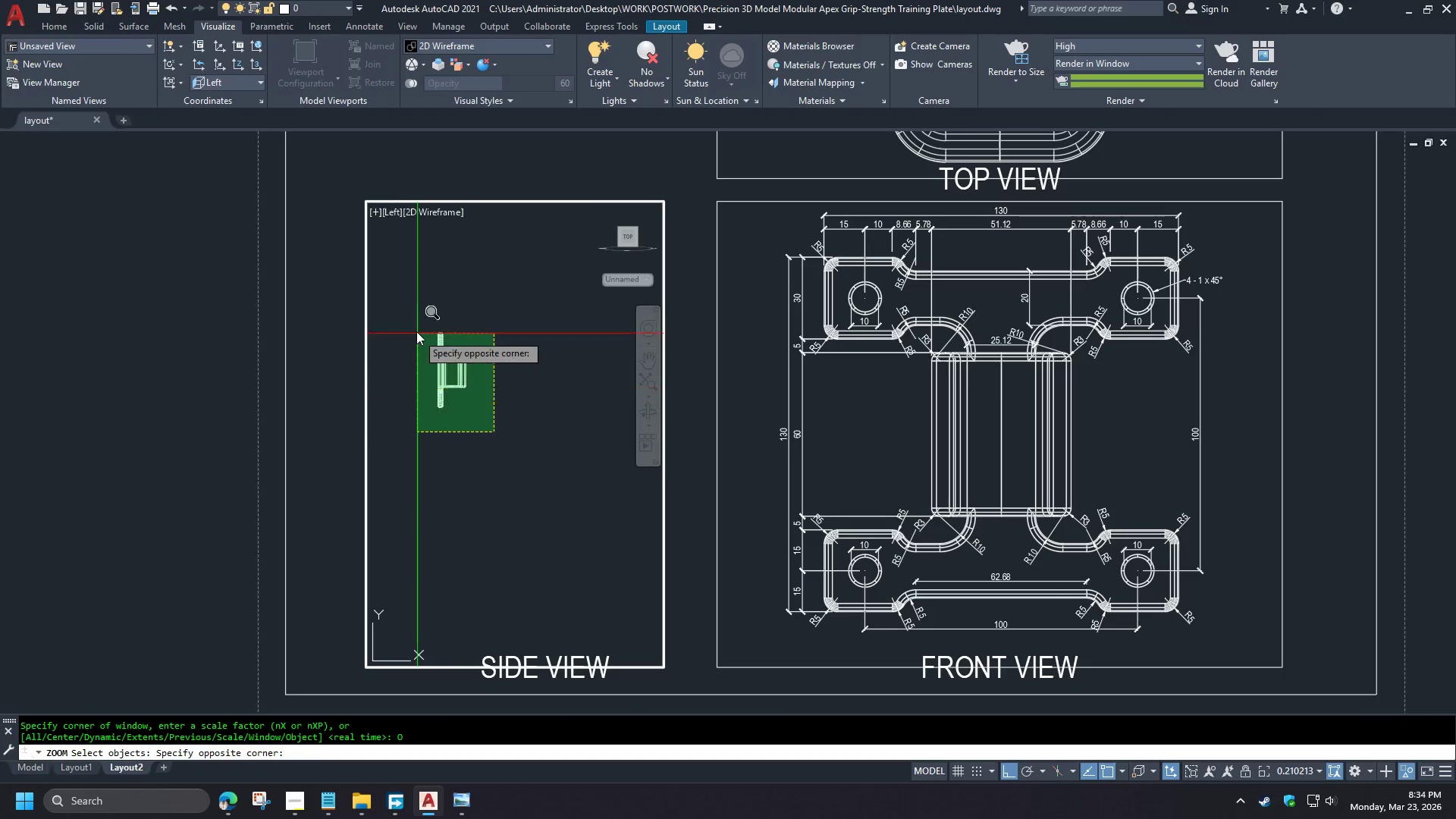 
double_click([411, 308])
 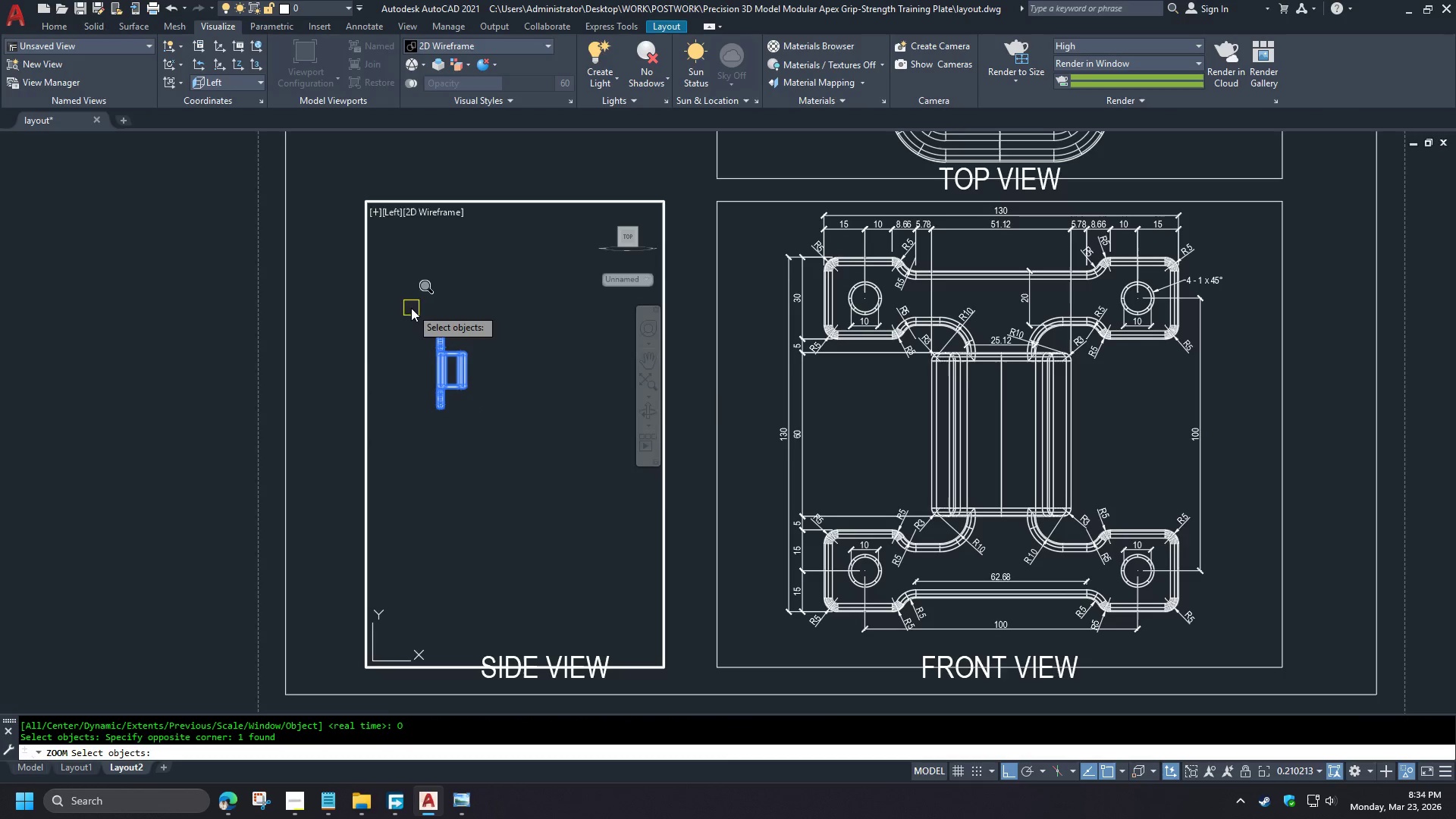 
key(Space)
 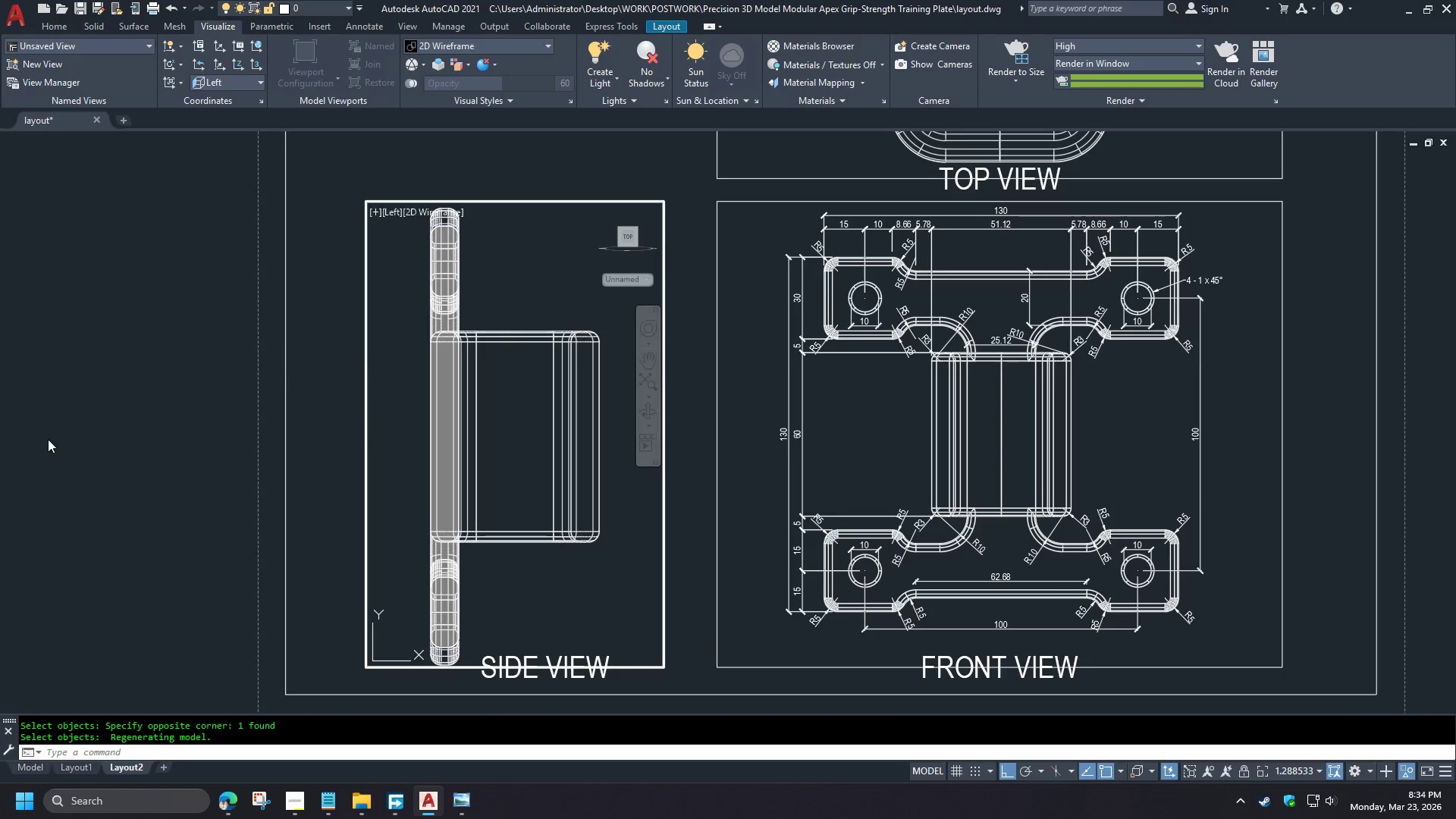 
double_click([48, 439])
 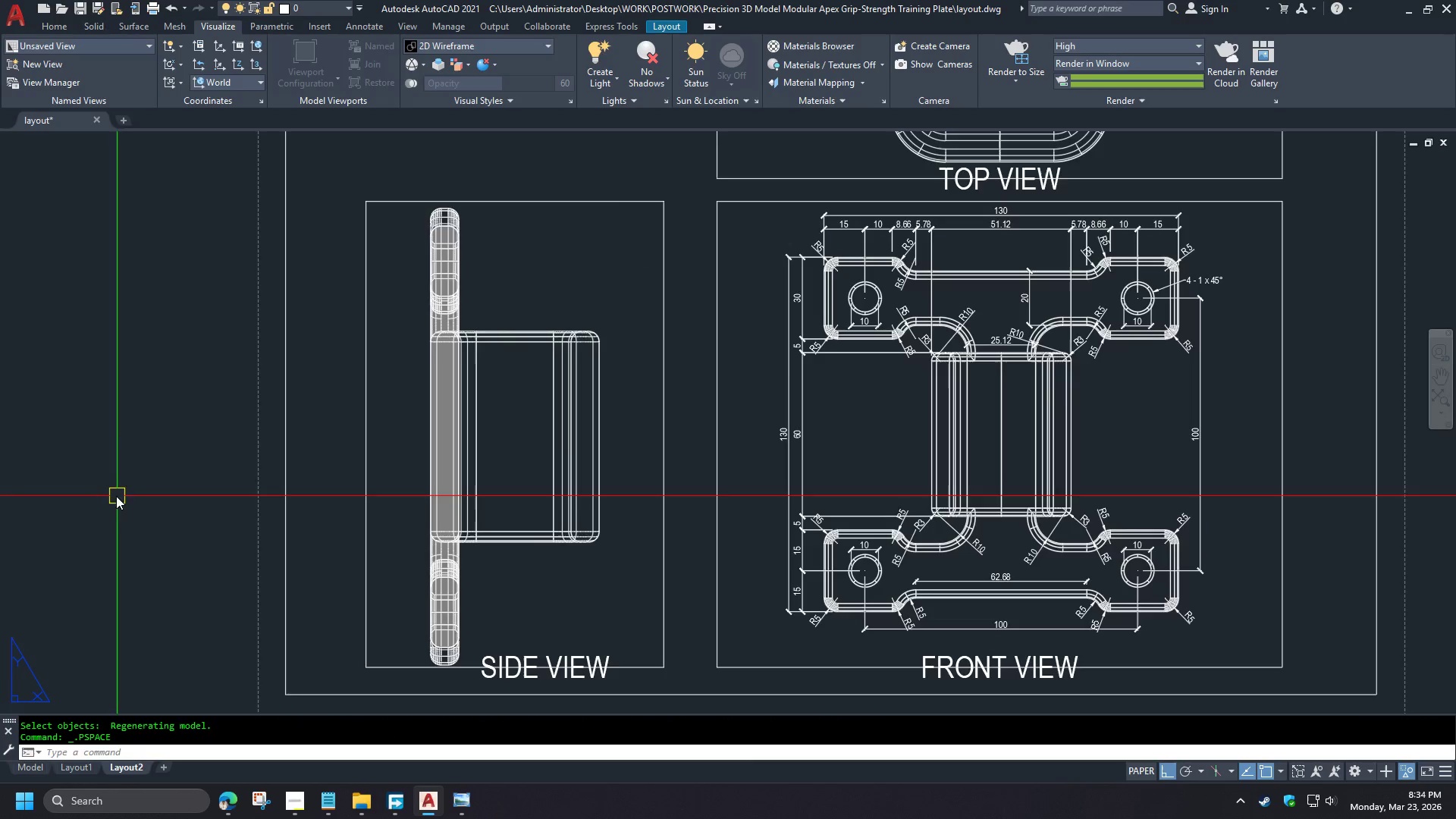 
type(ma )
 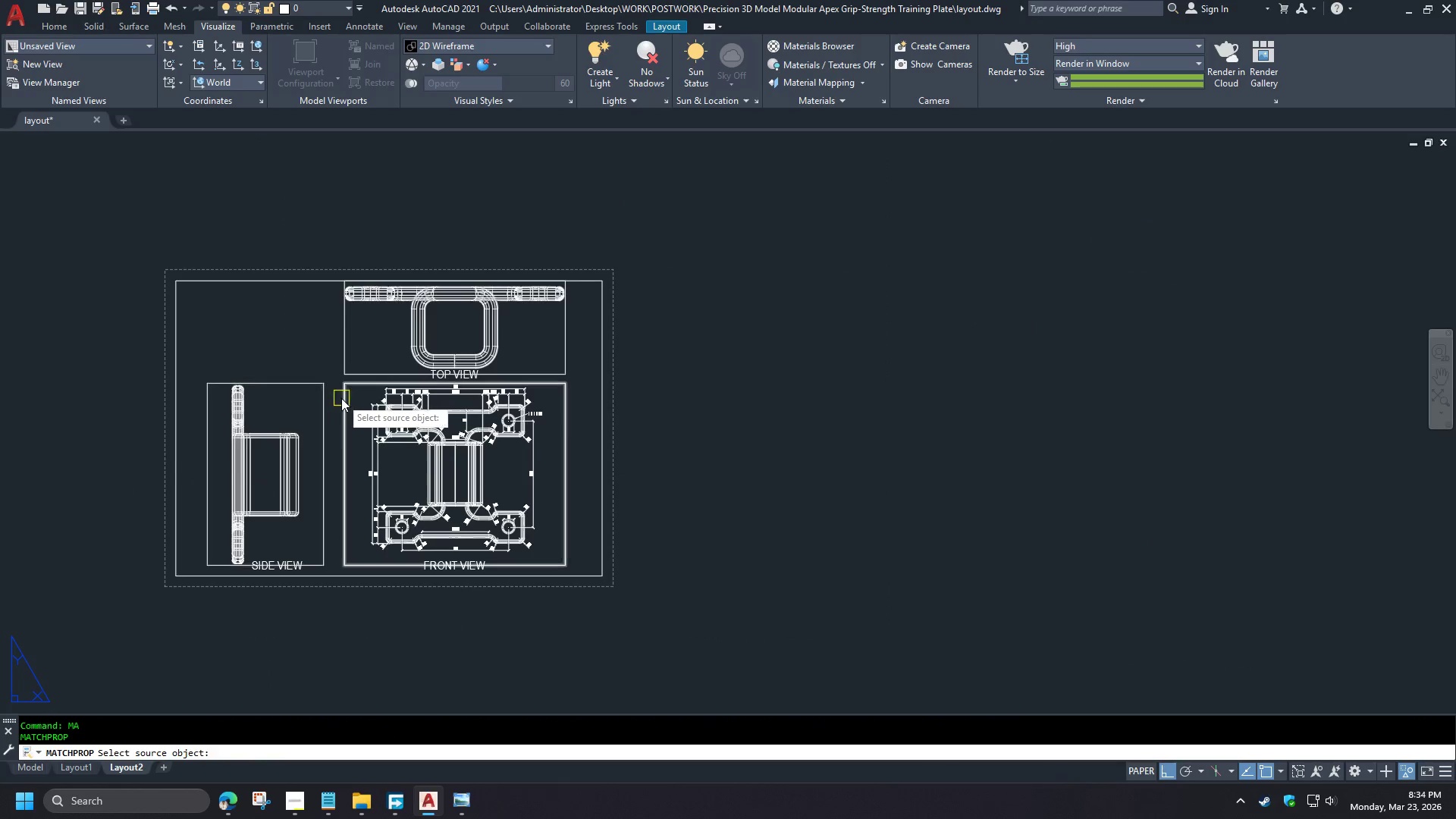 
left_click([342, 399])
 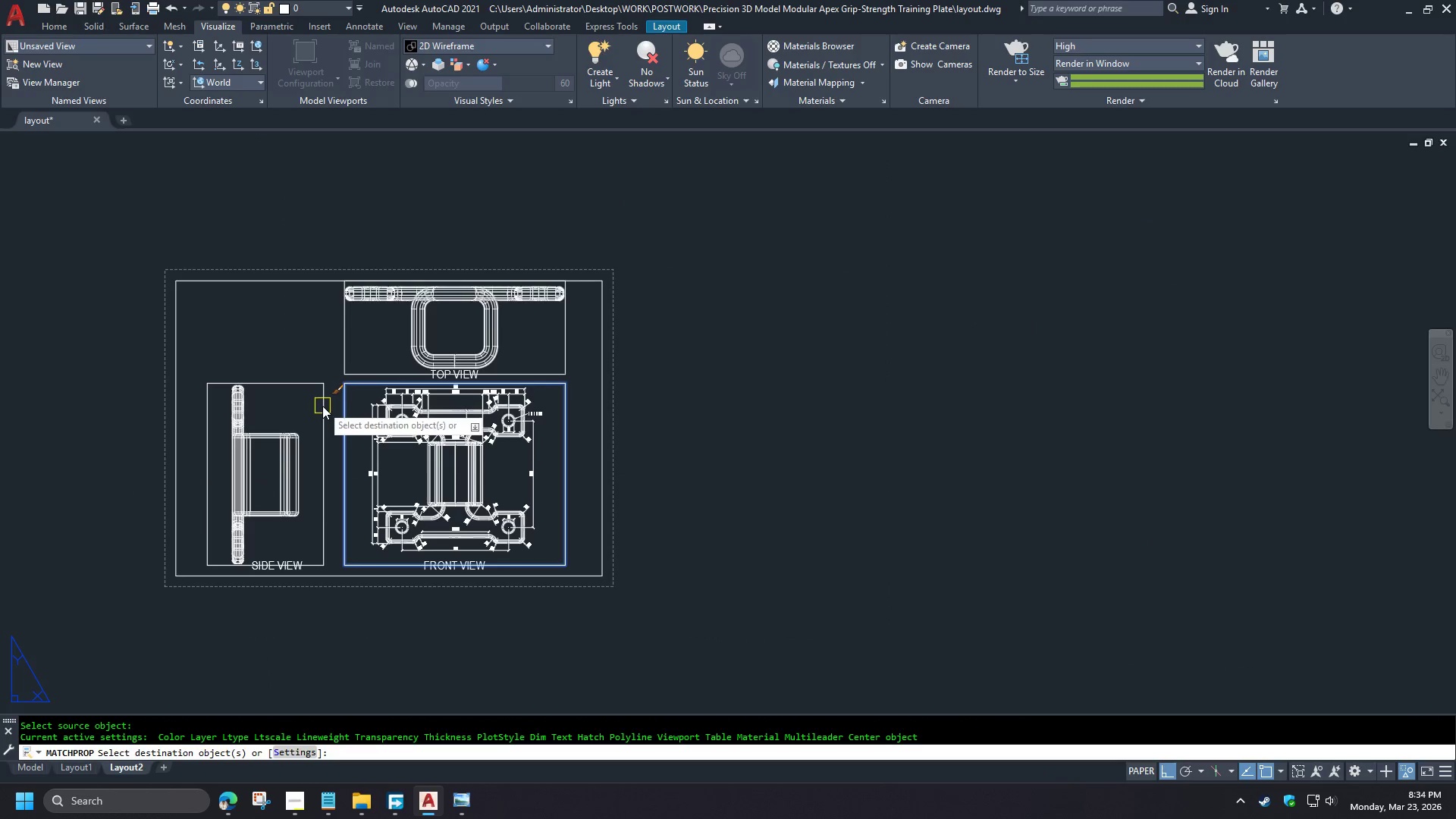 
left_click([322, 406])
 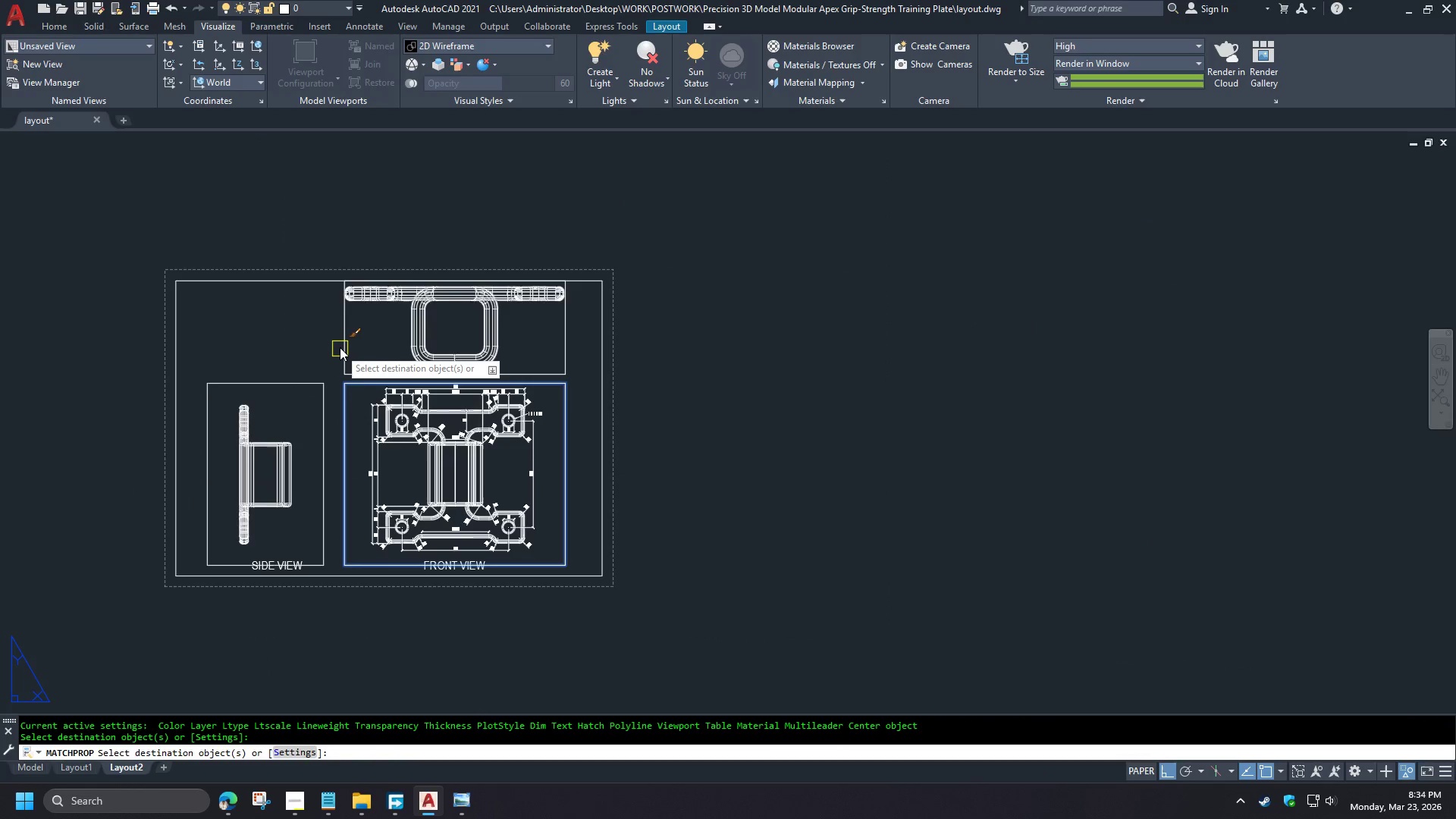 
left_click([340, 347])
 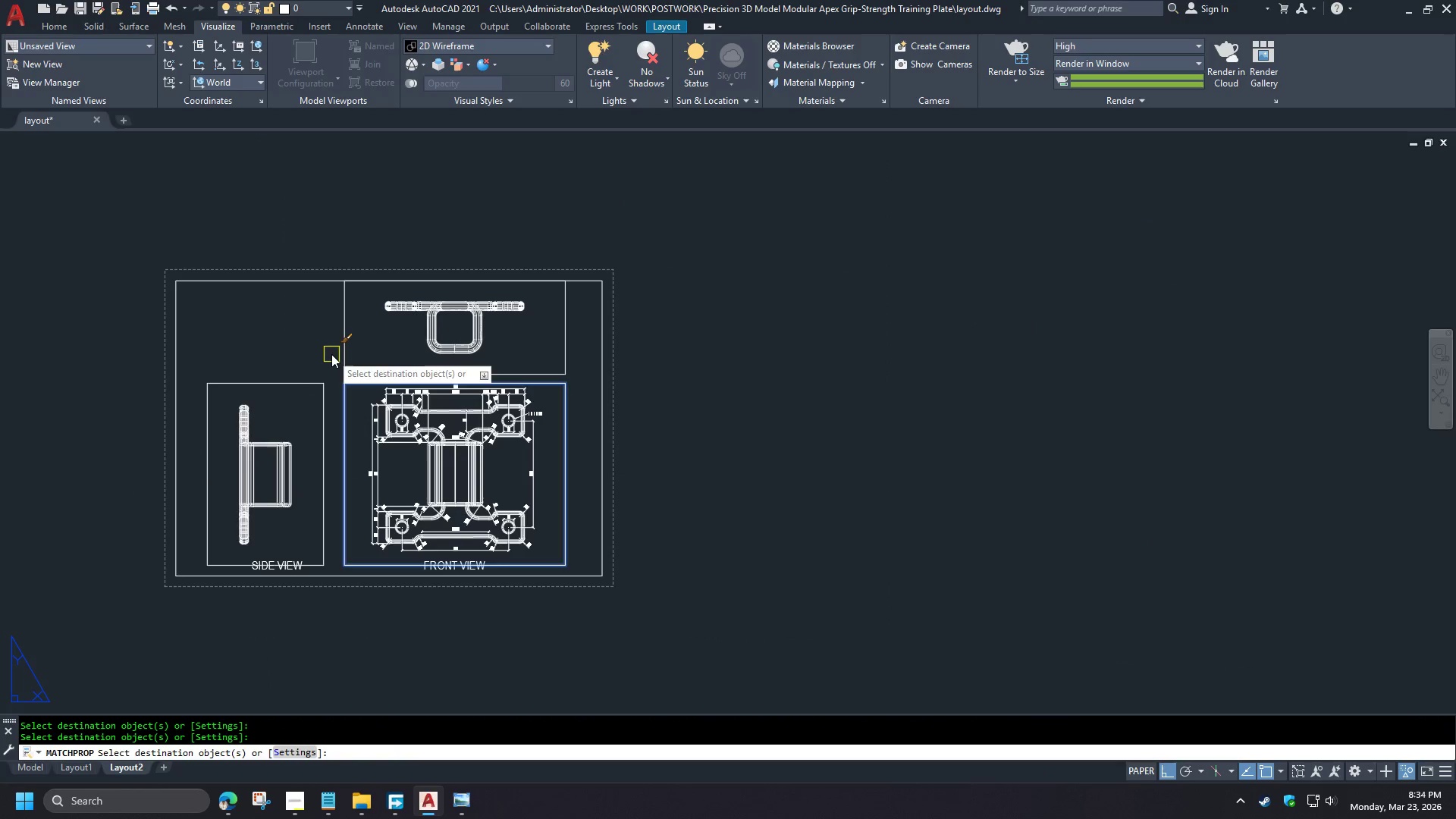 
key(Space)
 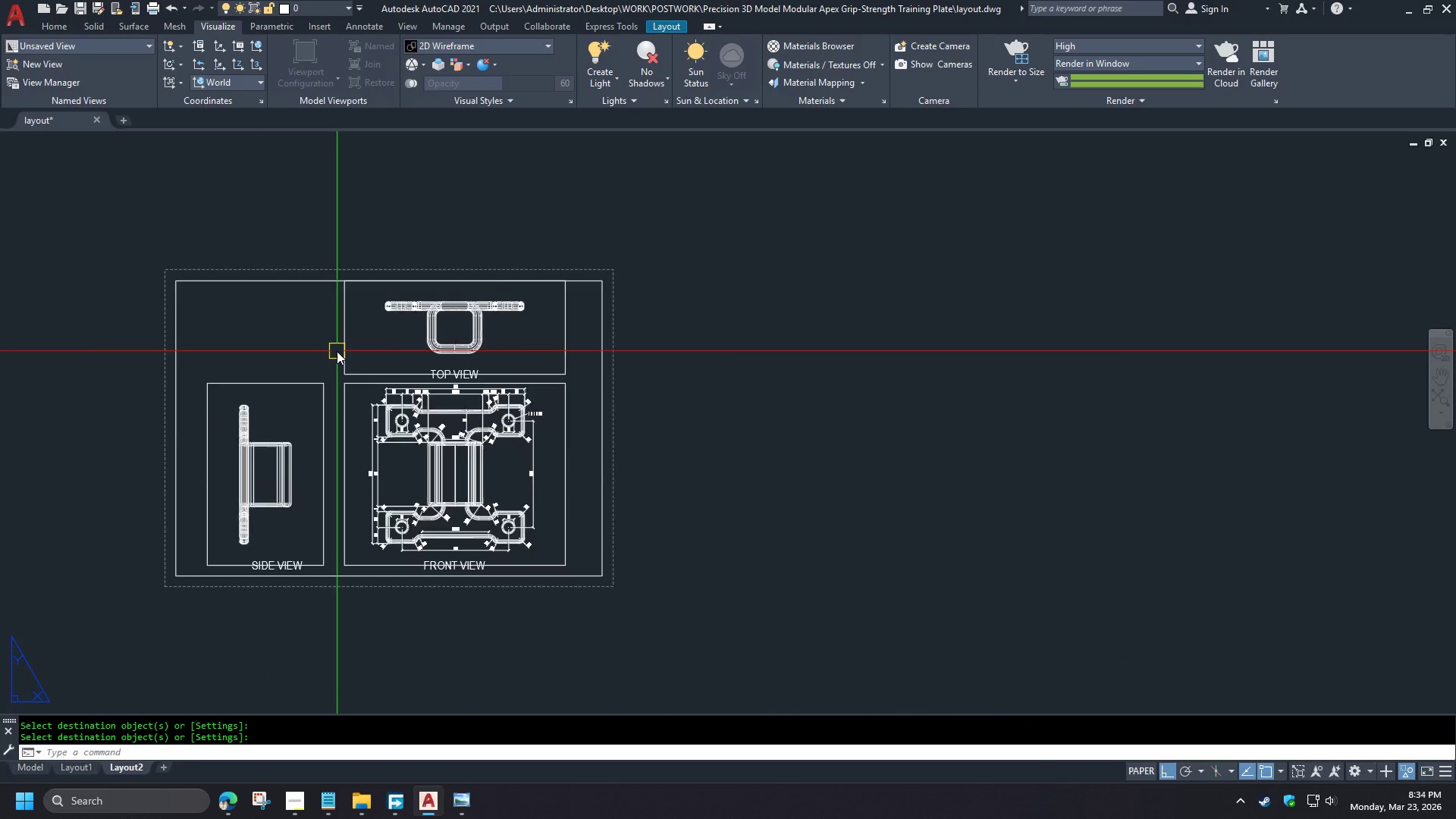 
left_click([369, 362])
 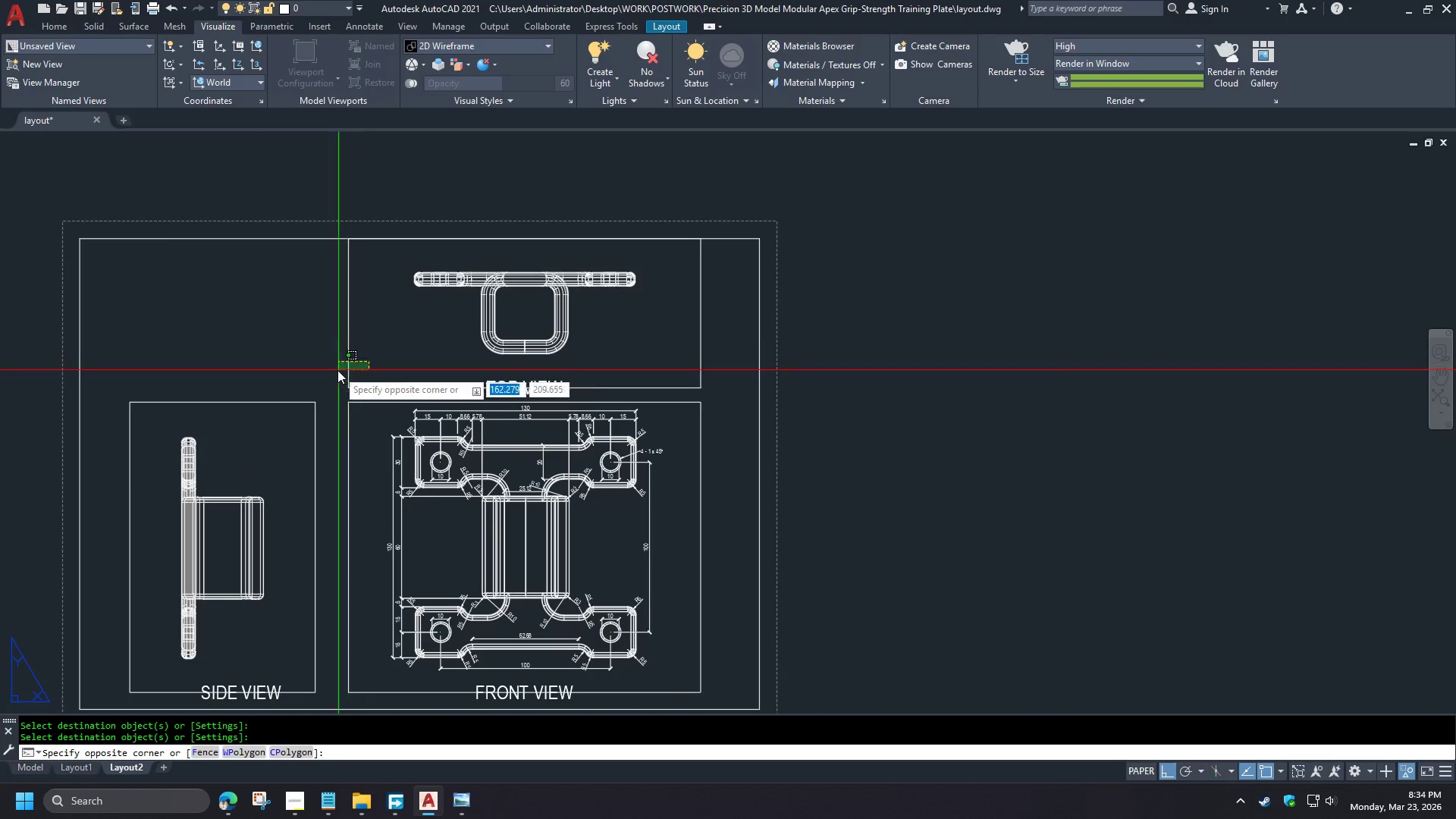 
left_click([336, 369])
 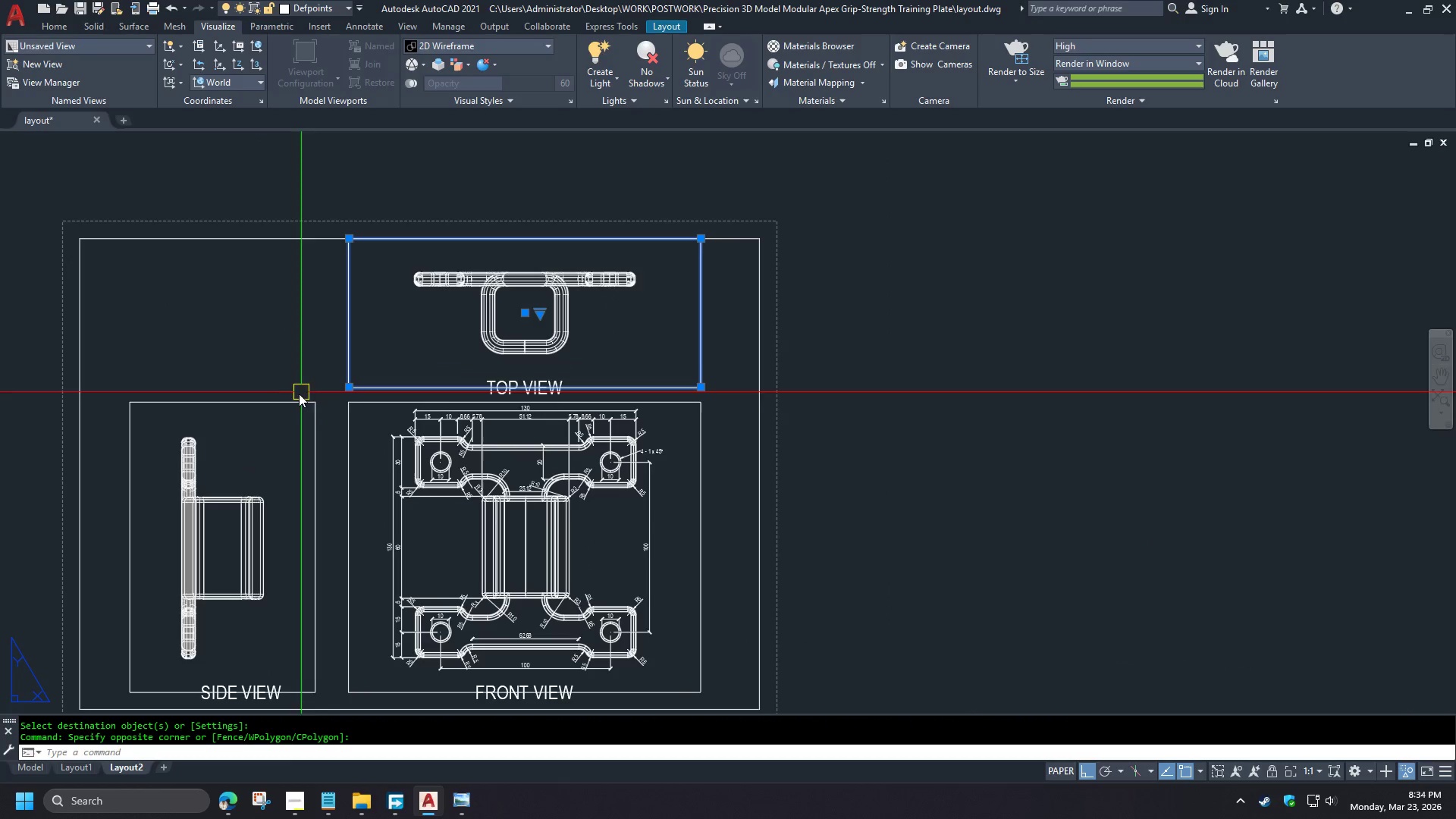 
scroll: coordinate [484, 435], scroll_direction: down, amount: 1.0
 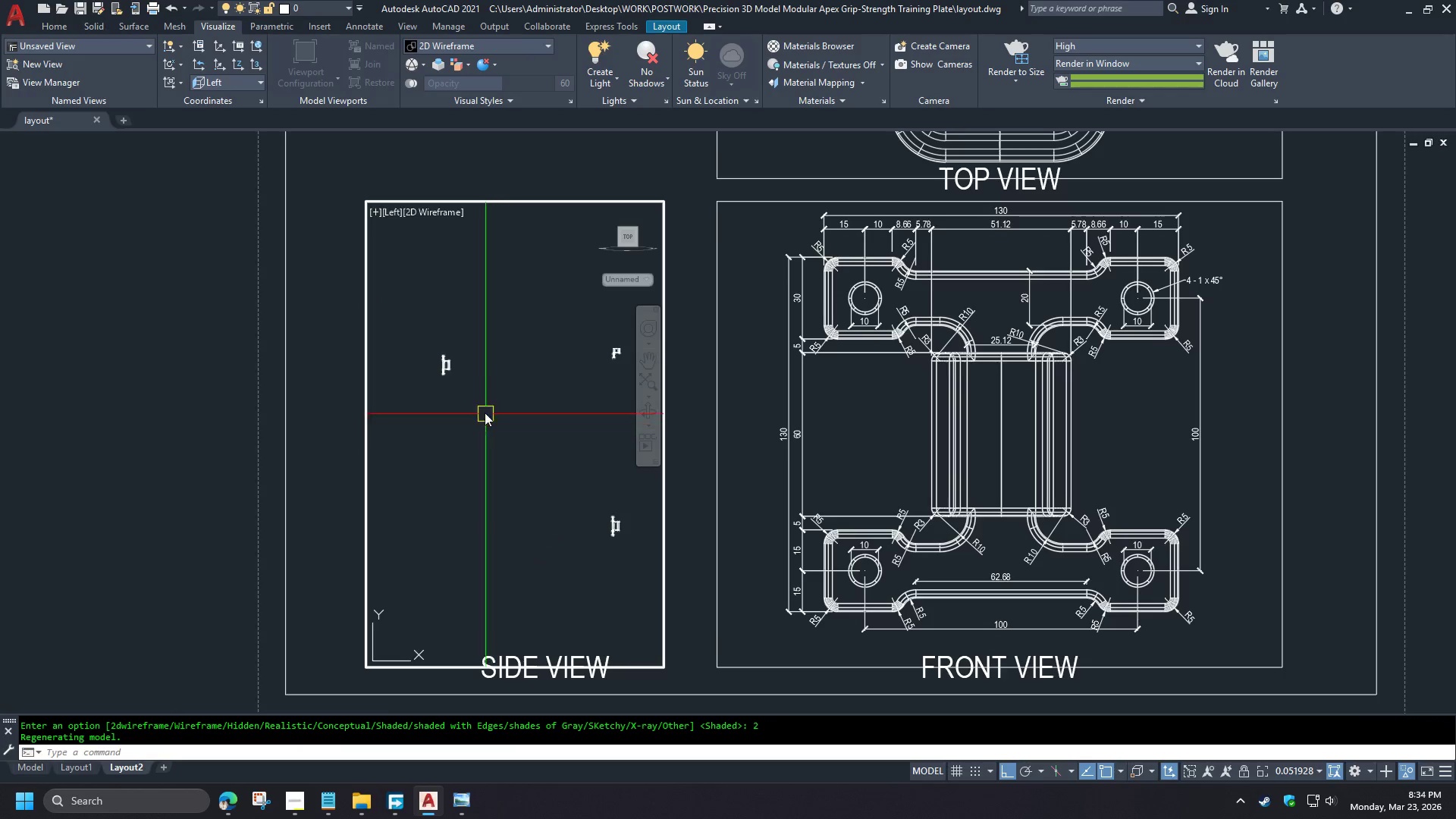 
hold_key(key=ControlLeft, duration=0.31)
left_click([284, 402])
 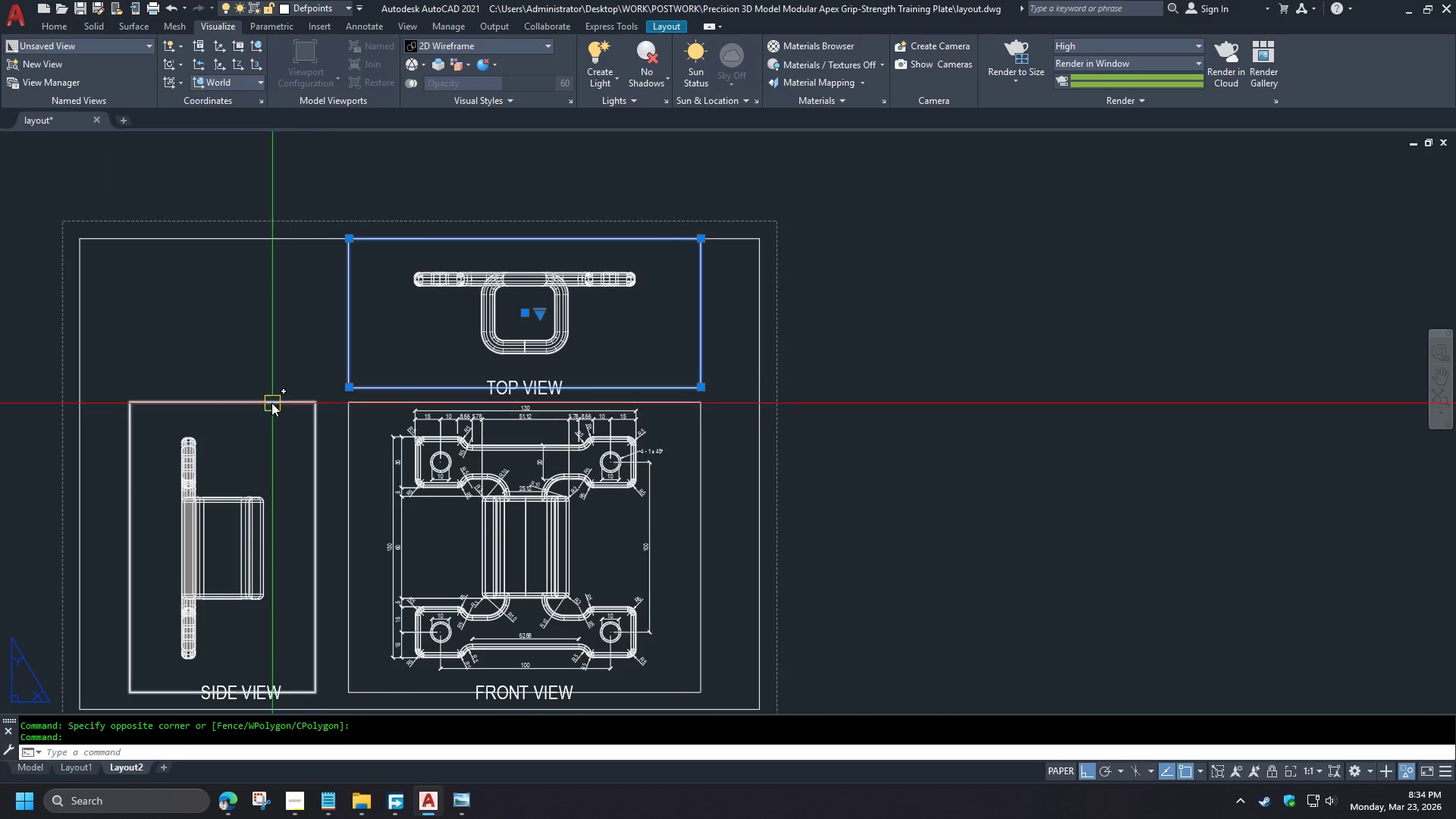 
scroll: coordinate [444, 362], scroll_direction: up, amount: 3.0
 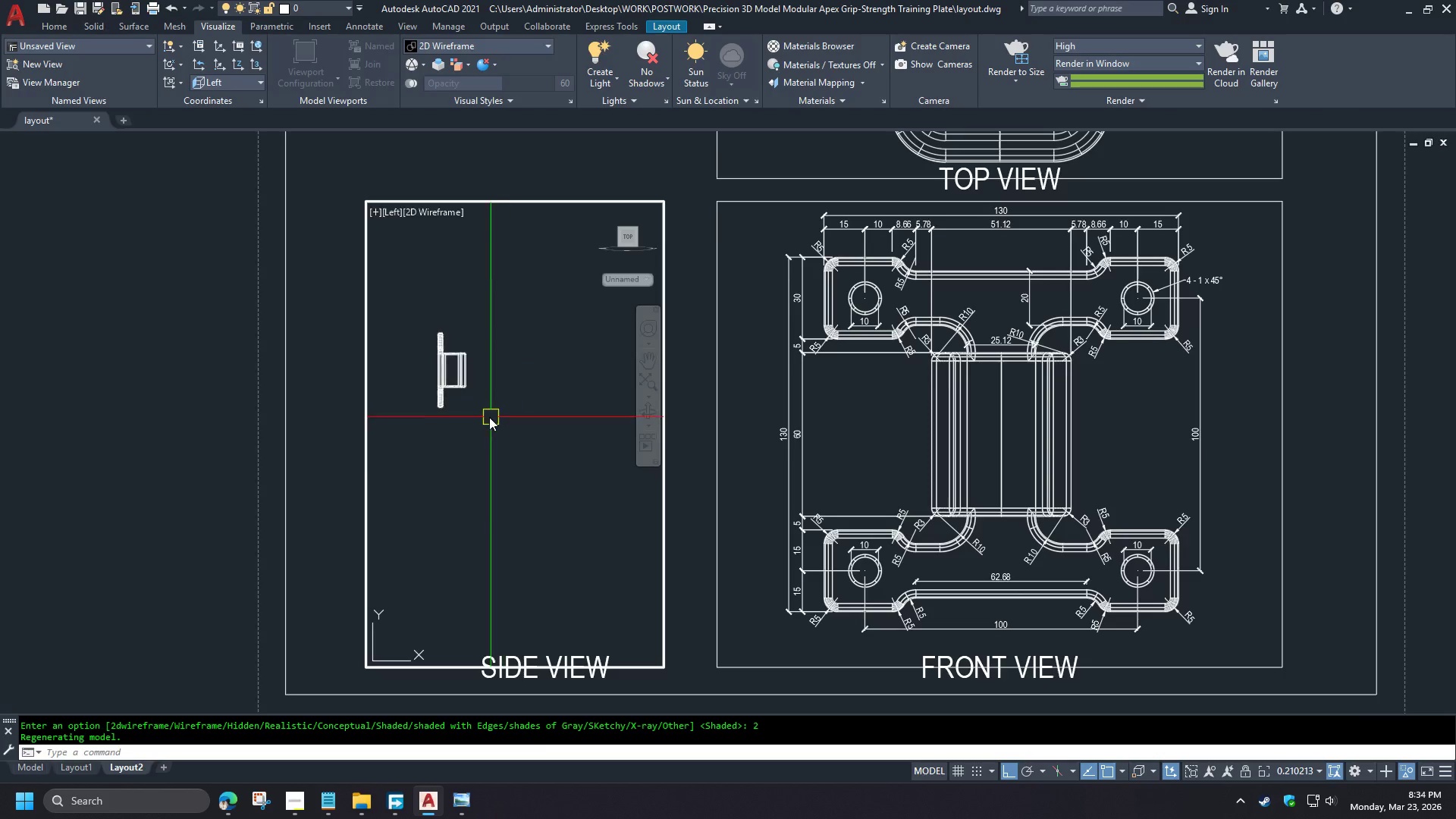 
left_click([268, 401])
 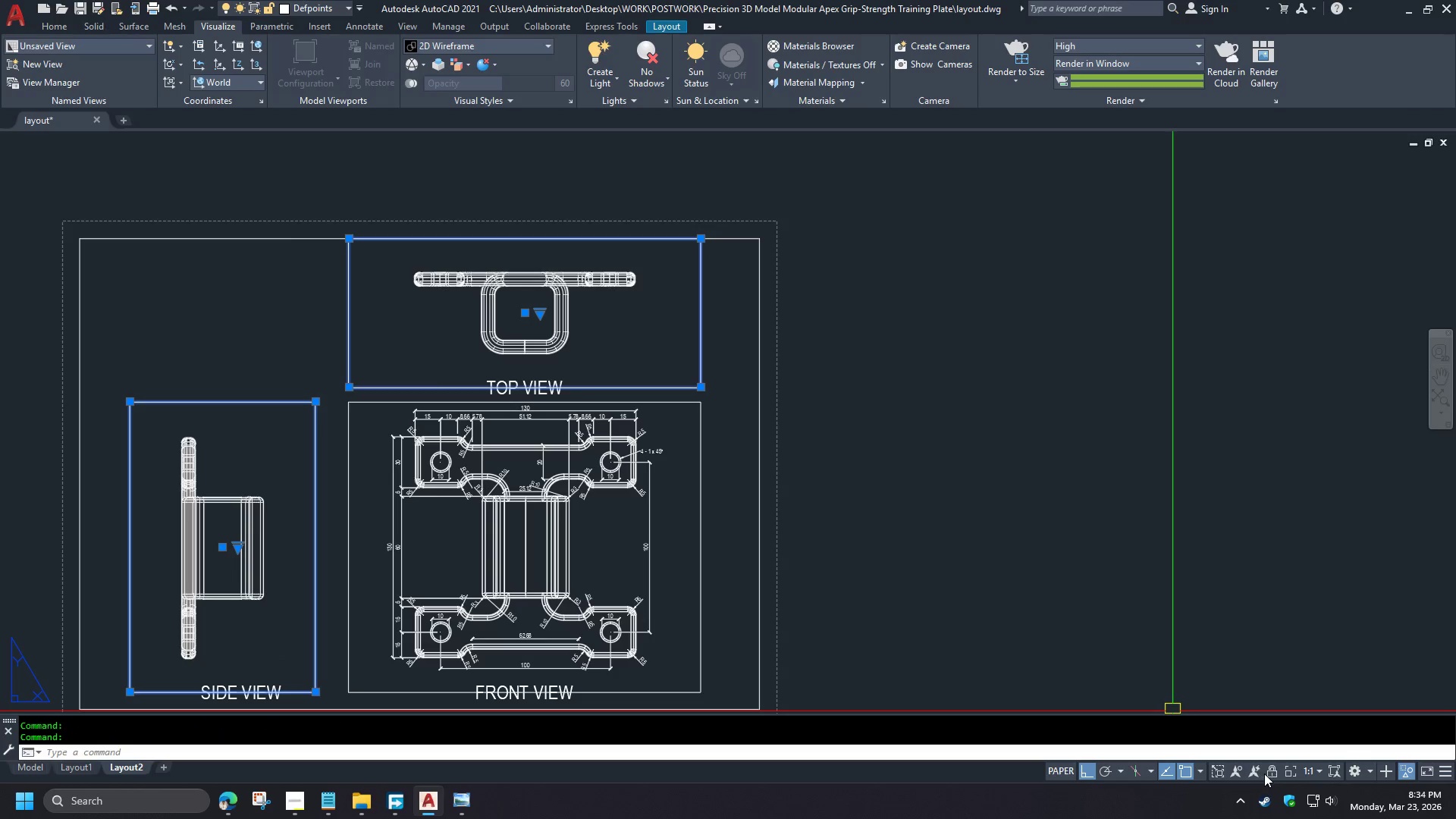 
left_click([1270, 774])
 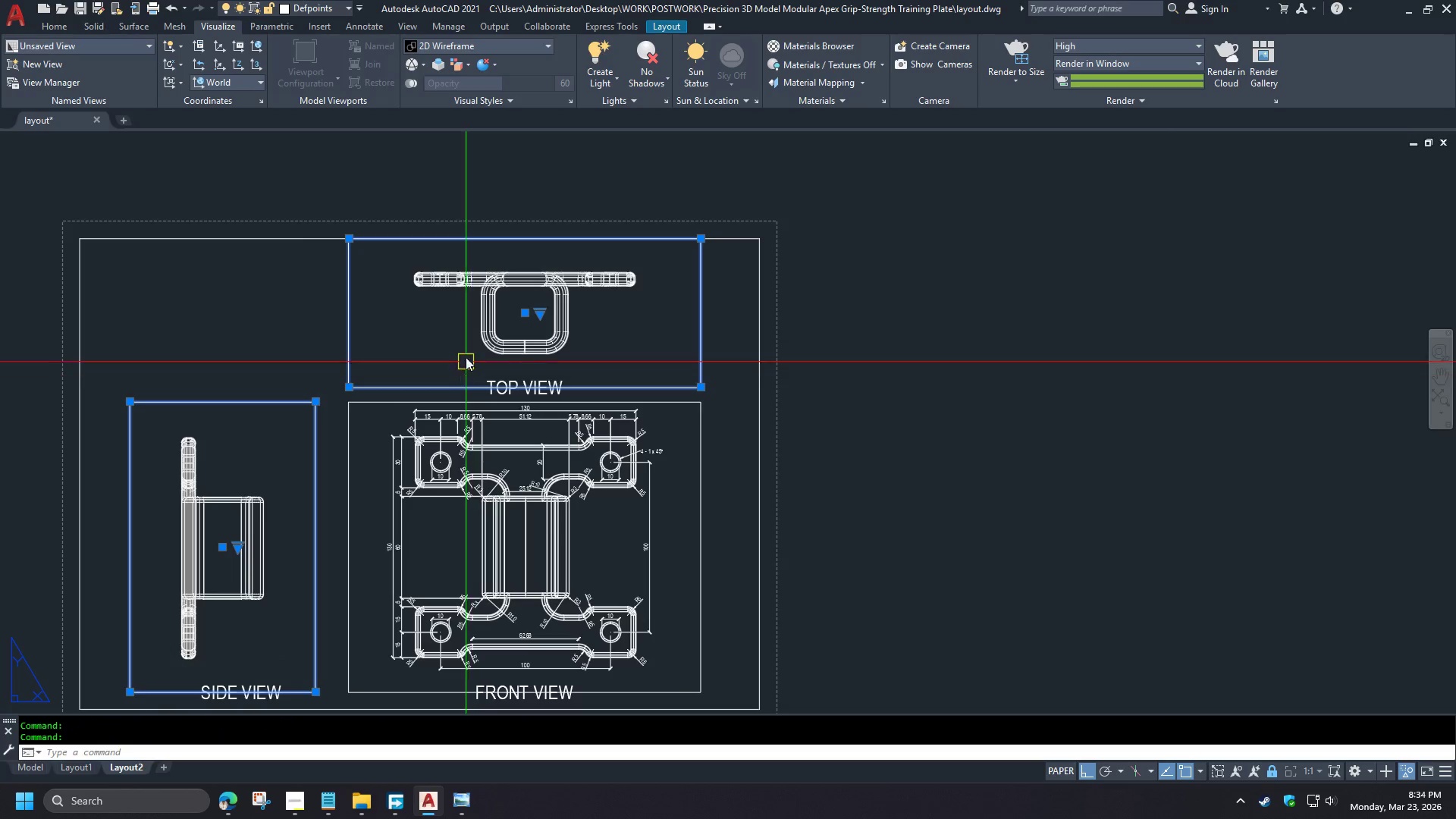 
key(Escape)
 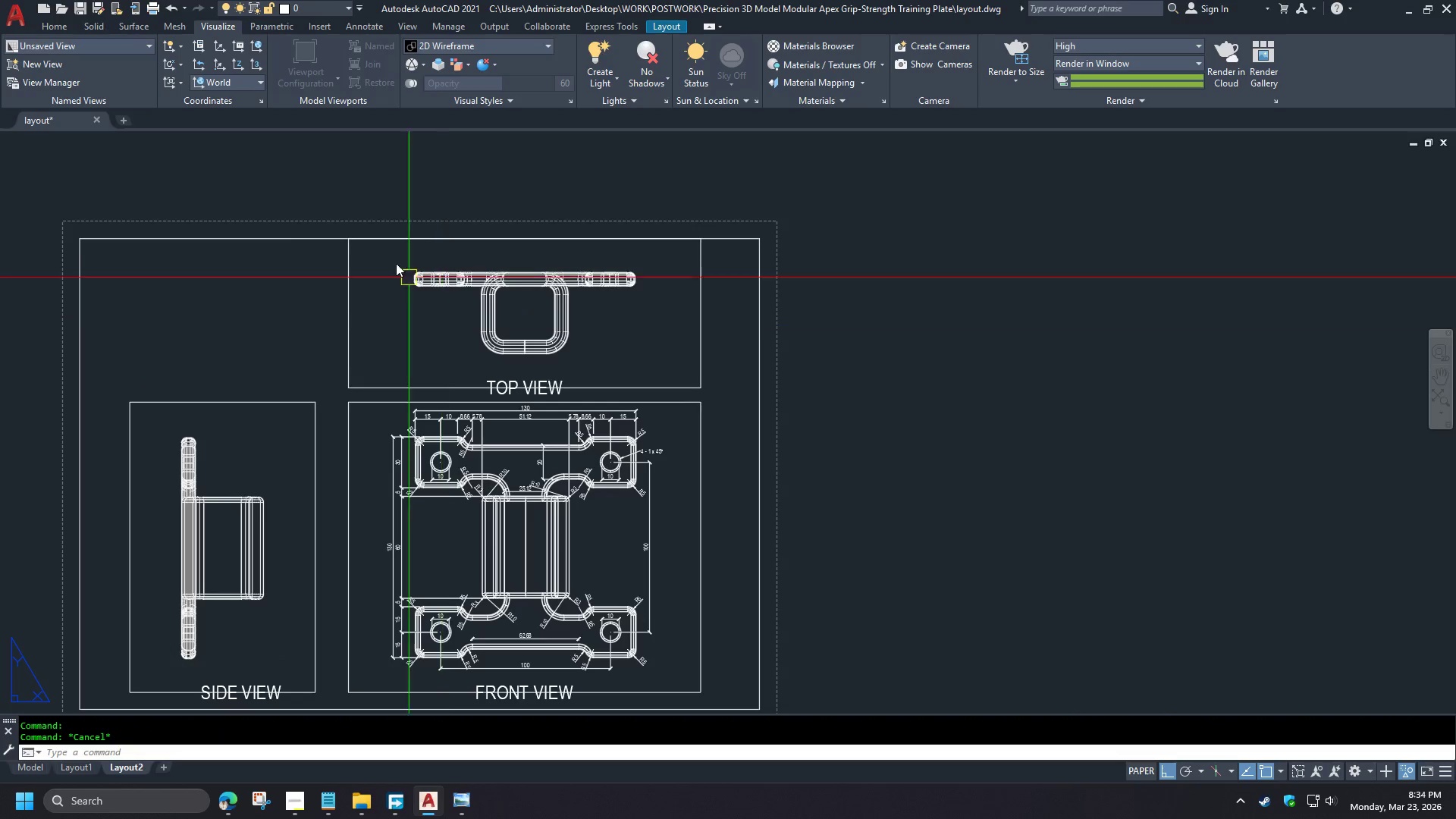 
scroll: coordinate [105, 501], scroll_direction: down, amount: 2.0
 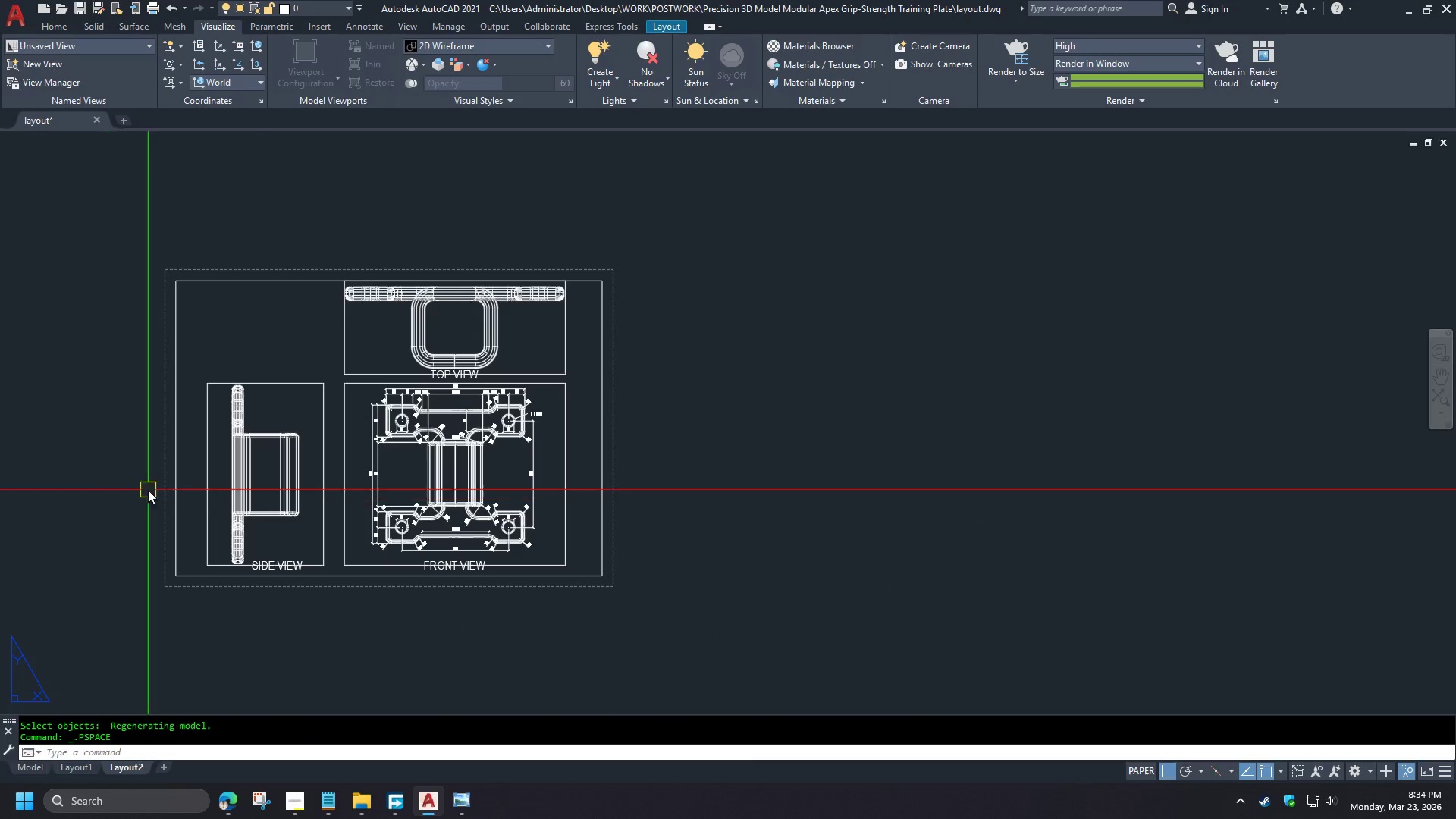 
scroll: coordinate [337, 351], scroll_direction: up, amount: 1.0
 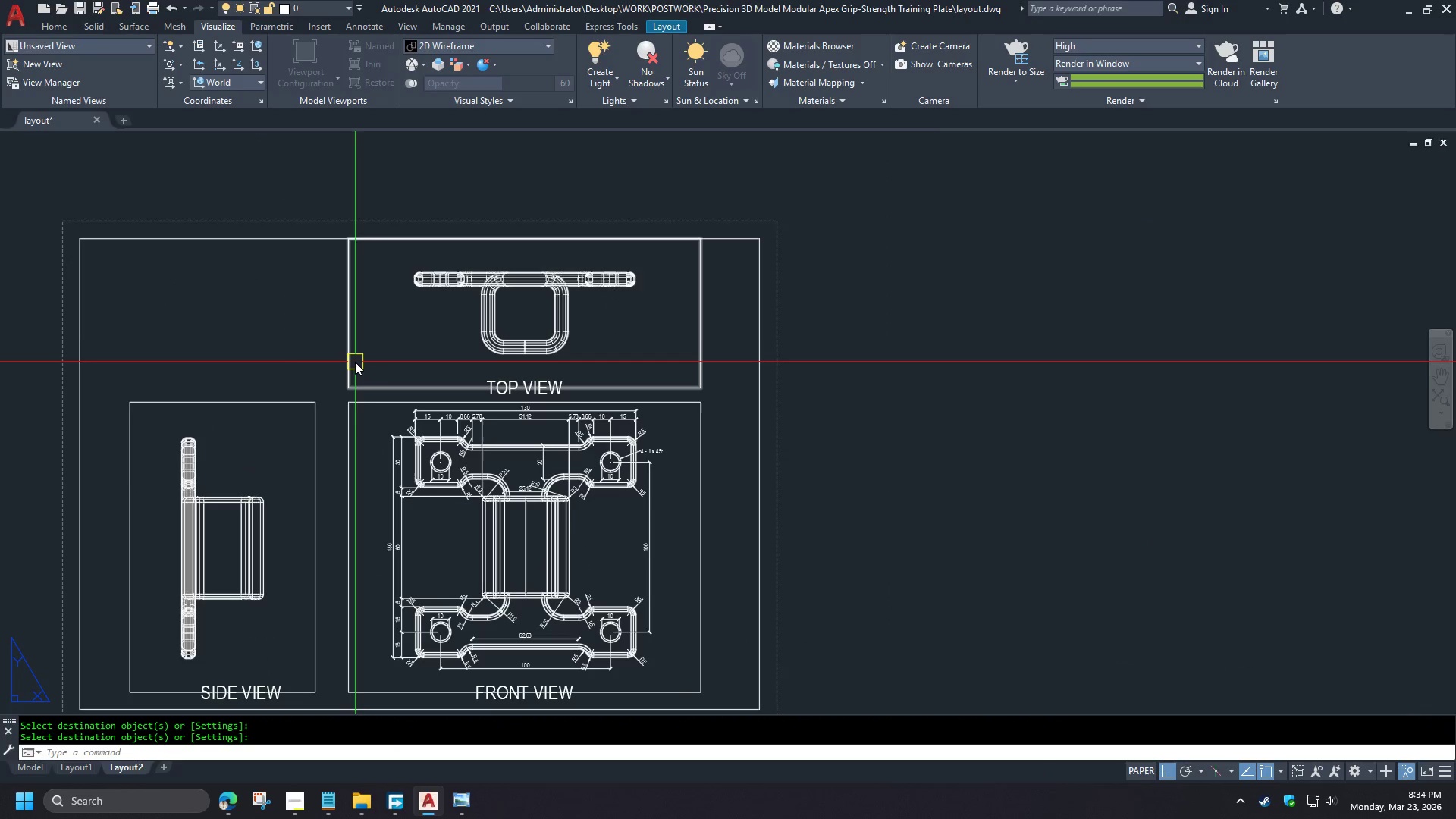 
wait(6.11)
 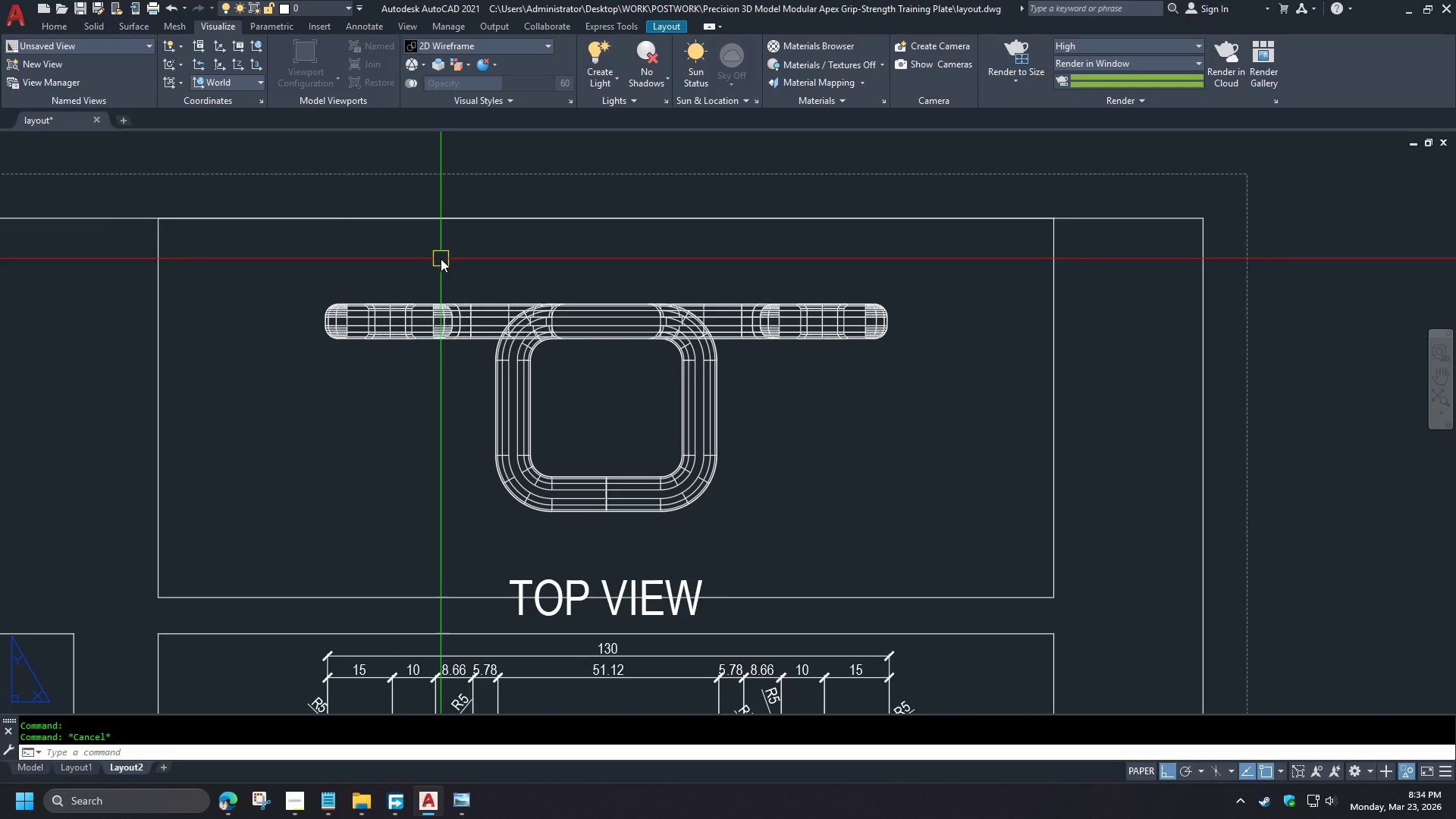 
type(dli )
 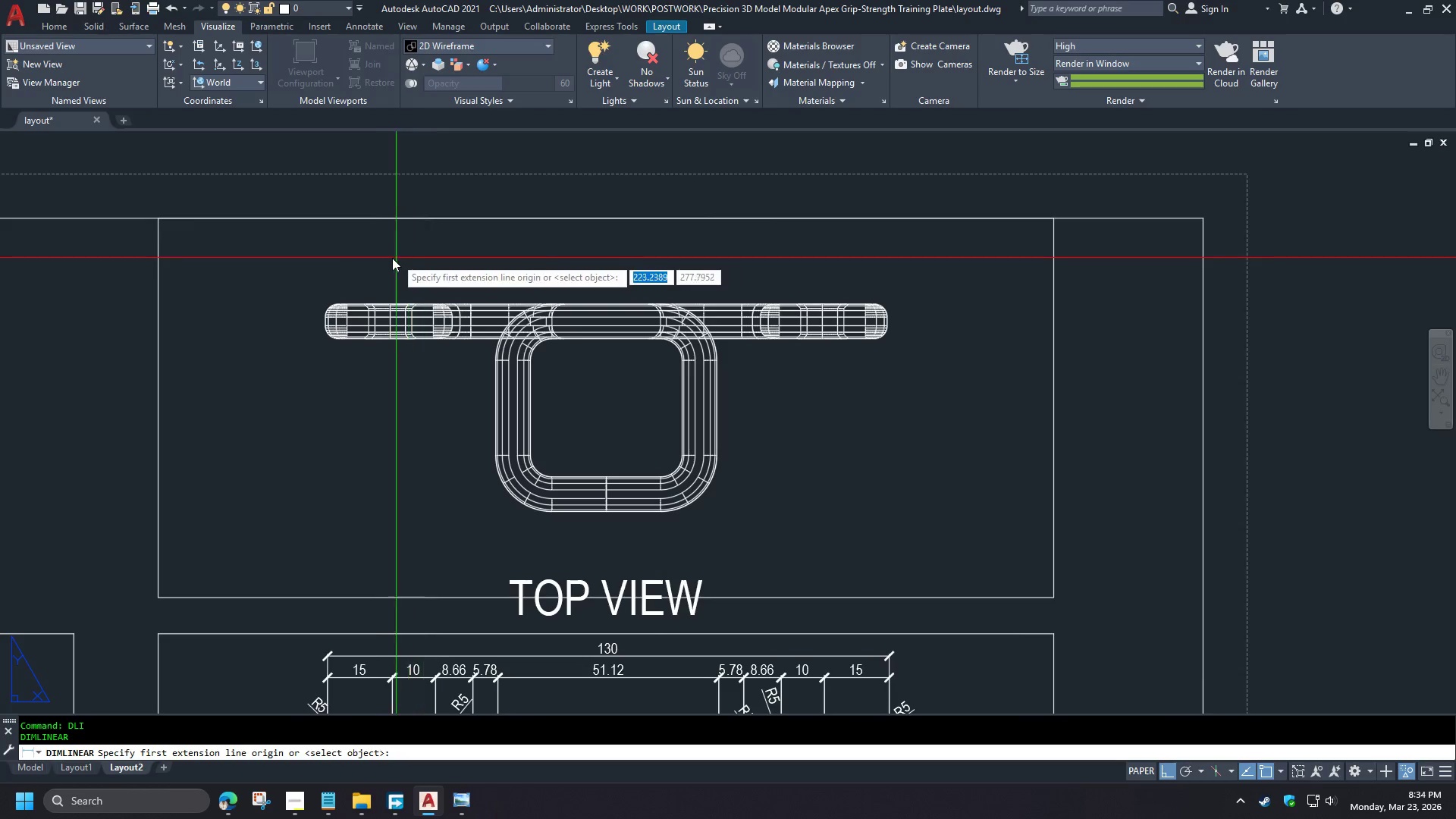 
left_click([308, 460])
 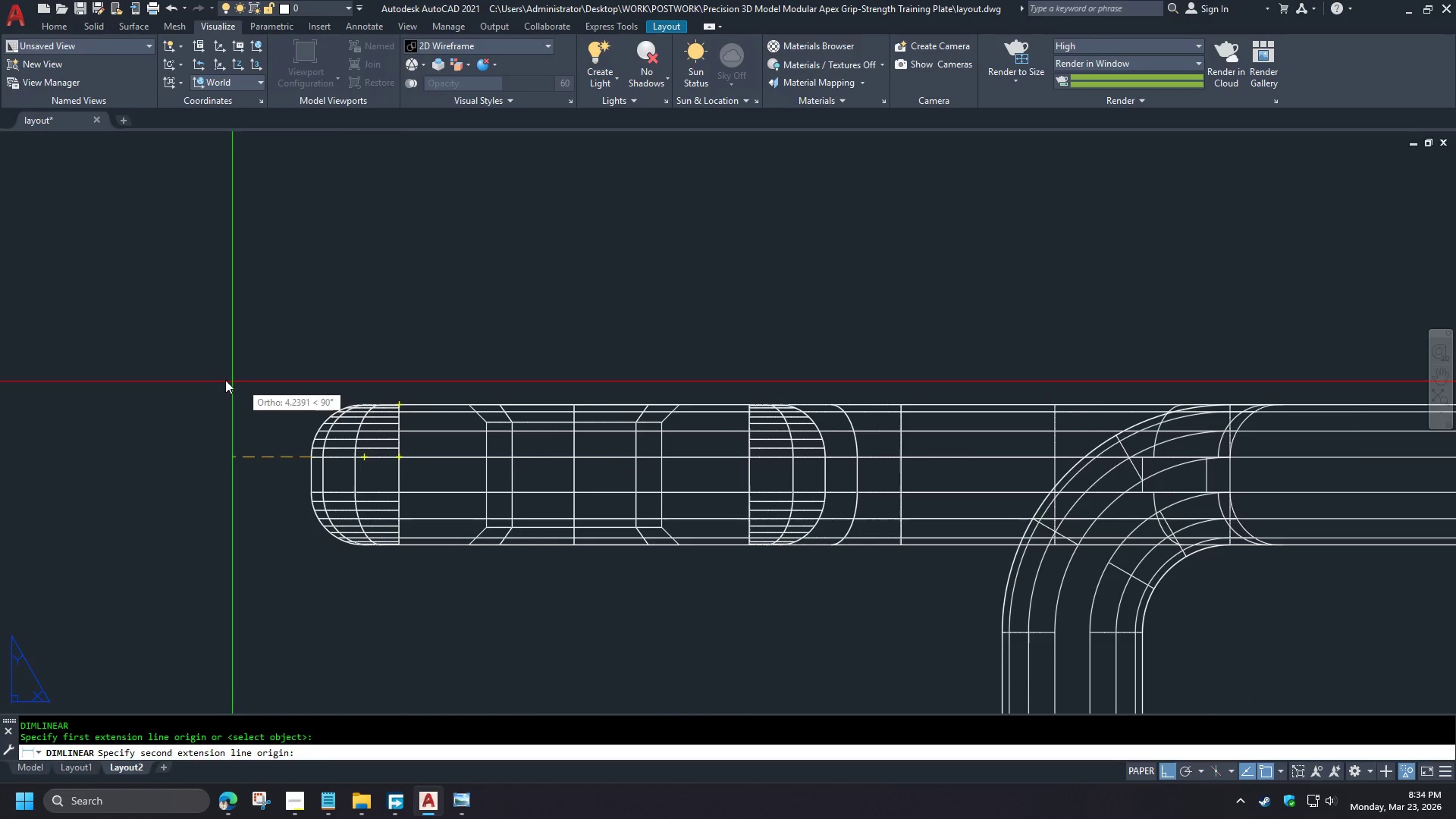 
scroll: coordinate [469, 253], scroll_direction: up, amount: 2.0
 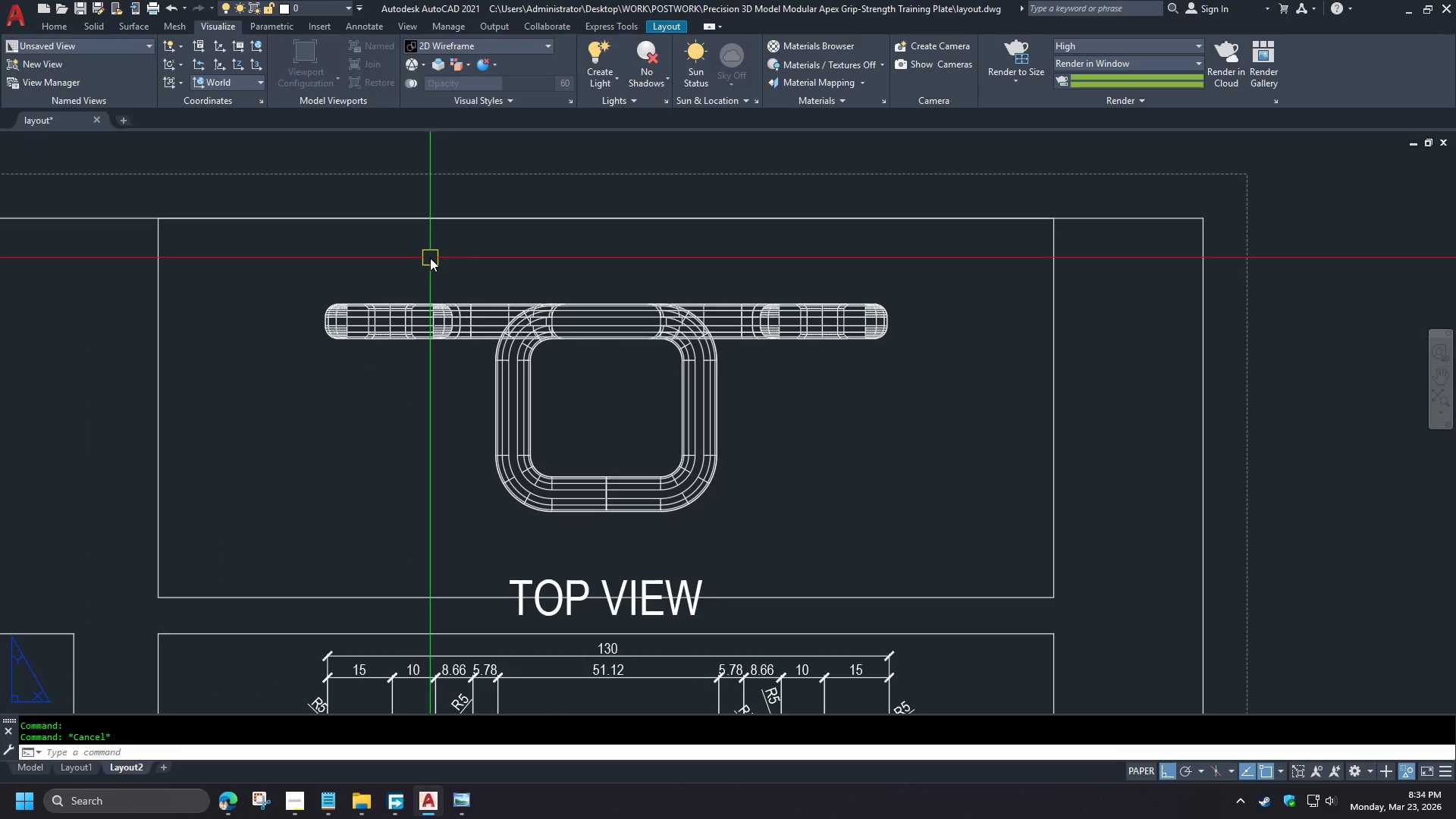 
wait(7.36)
 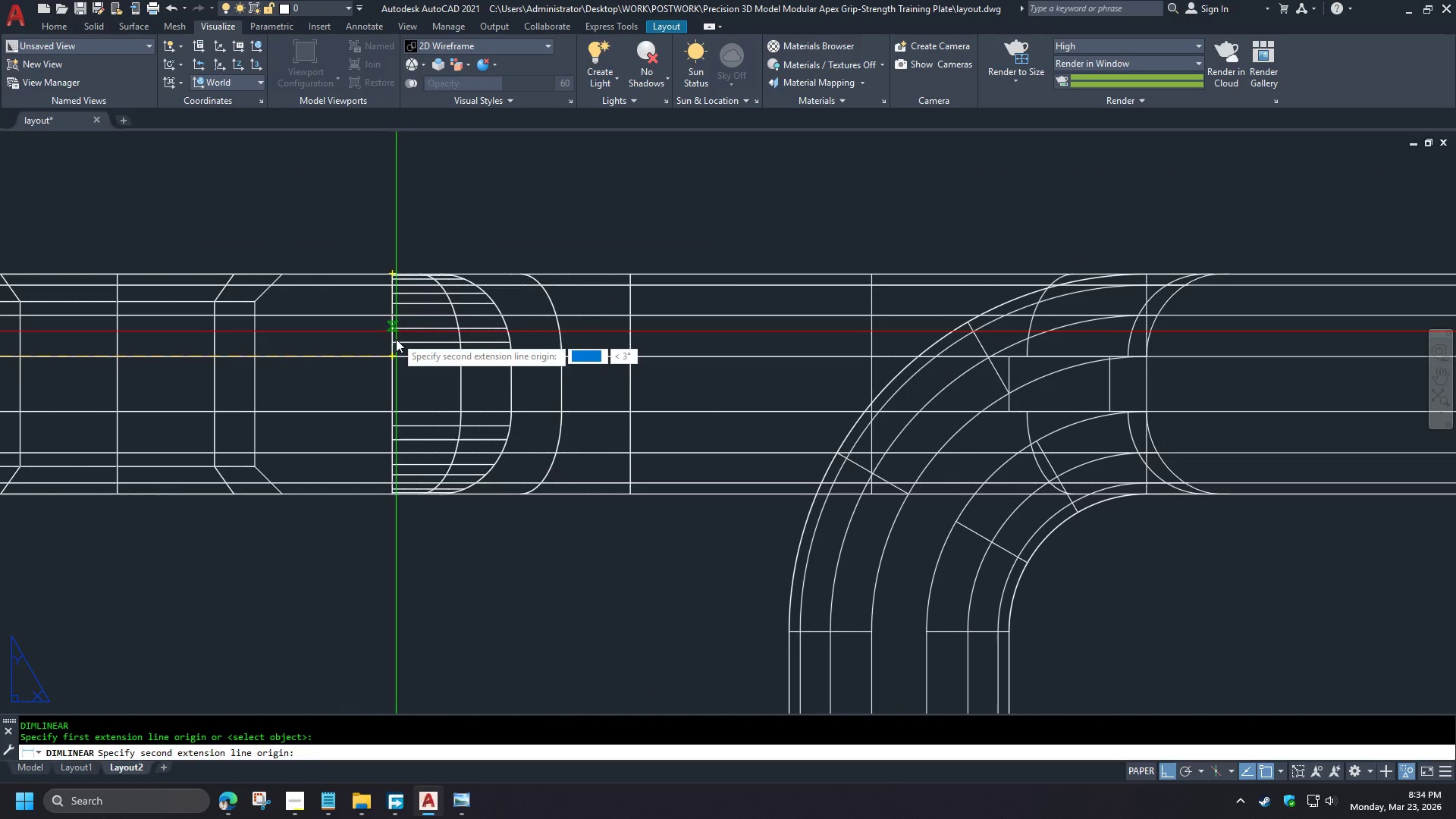 
type(end )
 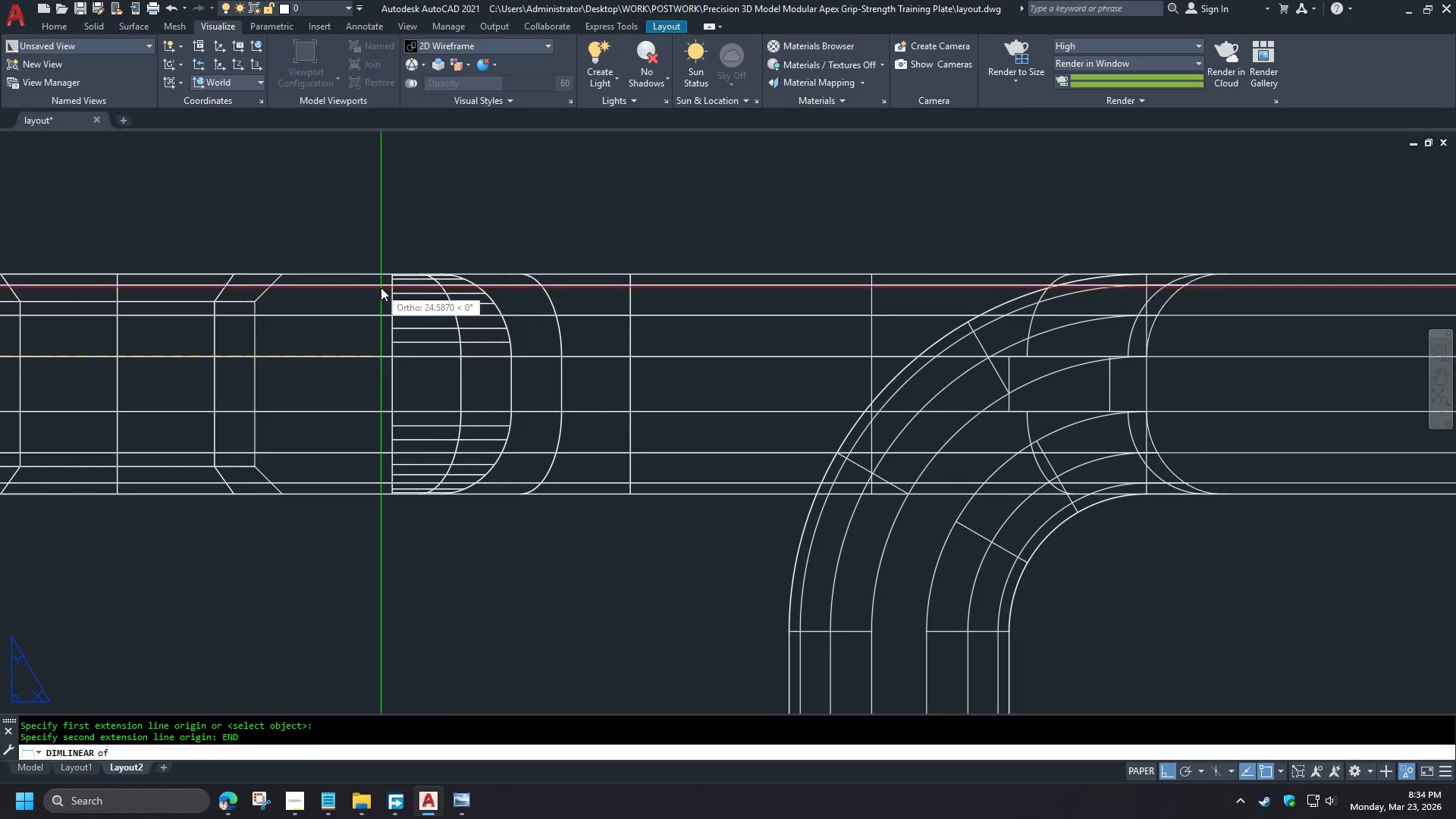 
scroll: coordinate [314, 277], scroll_direction: up, amount: 3.0
 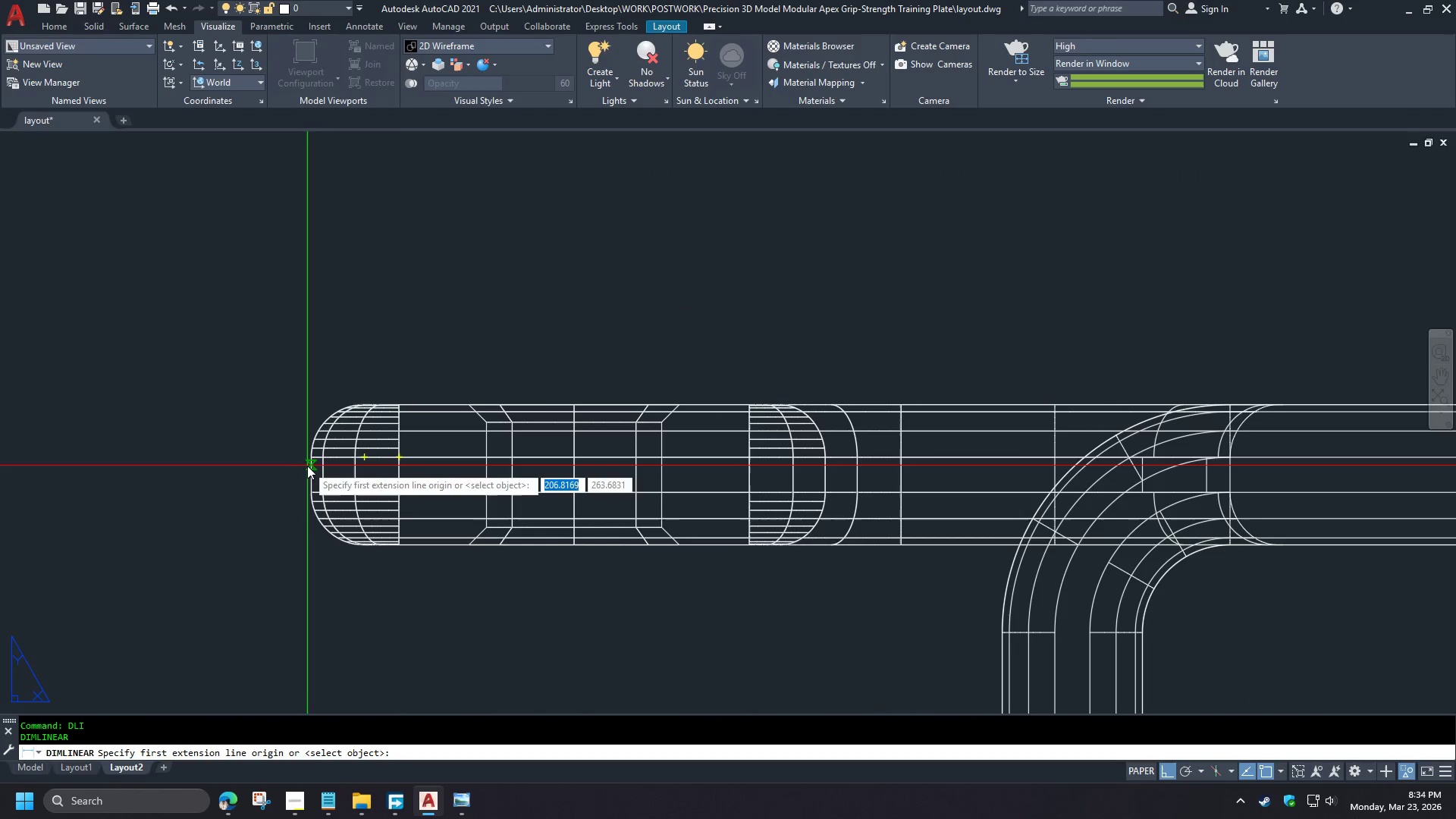 
left_click([385, 275])
 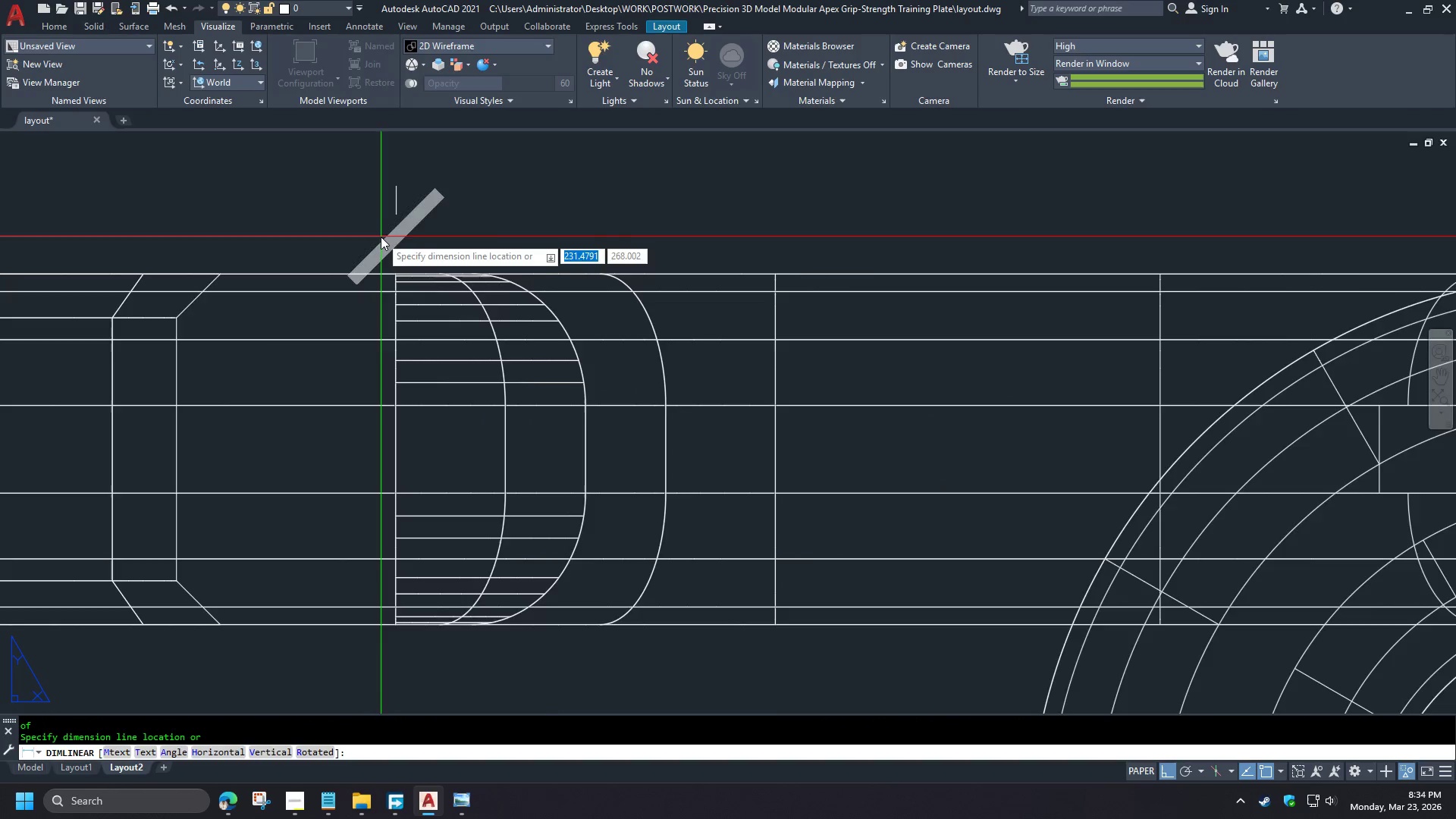 
scroll: coordinate [214, 375], scroll_direction: down, amount: 1.0
 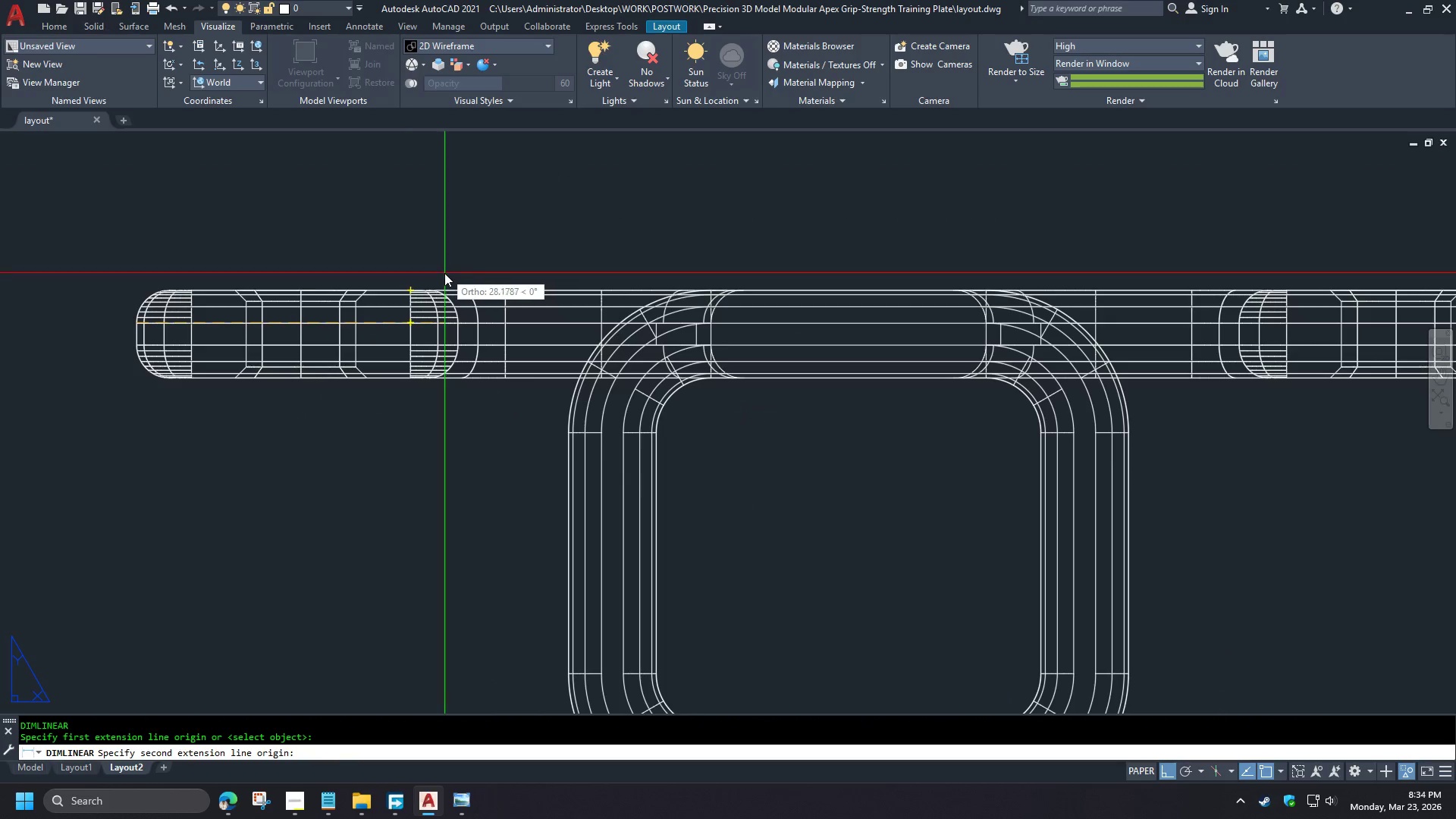 
left_click([380, 221])
 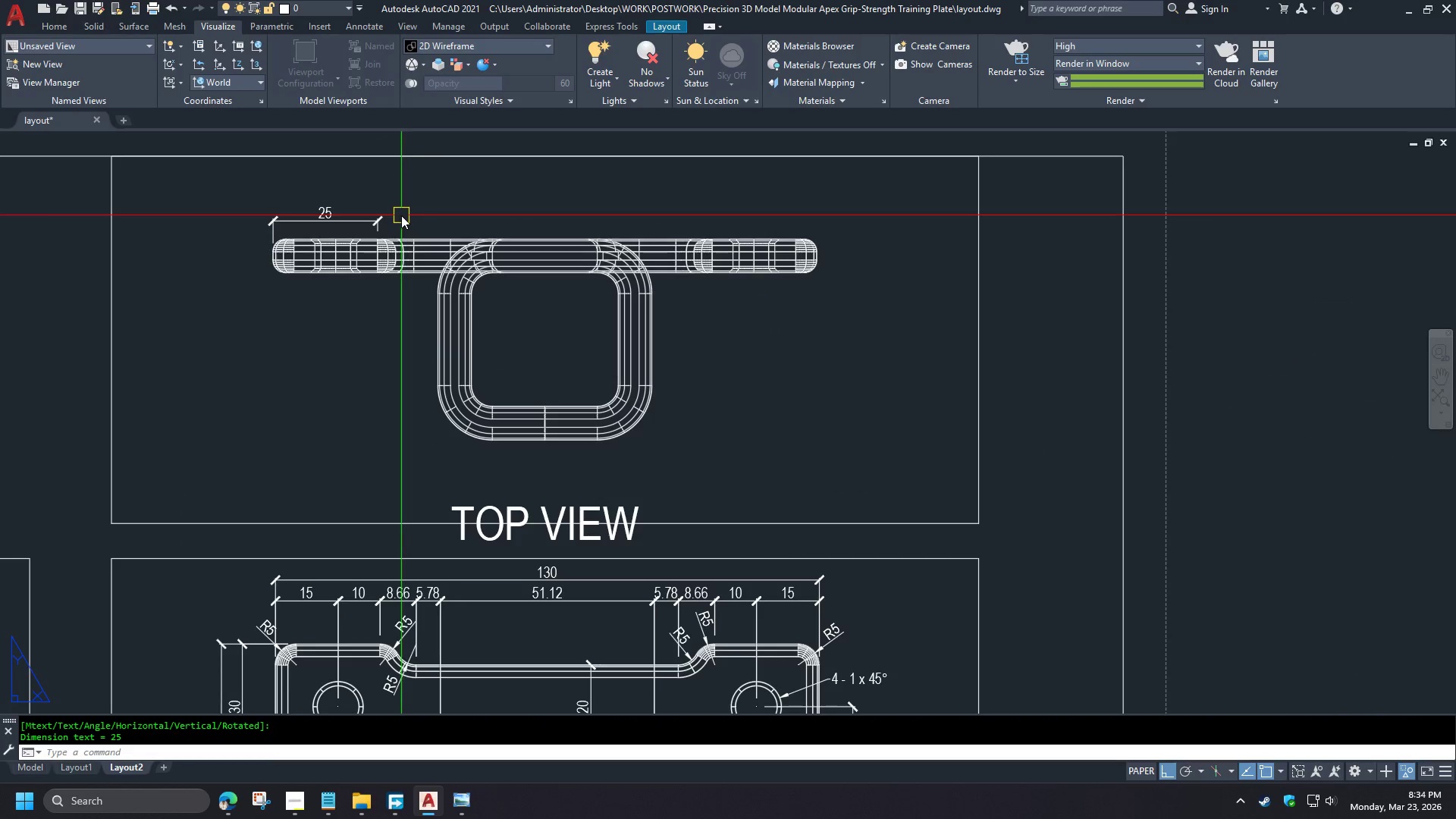 
scroll: coordinate [444, 271], scroll_direction: down, amount: 4.0
 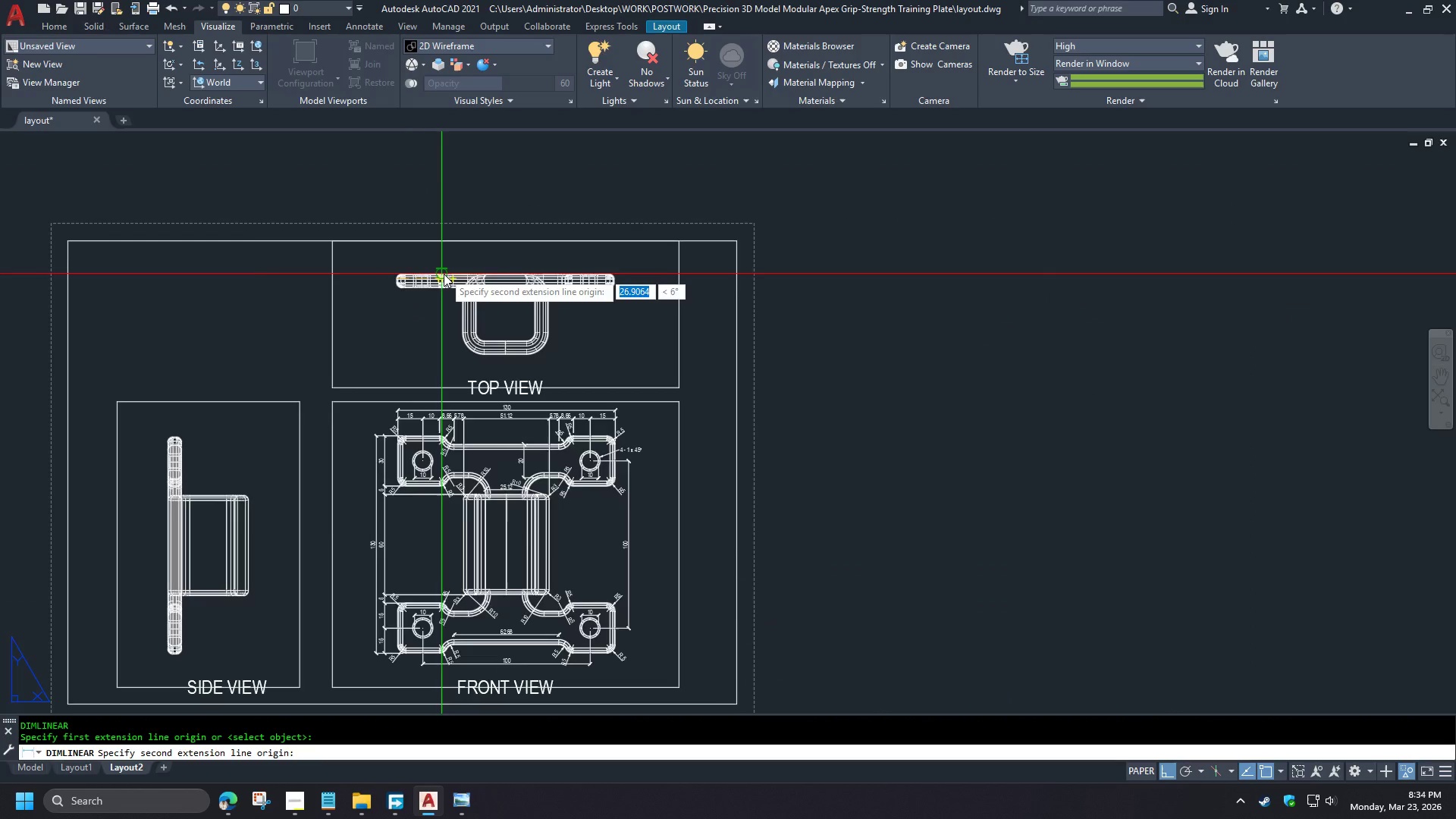 
type(dc)
 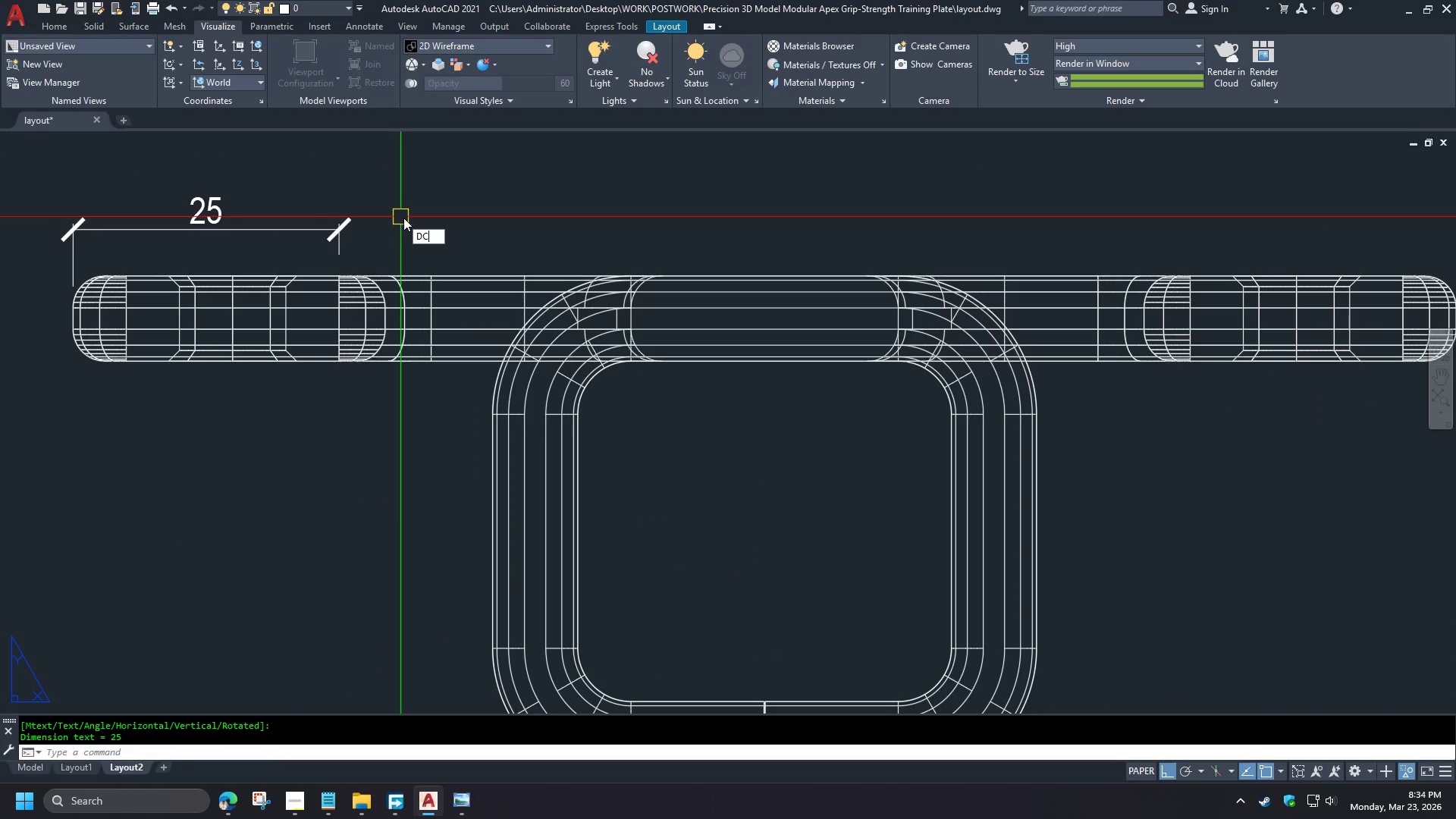 
scroll: coordinate [444, 274], scroll_direction: up, amount: 1.0
 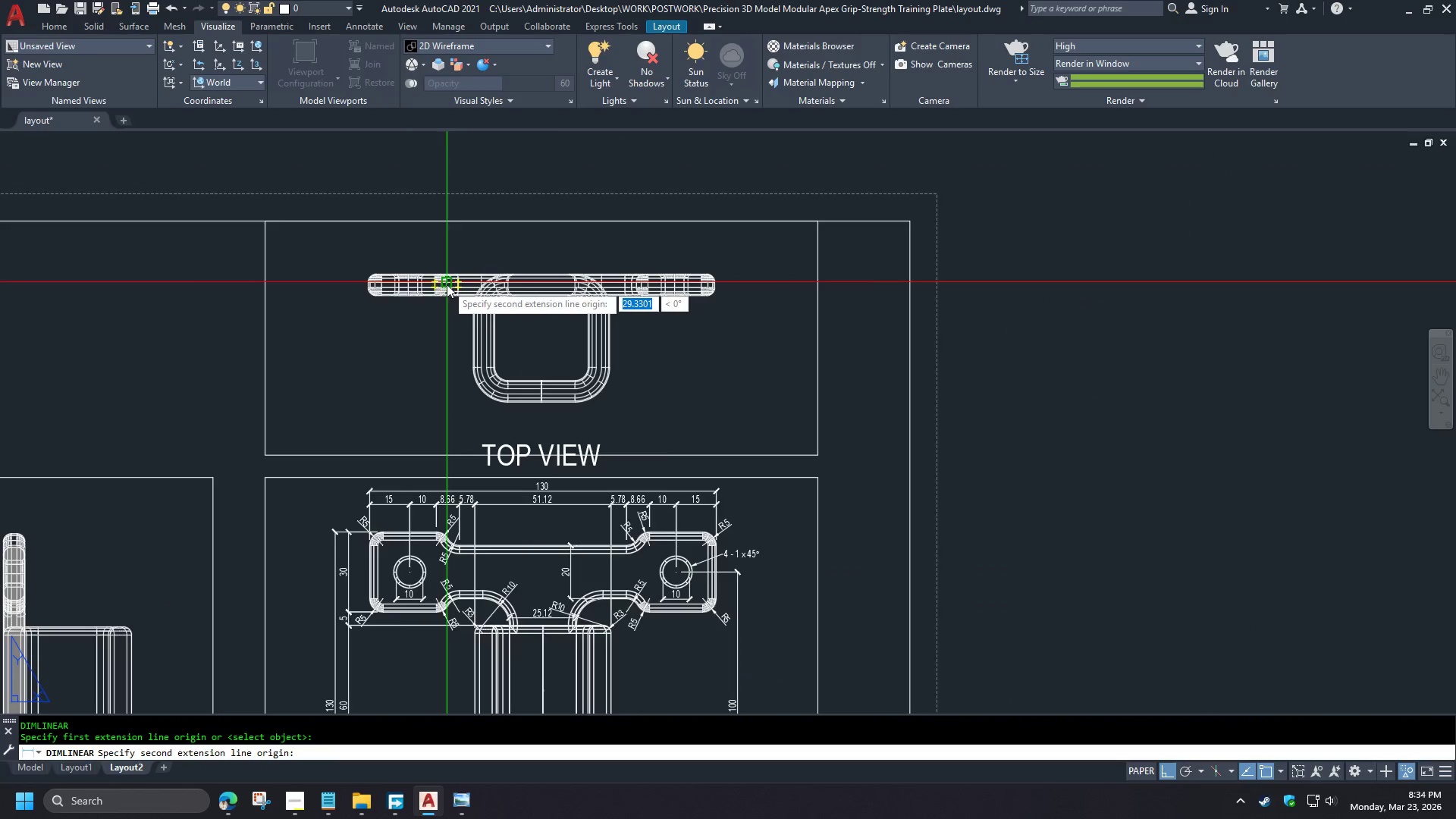 
key(O)
 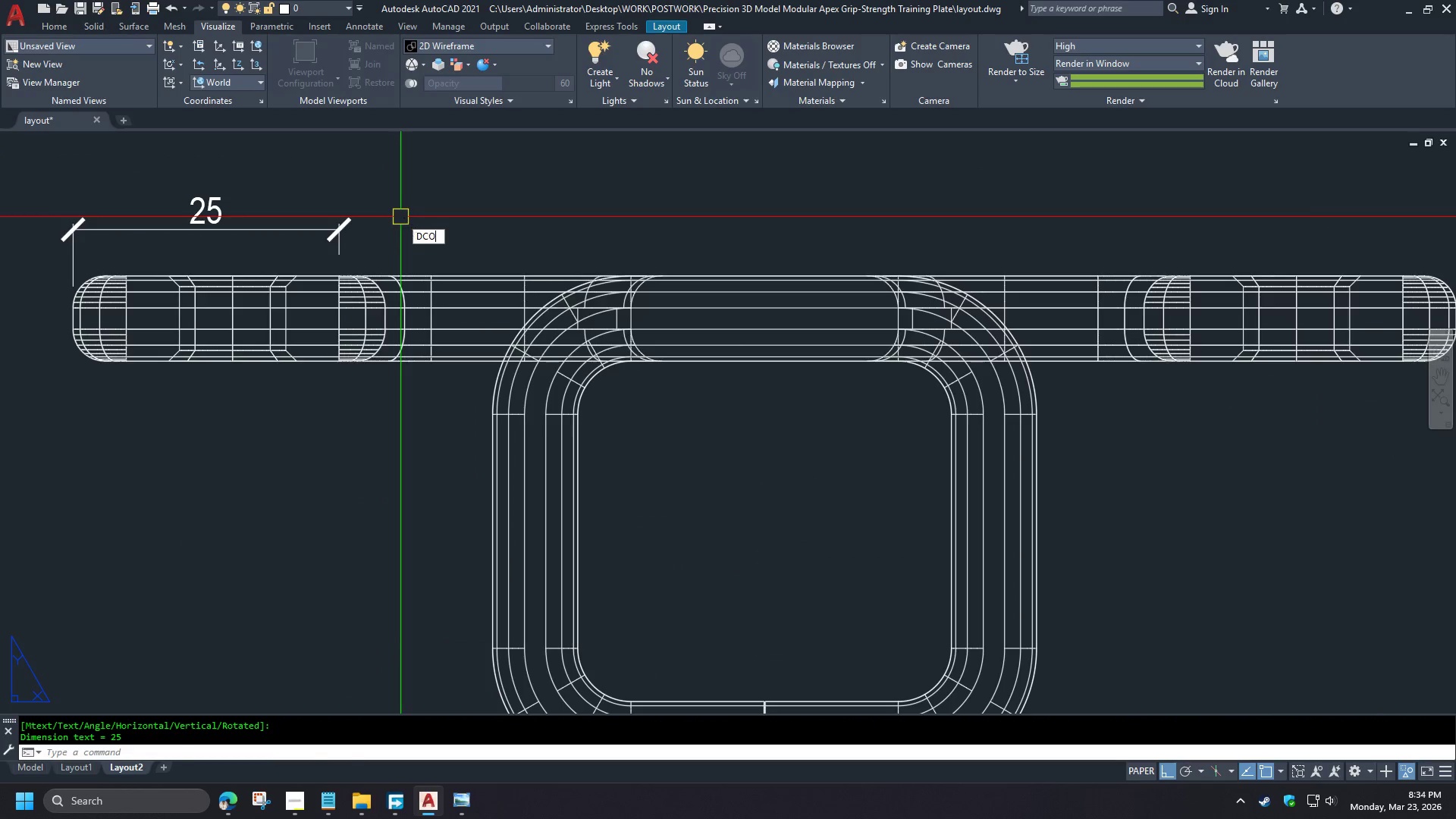 
key(Space)
 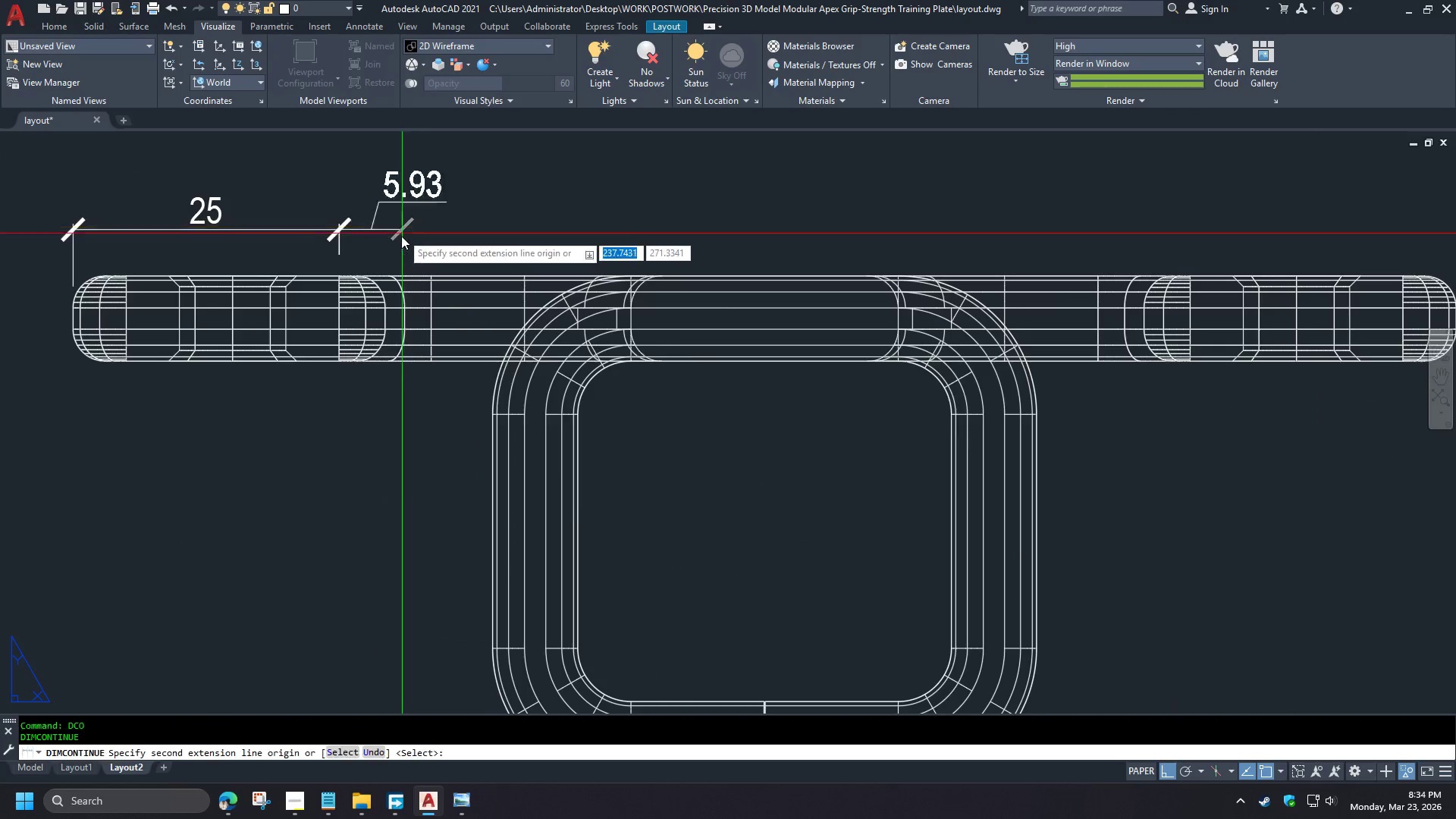 
scroll: coordinate [386, 238], scroll_direction: up, amount: 5.0
 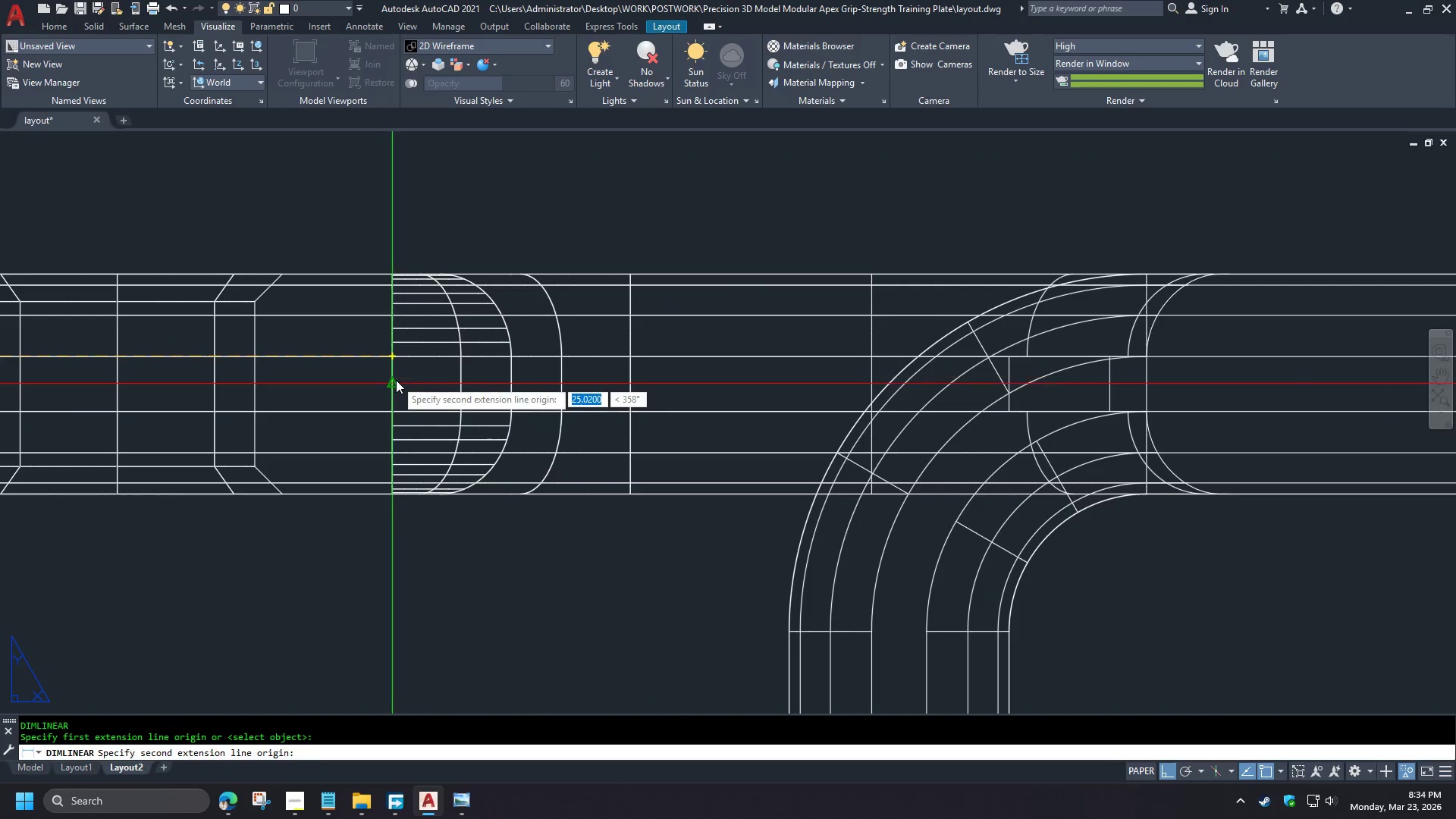 
type(end )
 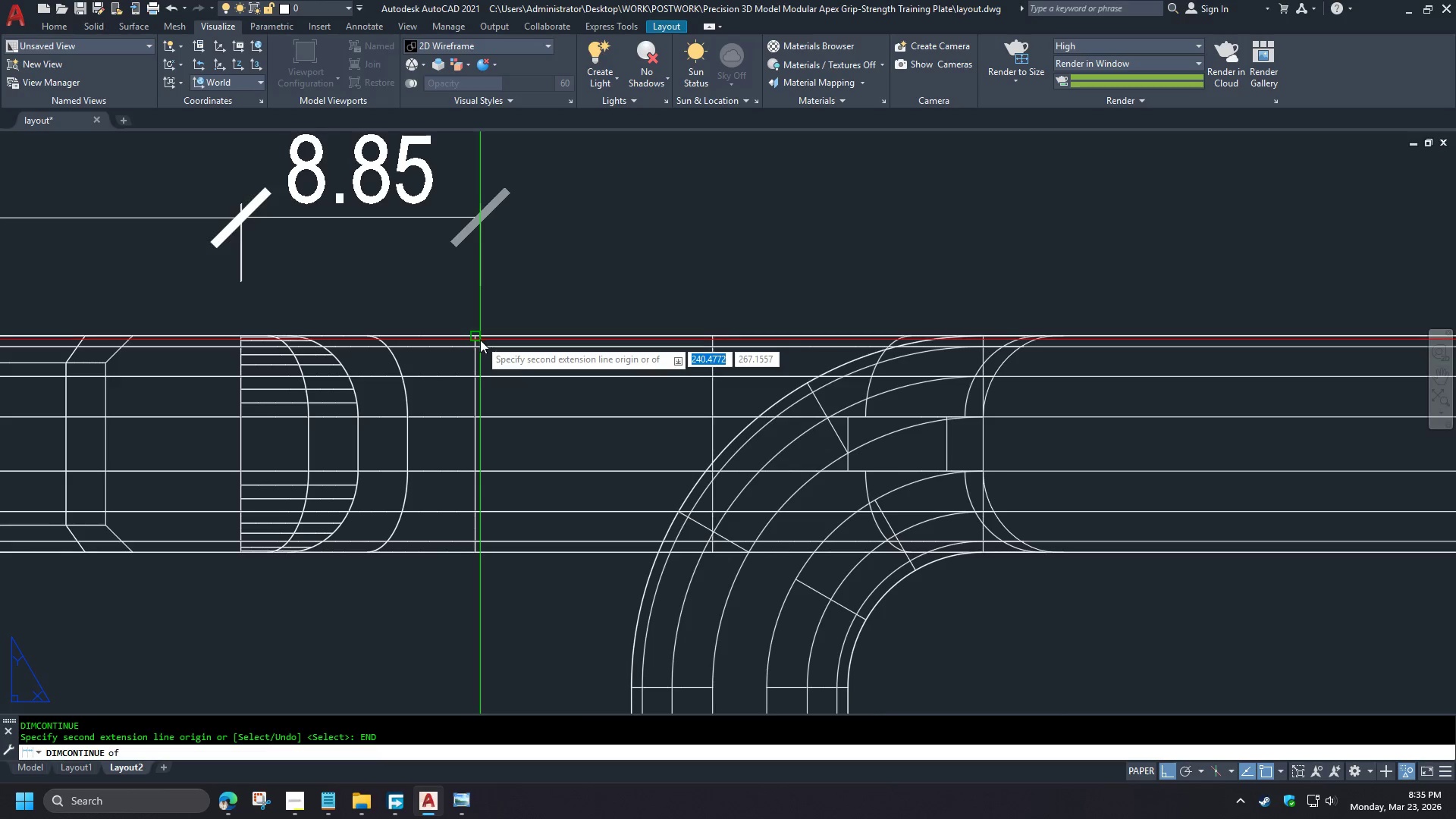 
left_click([480, 340])
 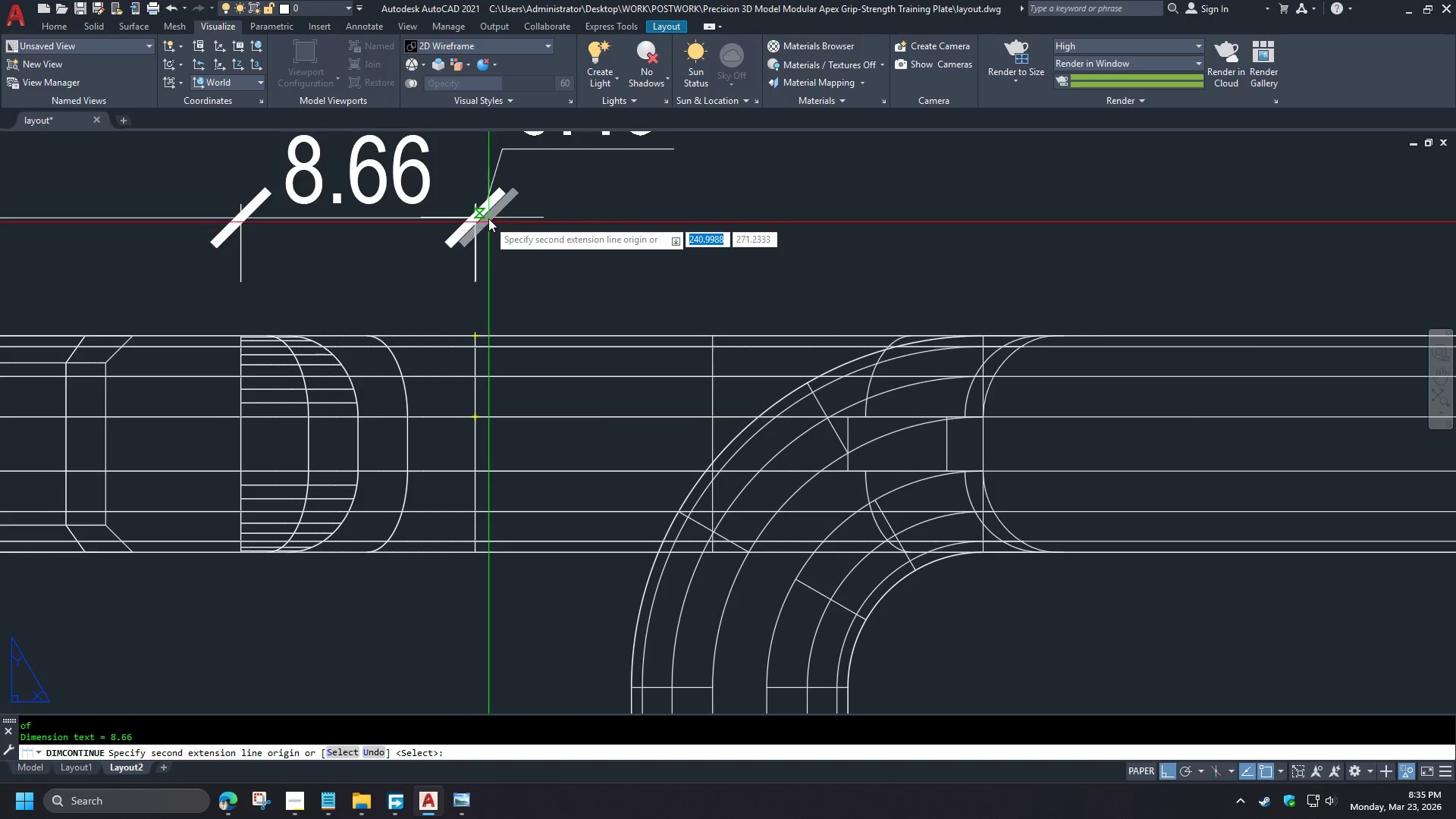 
scroll: coordinate [385, 275], scroll_direction: up, amount: 1.0
 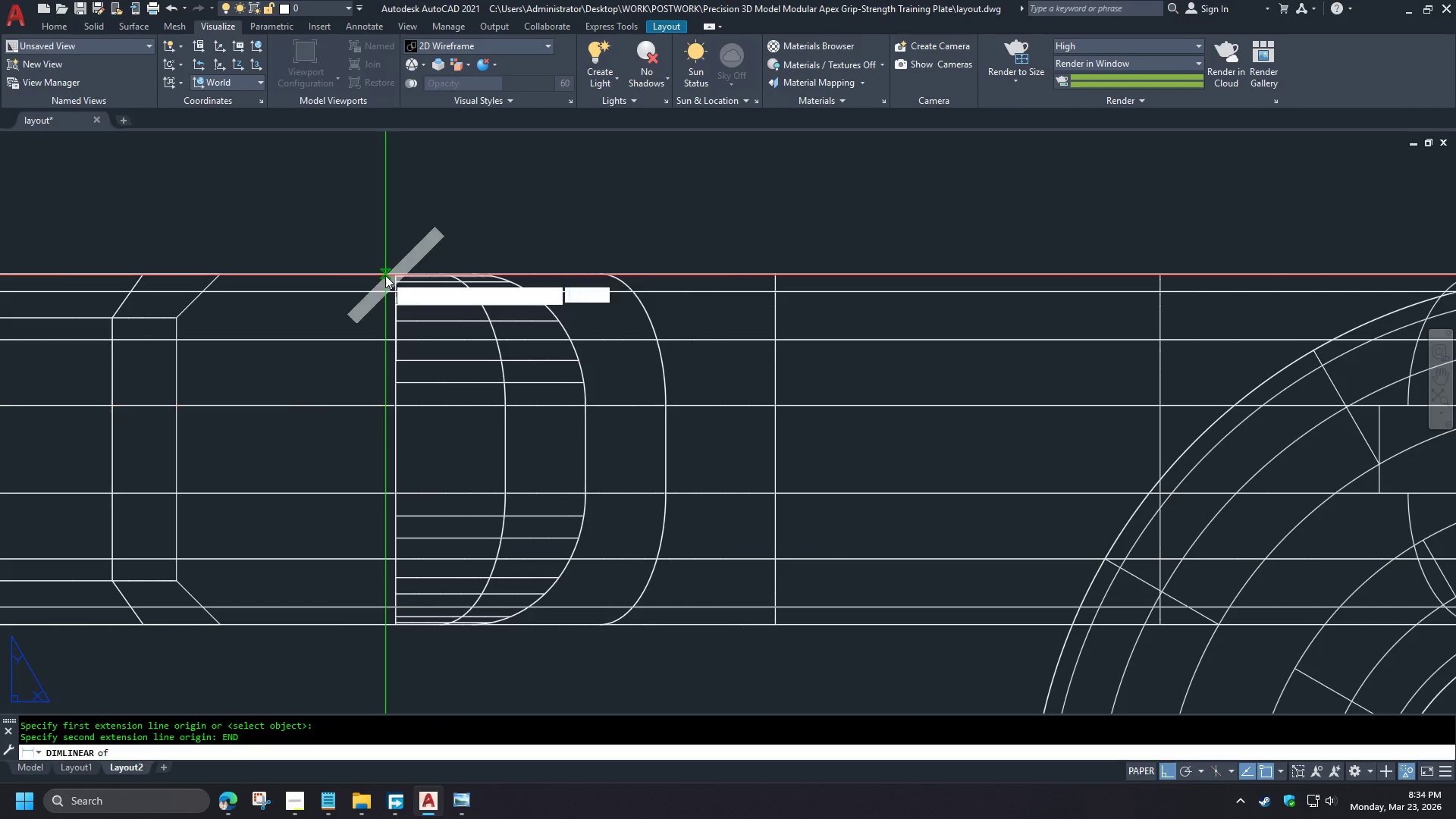 
scroll: coordinate [375, 234], scroll_direction: down, amount: 5.0
 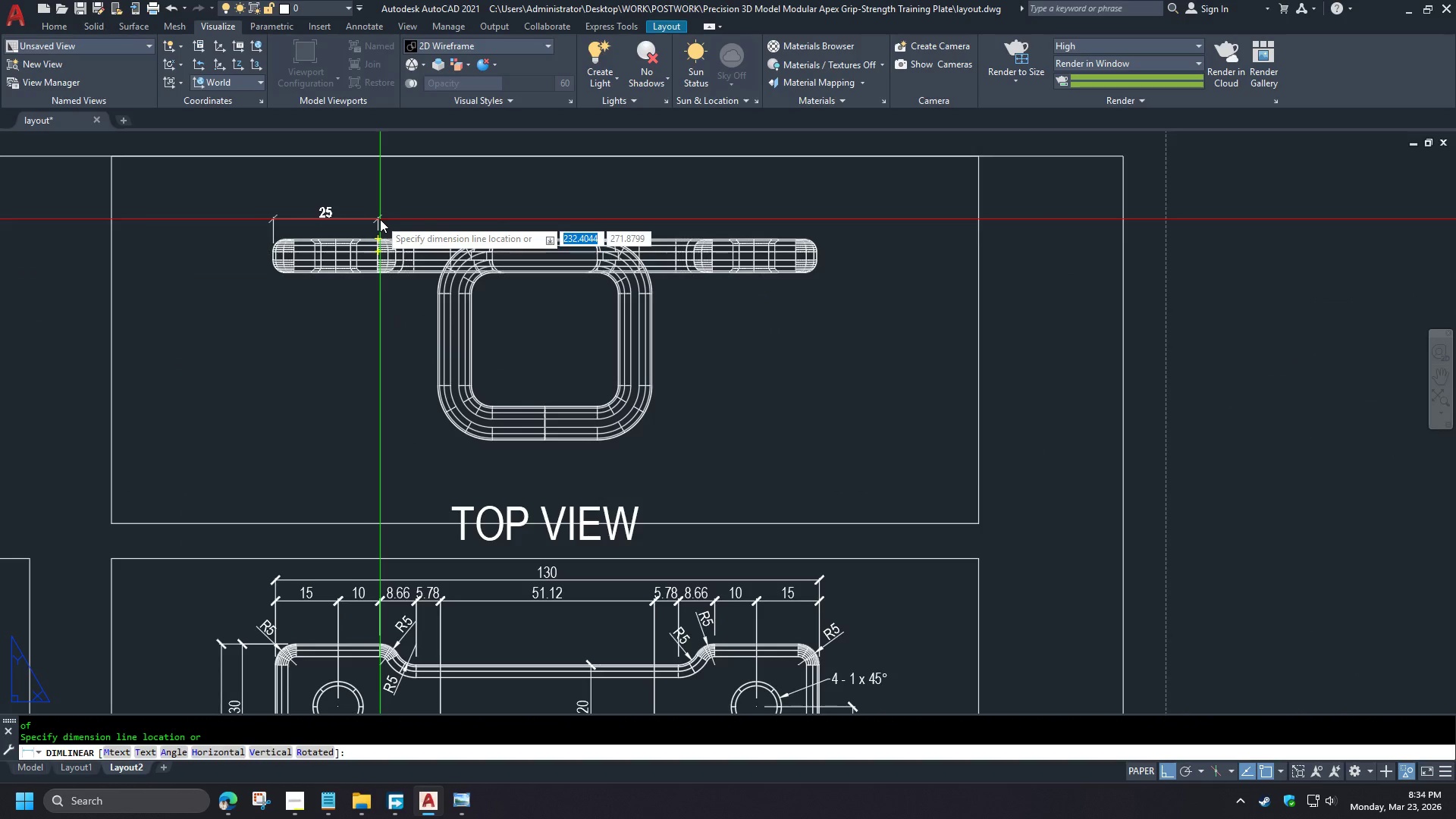 
type(end )
 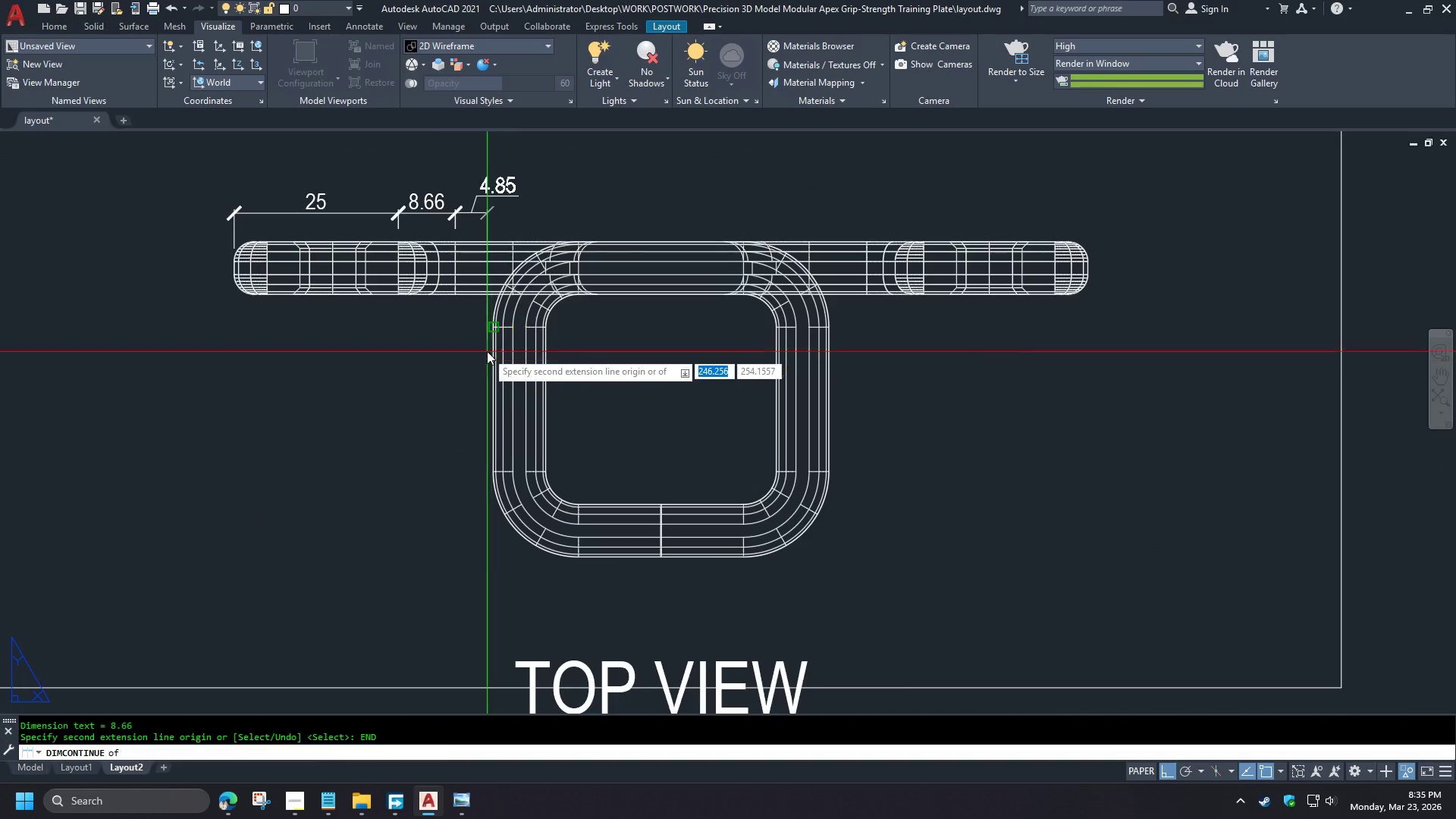 
left_click([494, 351])
 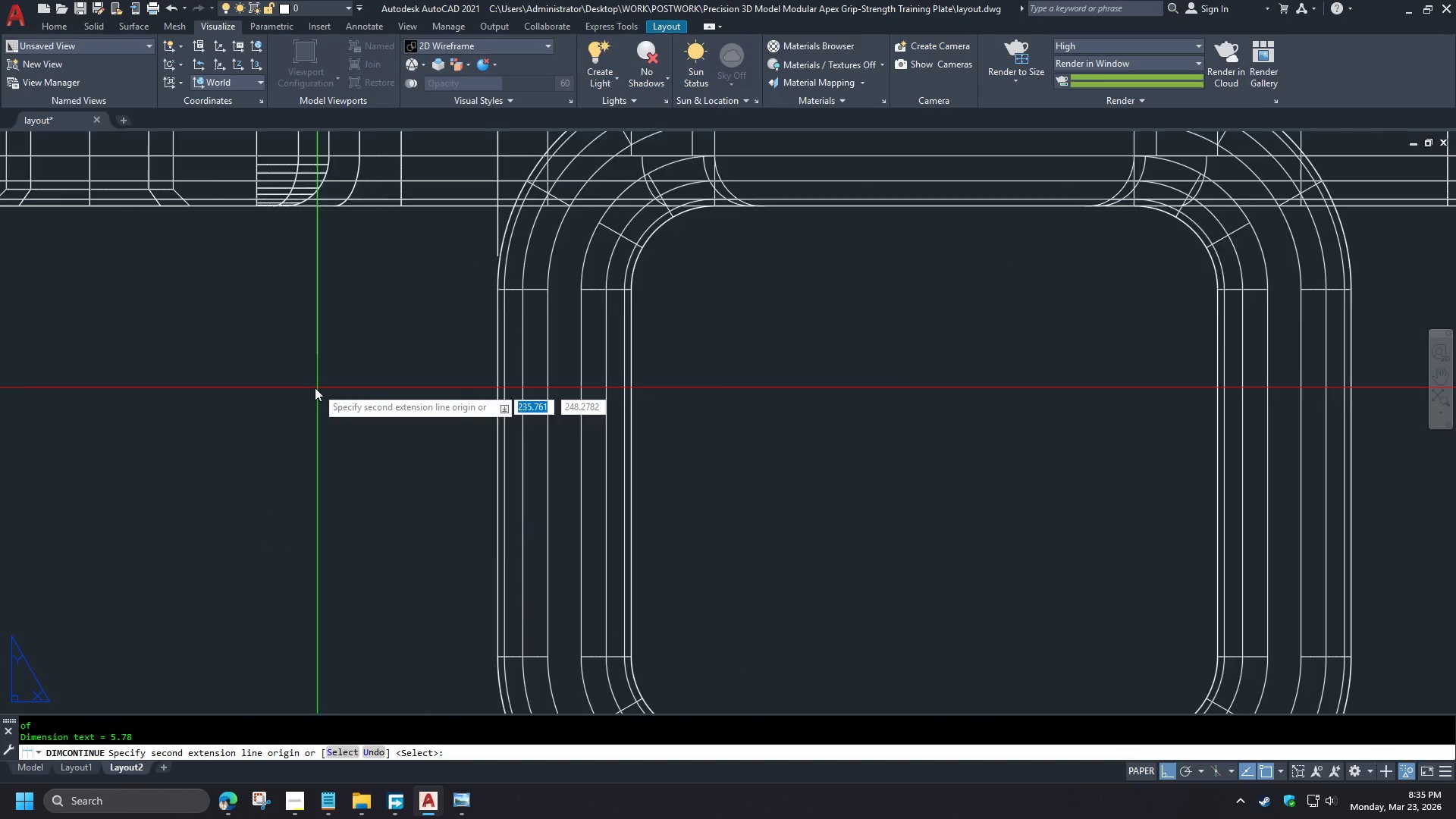 
scroll: coordinate [400, 215], scroll_direction: up, amount: 2.0
 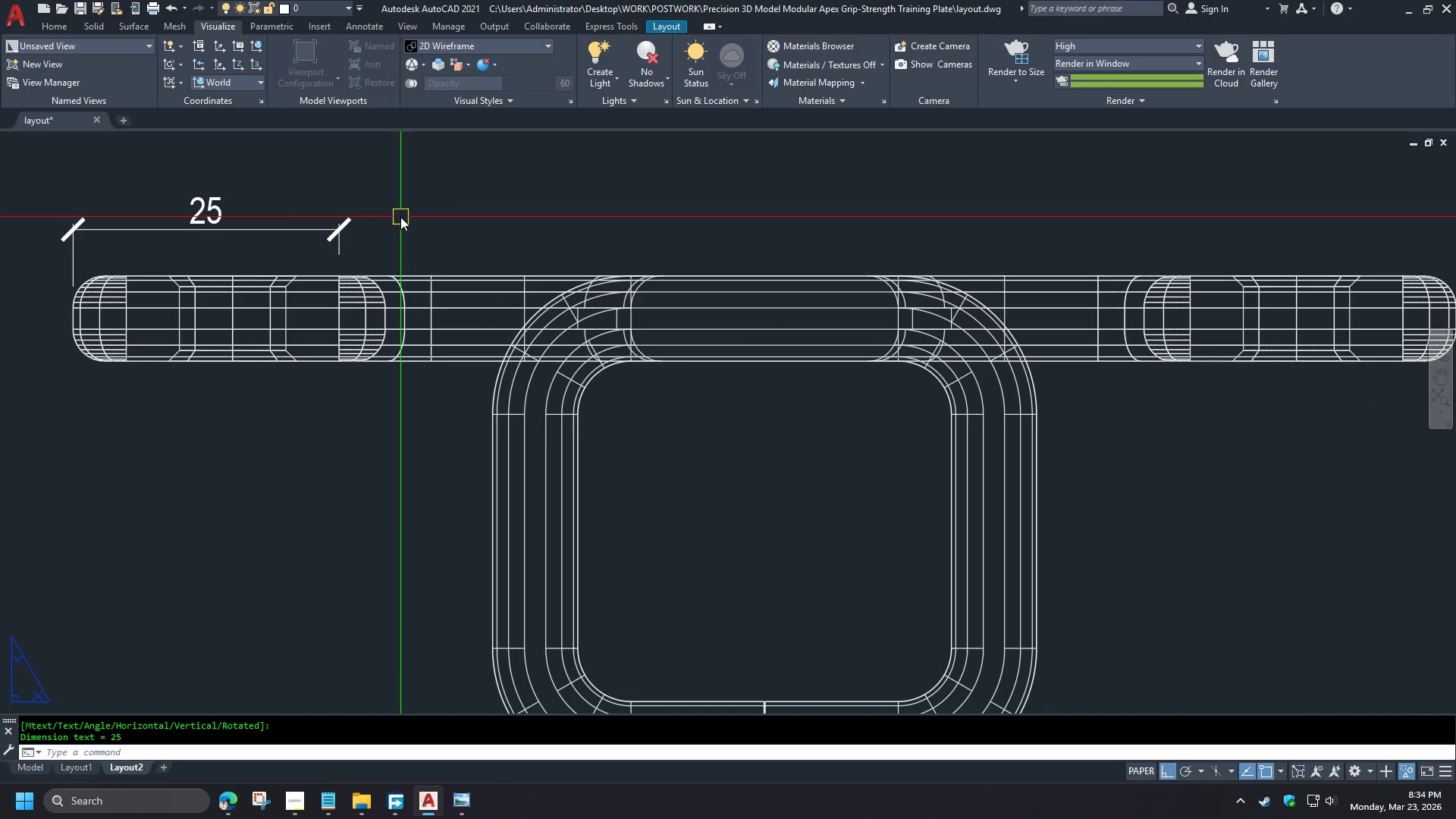 
type(end)
 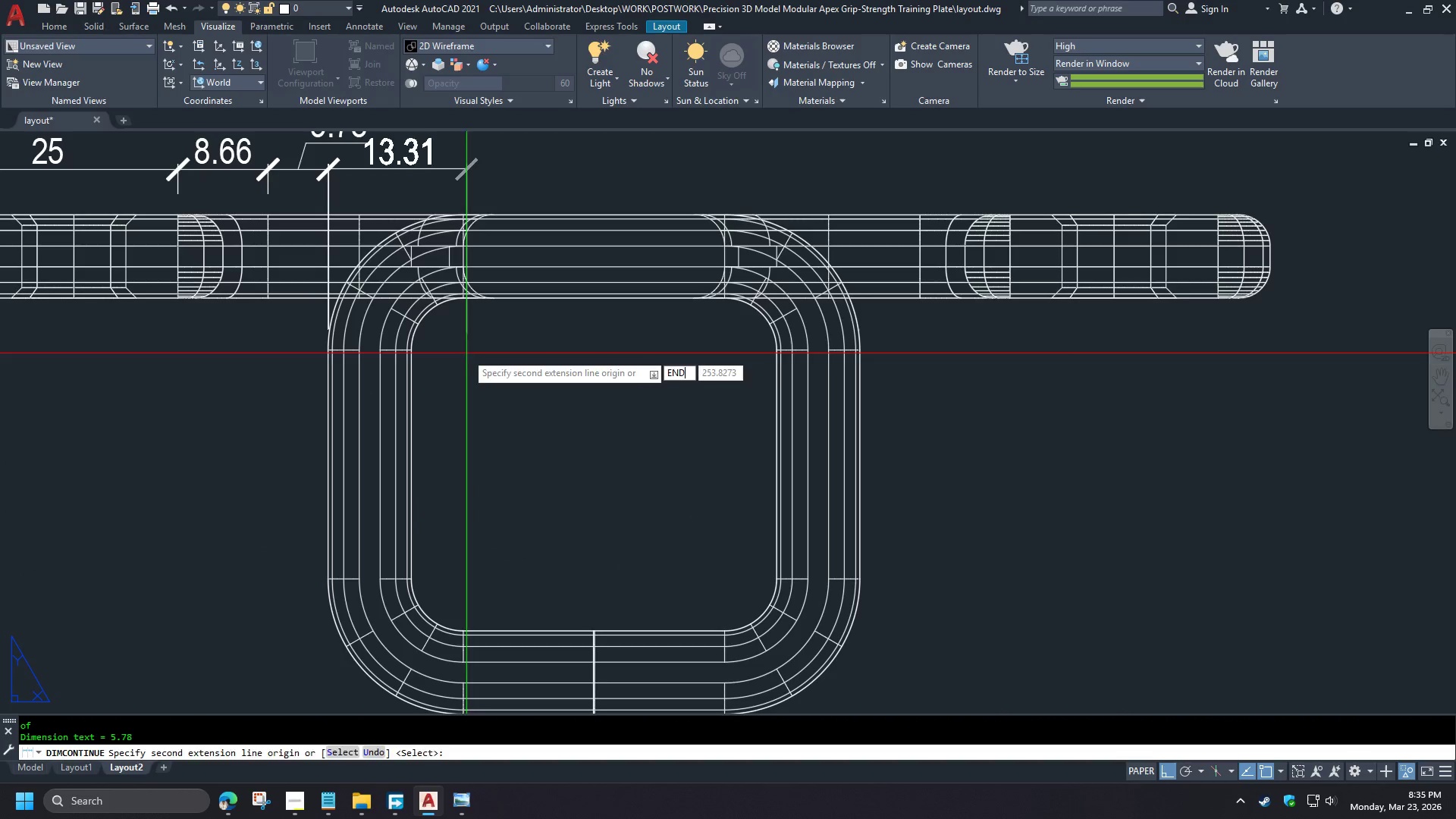 
key(Space)
 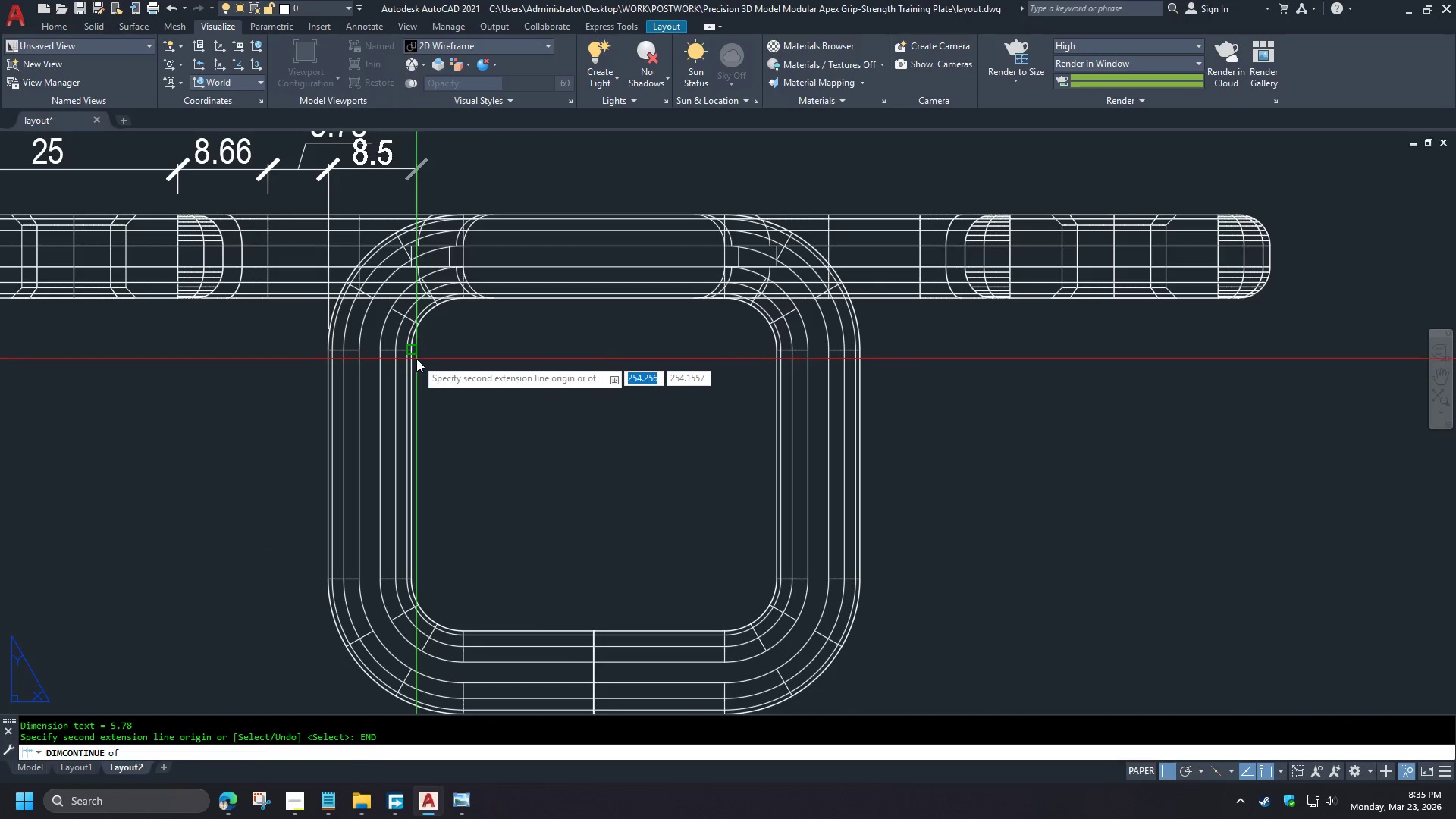 
scroll: coordinate [400, 240], scroll_direction: up, amount: 2.0
 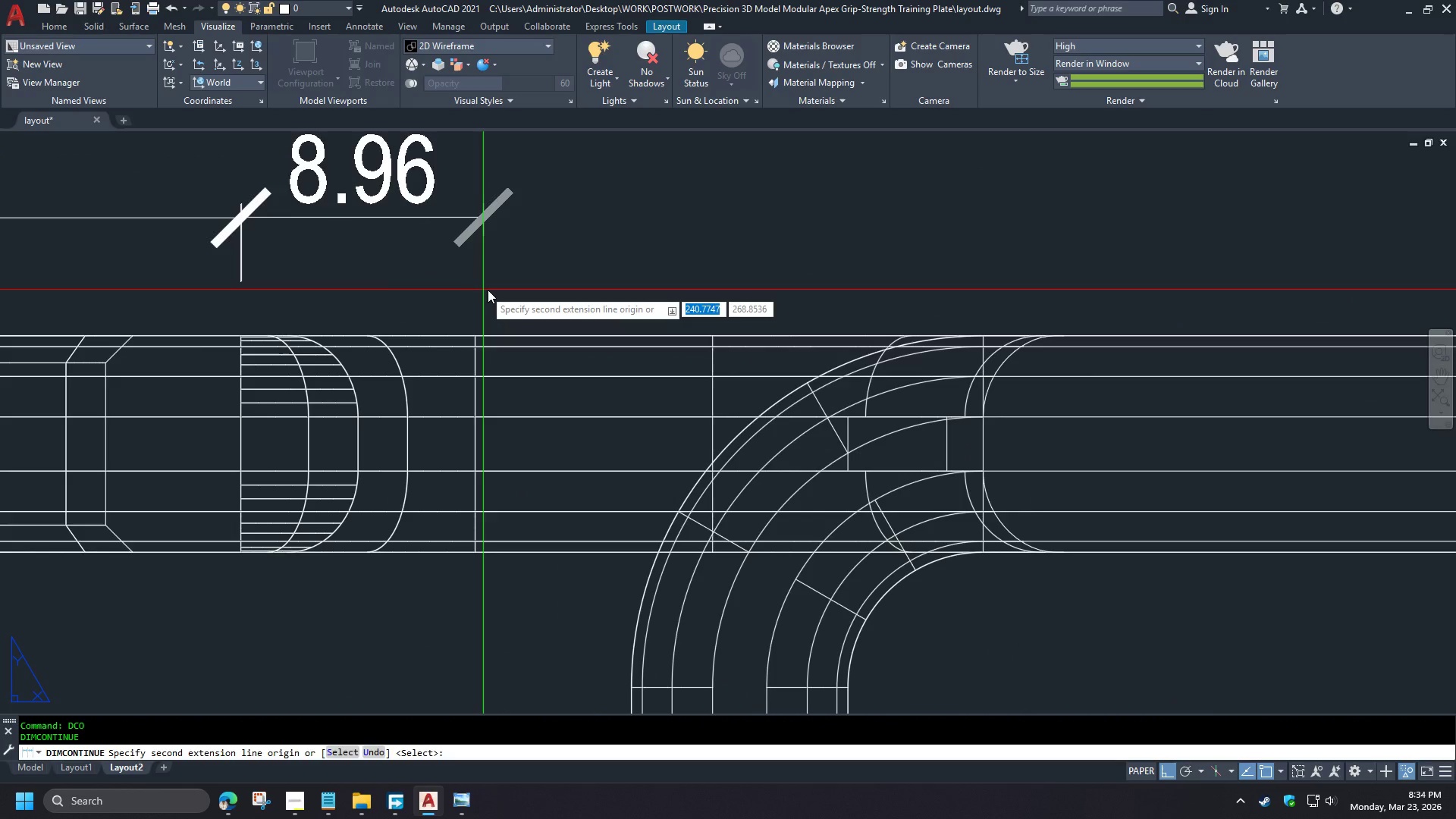 
left_click([416, 359])
 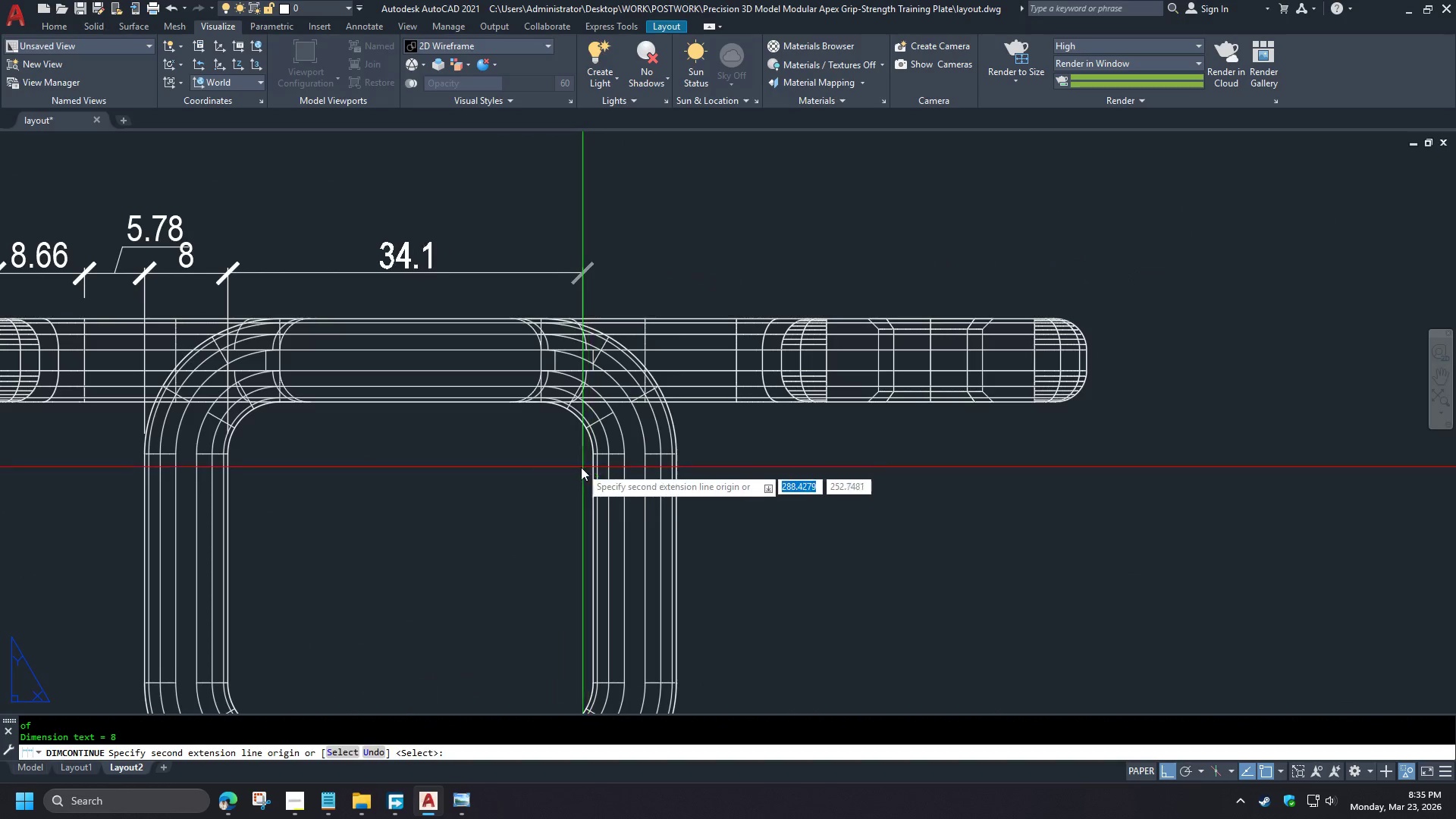 
type(end )
 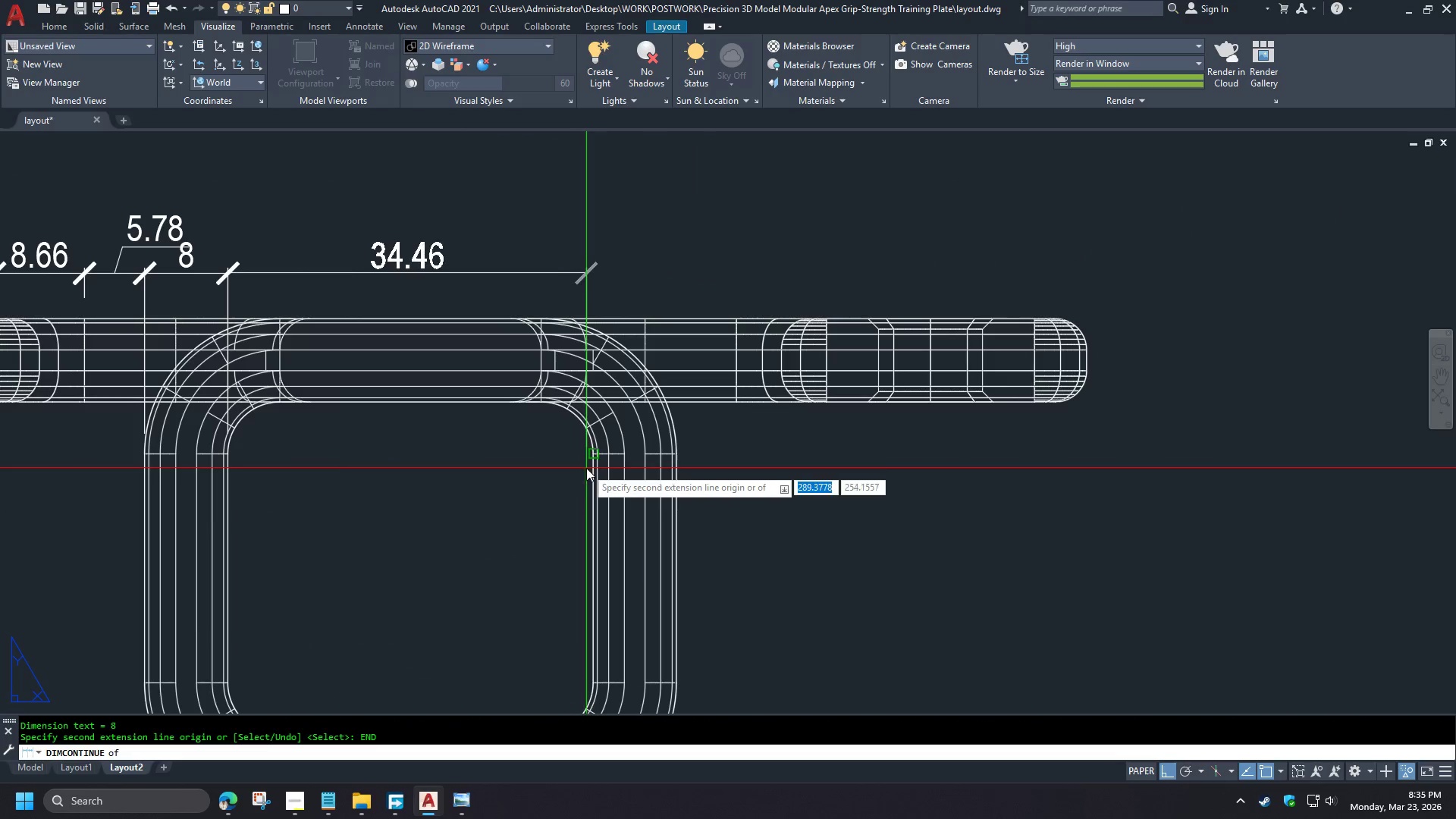 
left_click([586, 468])
 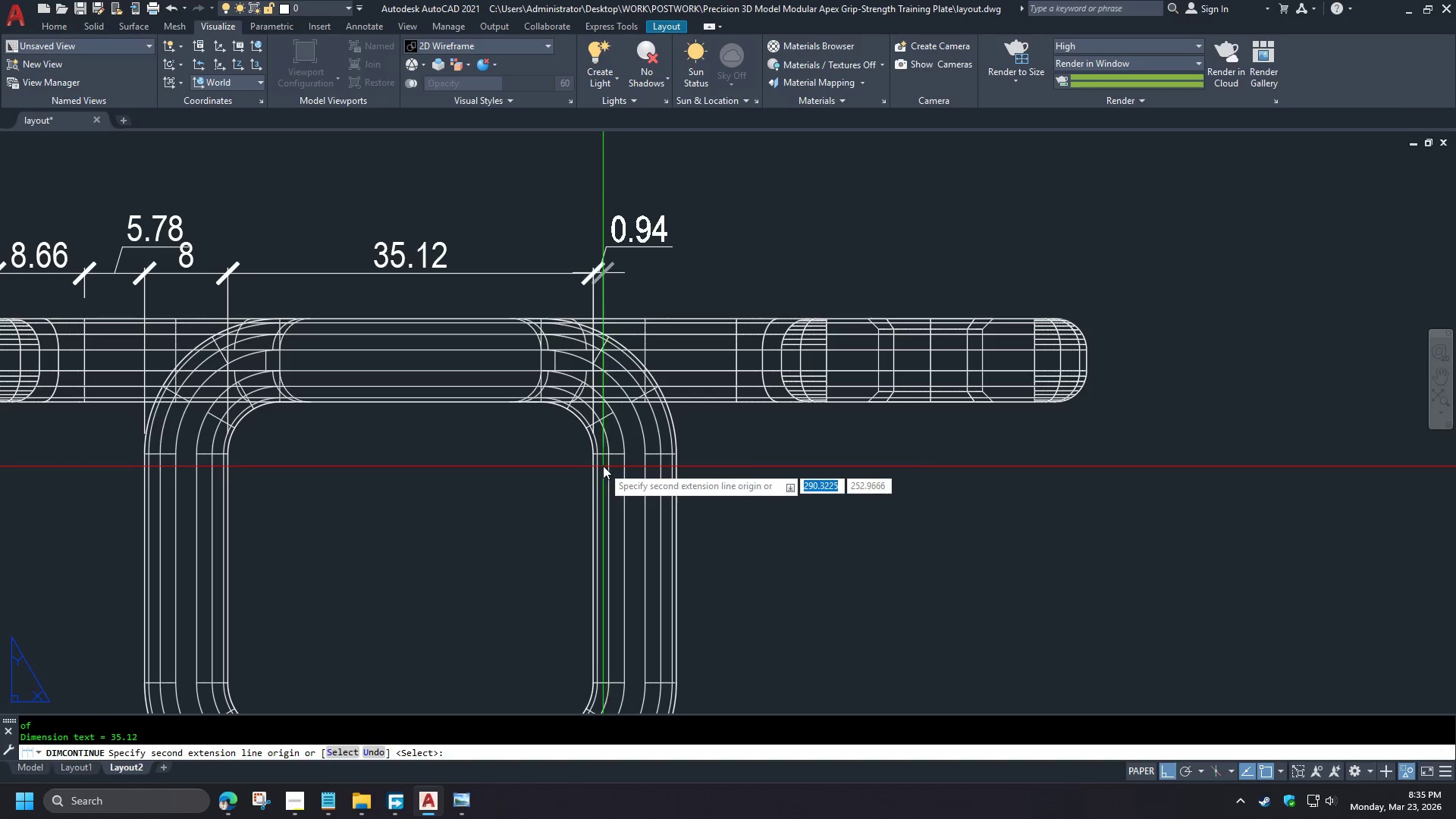 
scroll: coordinate [487, 213], scroll_direction: down, amount: 3.0
 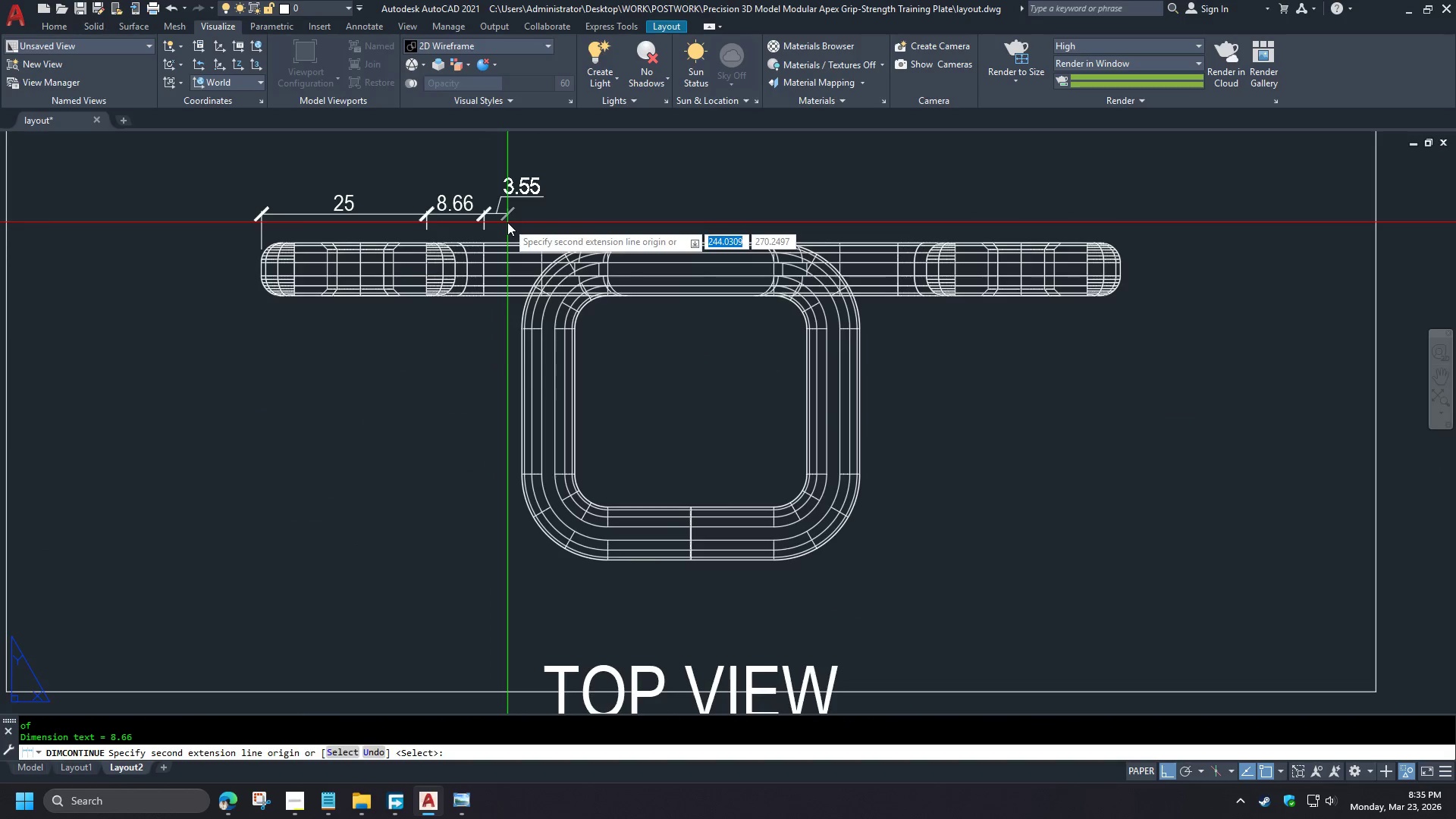 
type(end)
 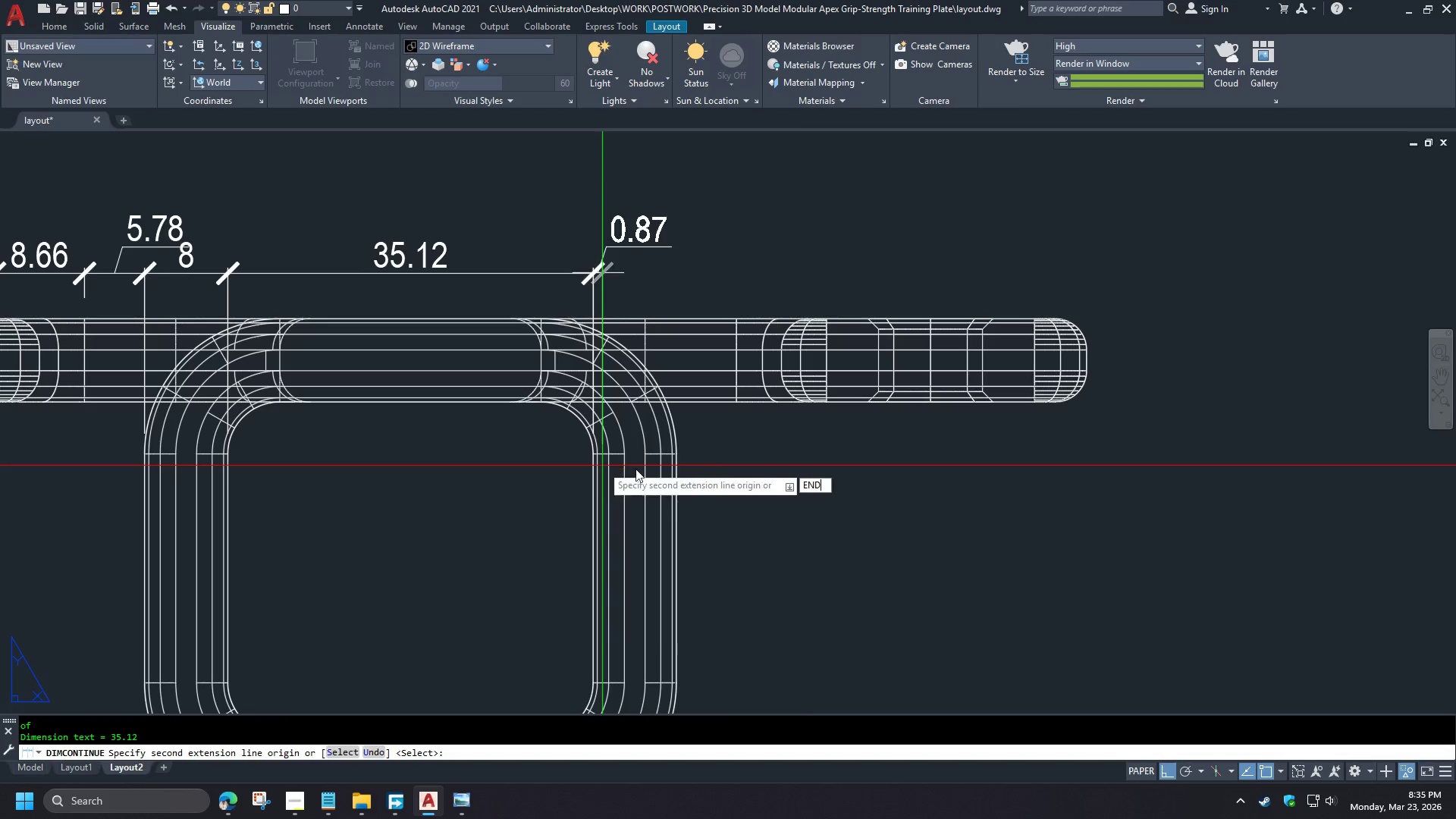 
scroll: coordinate [507, 224], scroll_direction: down, amount: 2.0
 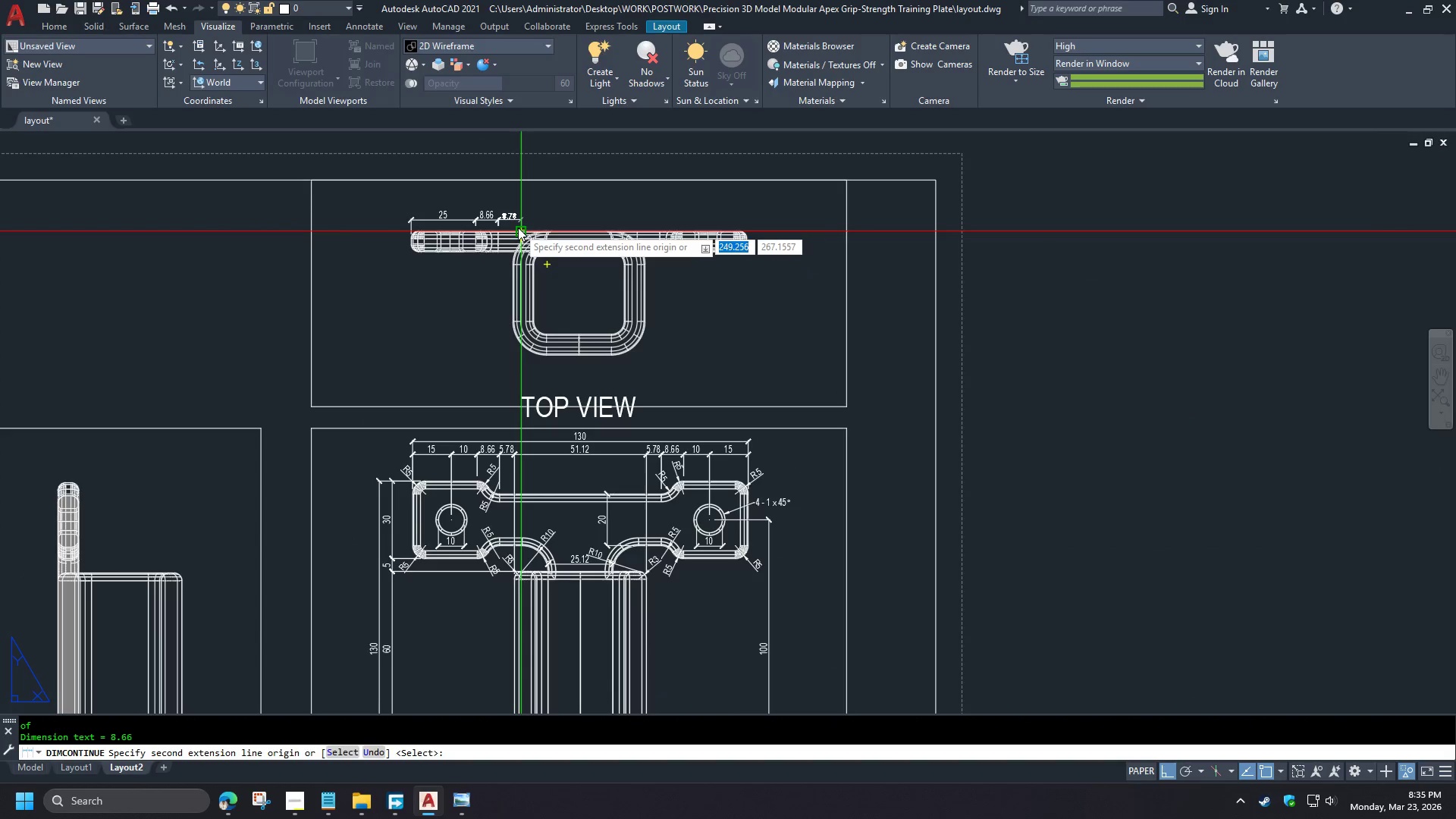 
key(Space)
 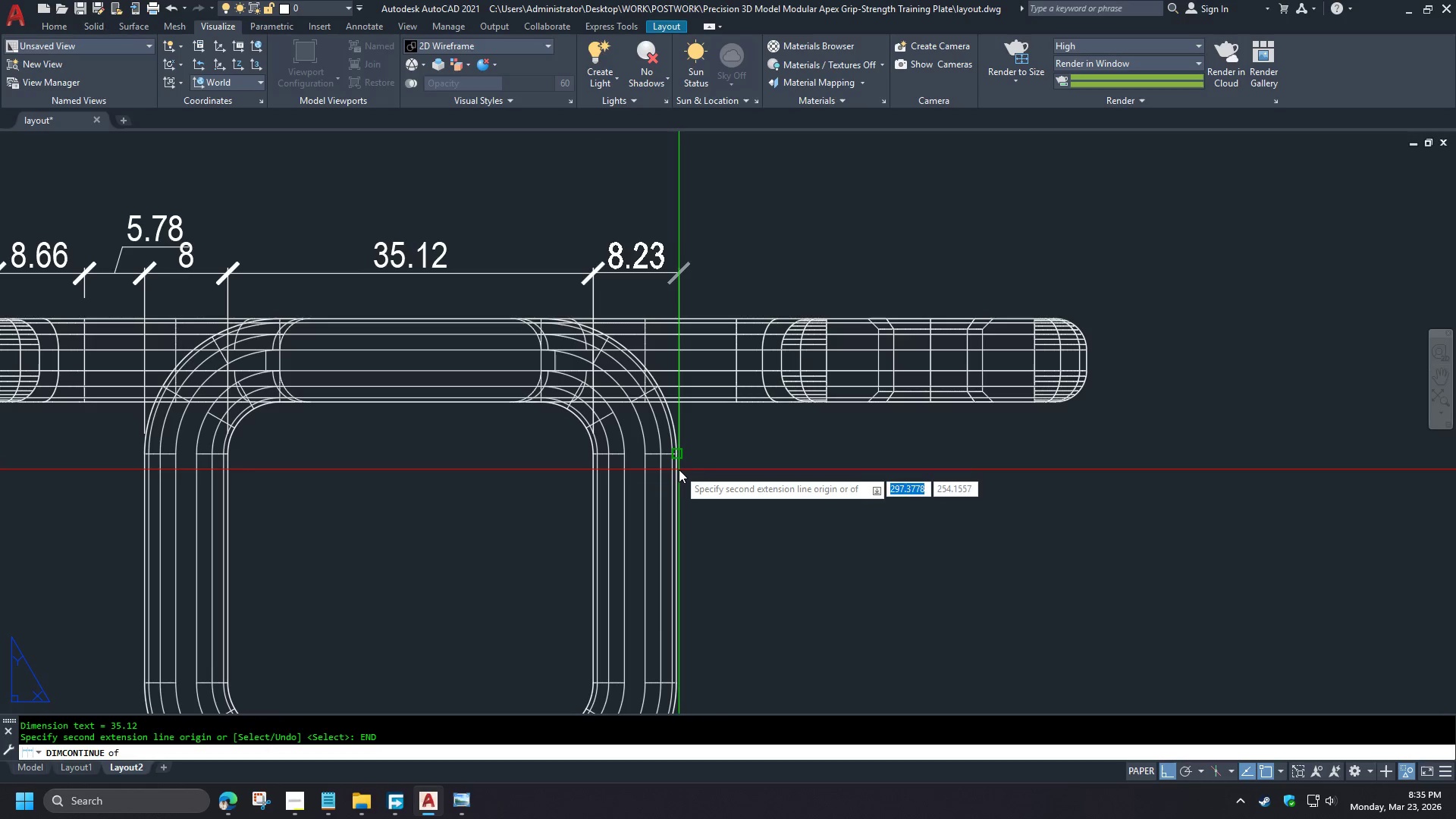 
left_click([679, 469])
 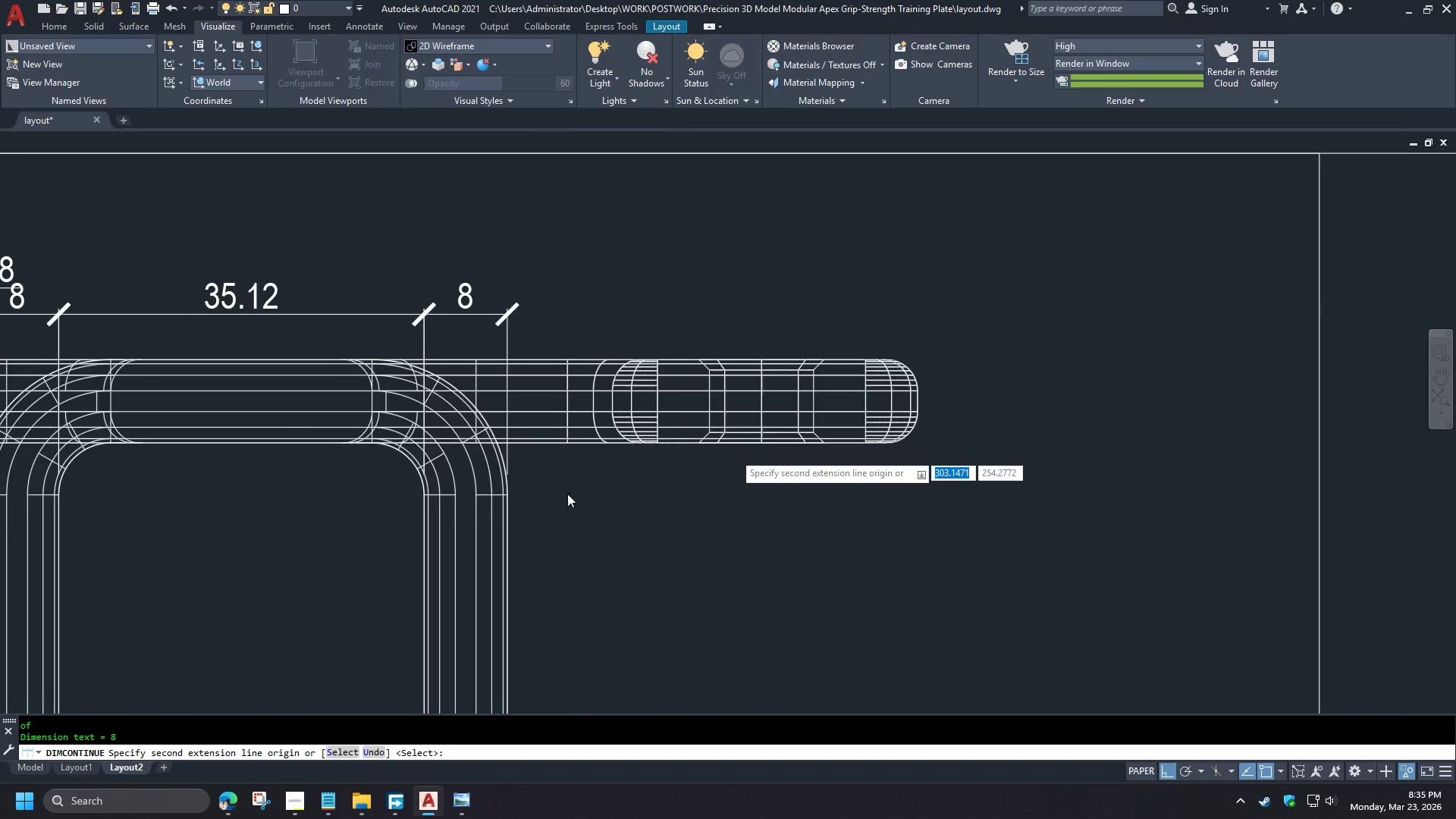 
scroll: coordinate [528, 221], scroll_direction: up, amount: 2.0
 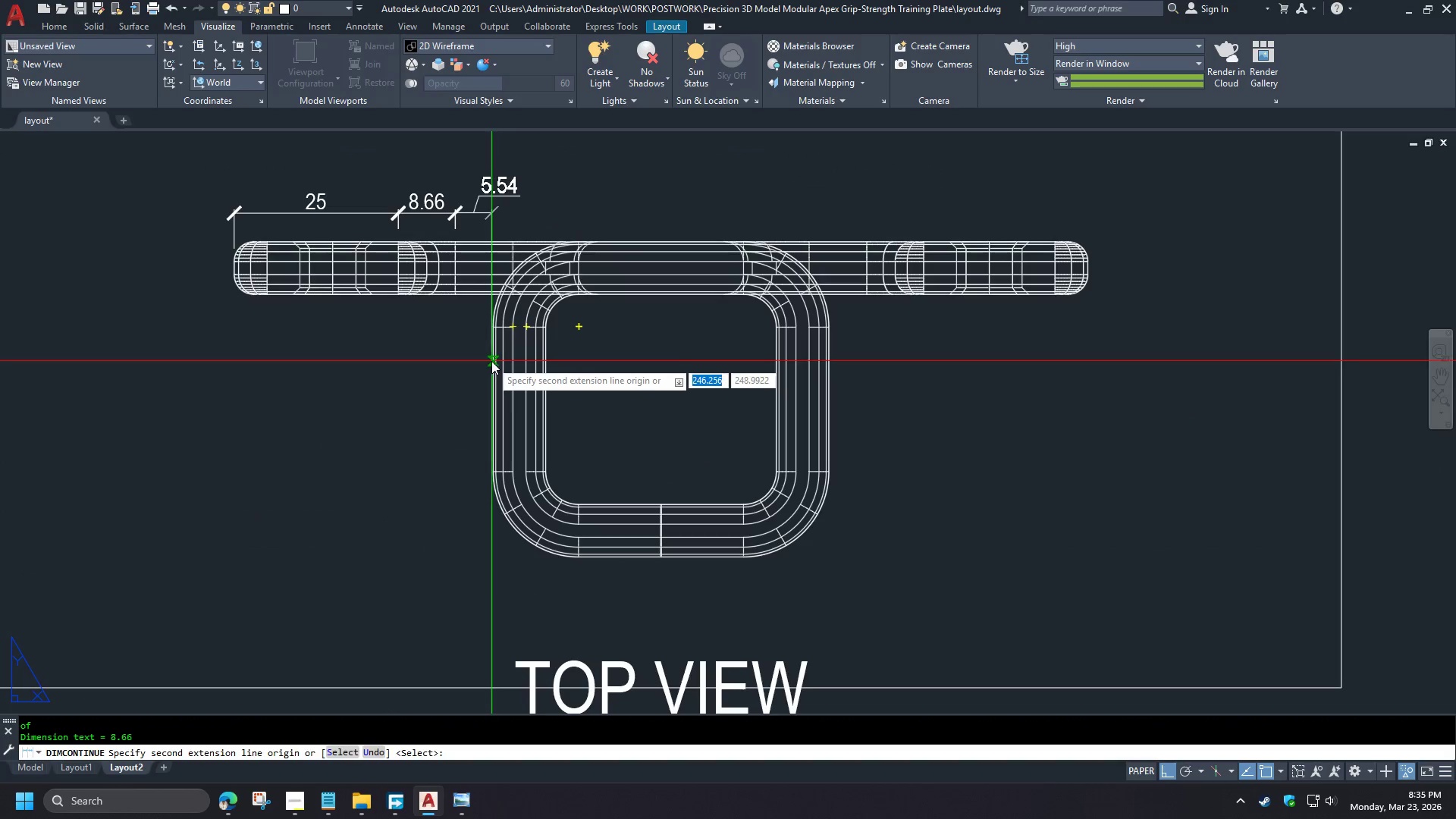 
type(end)
 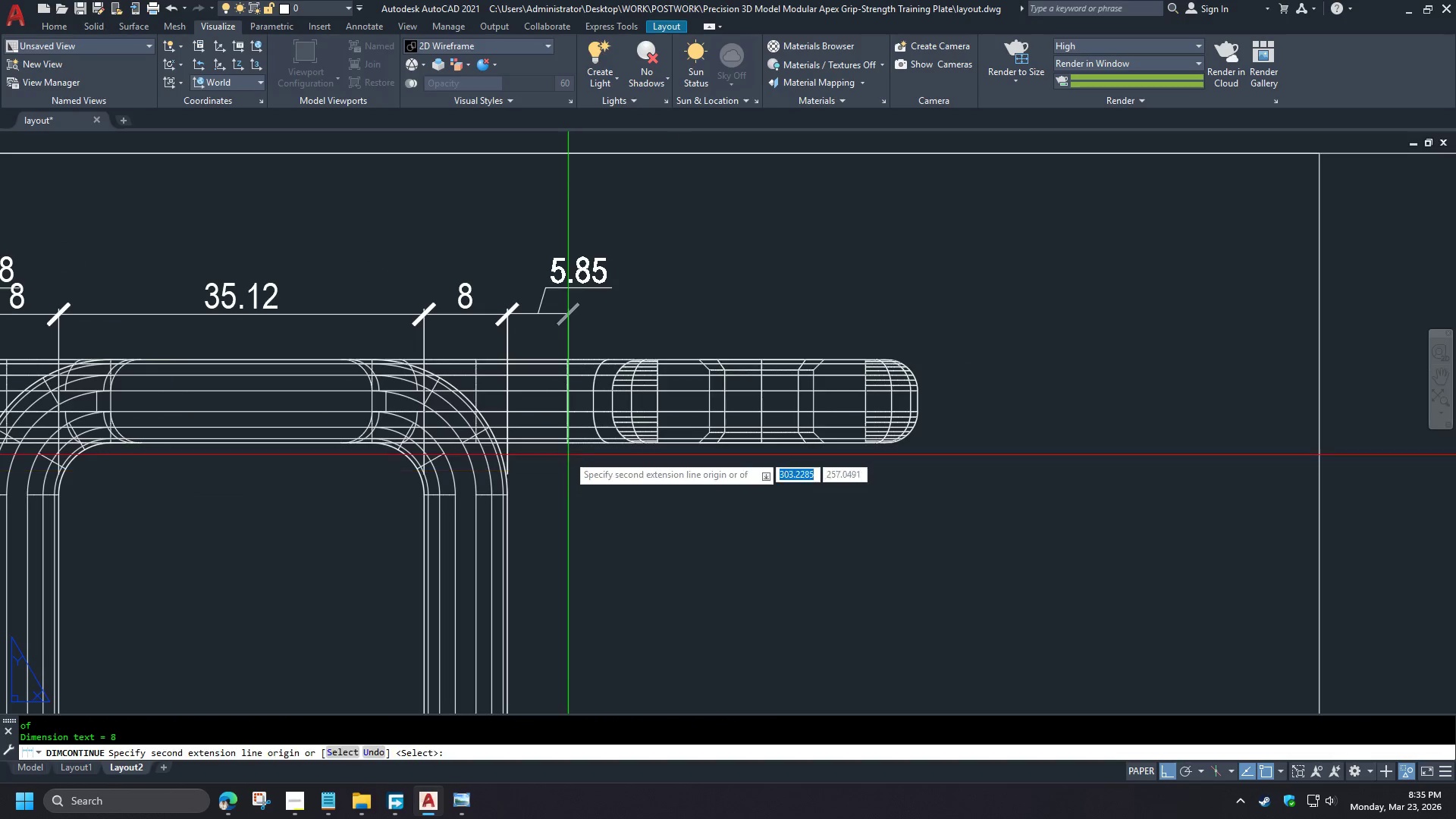 
key(Space)
 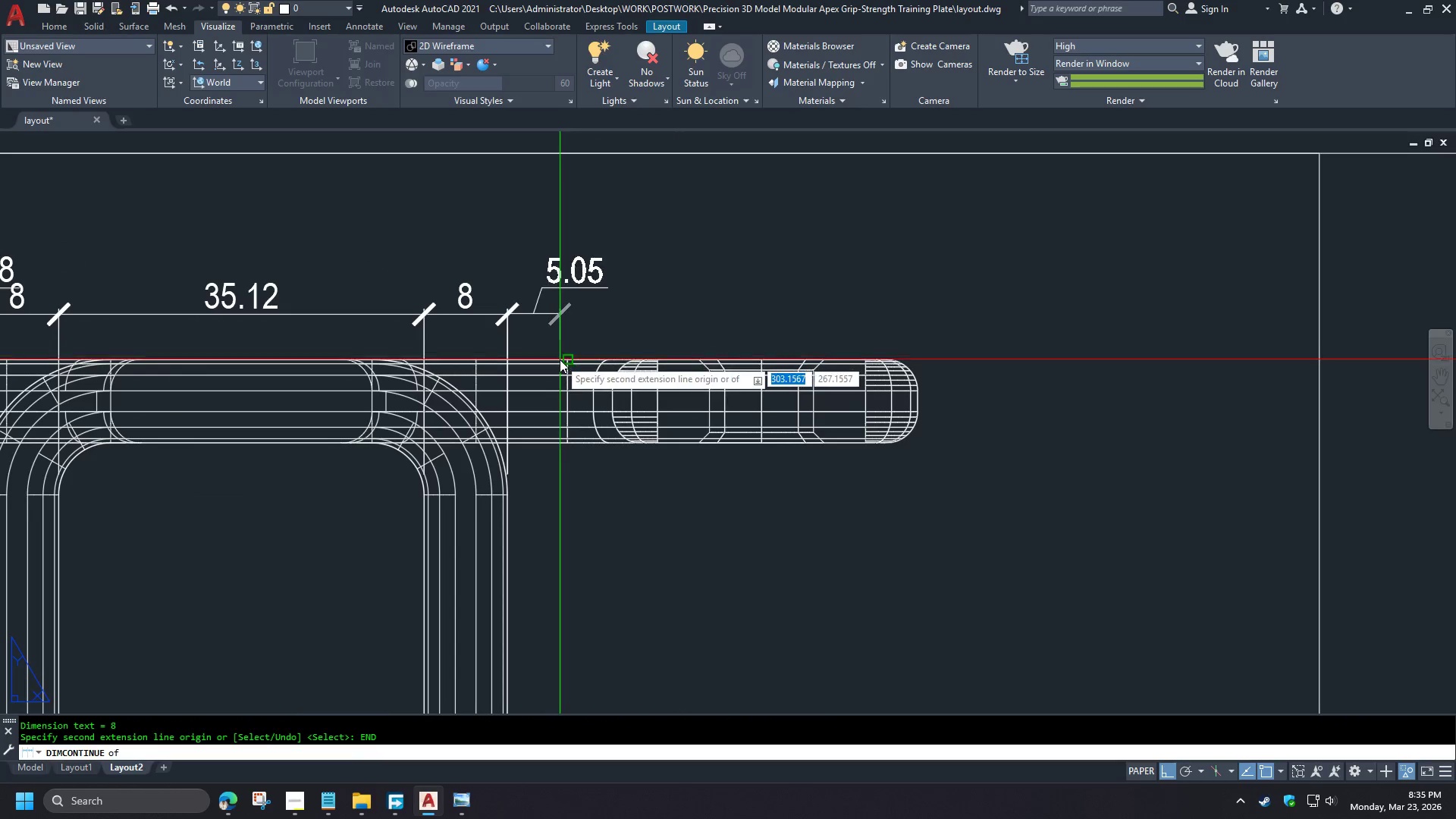 
scroll: coordinate [487, 351], scroll_direction: up, amount: 2.0
 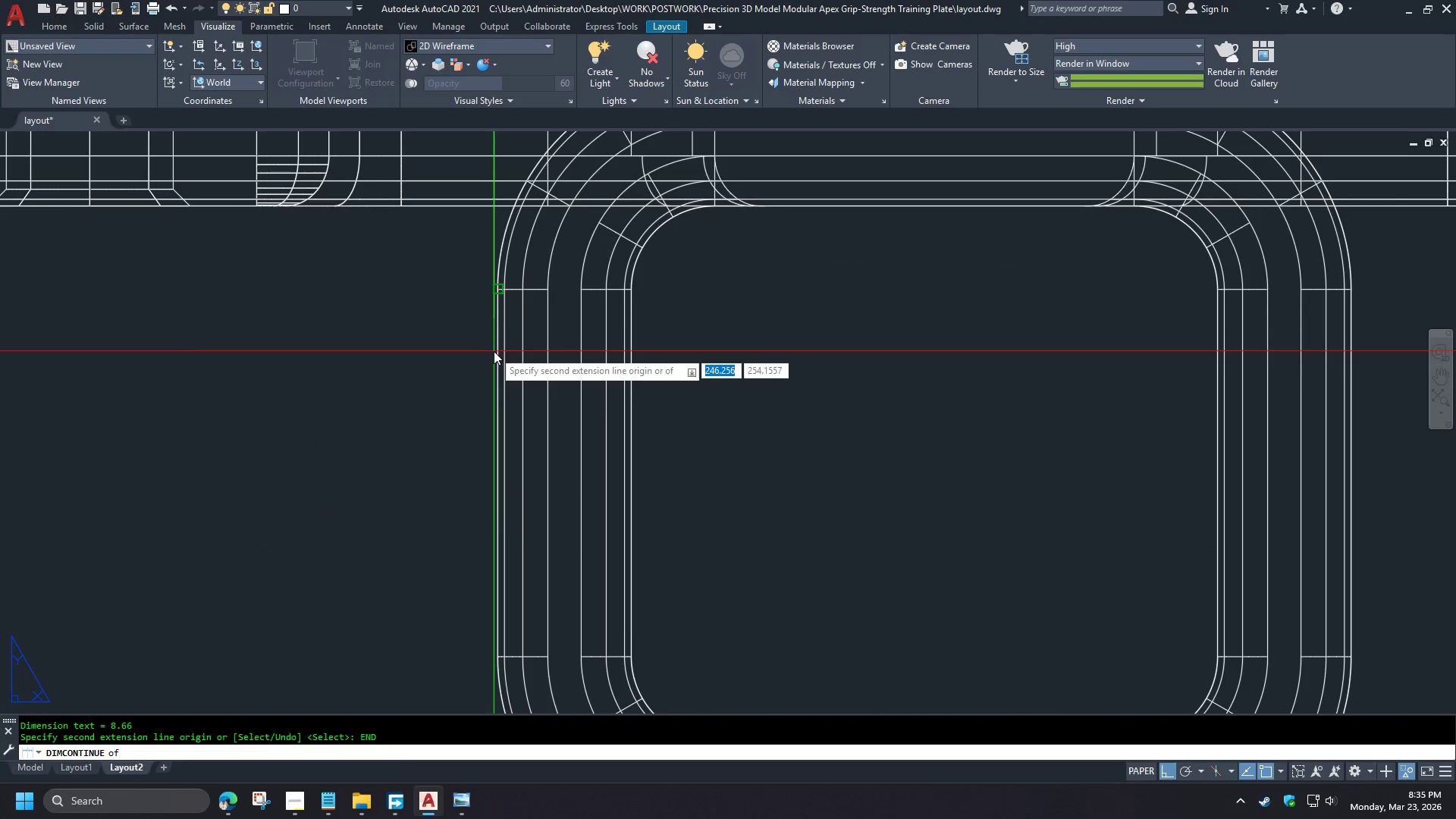 
left_click([560, 359])
 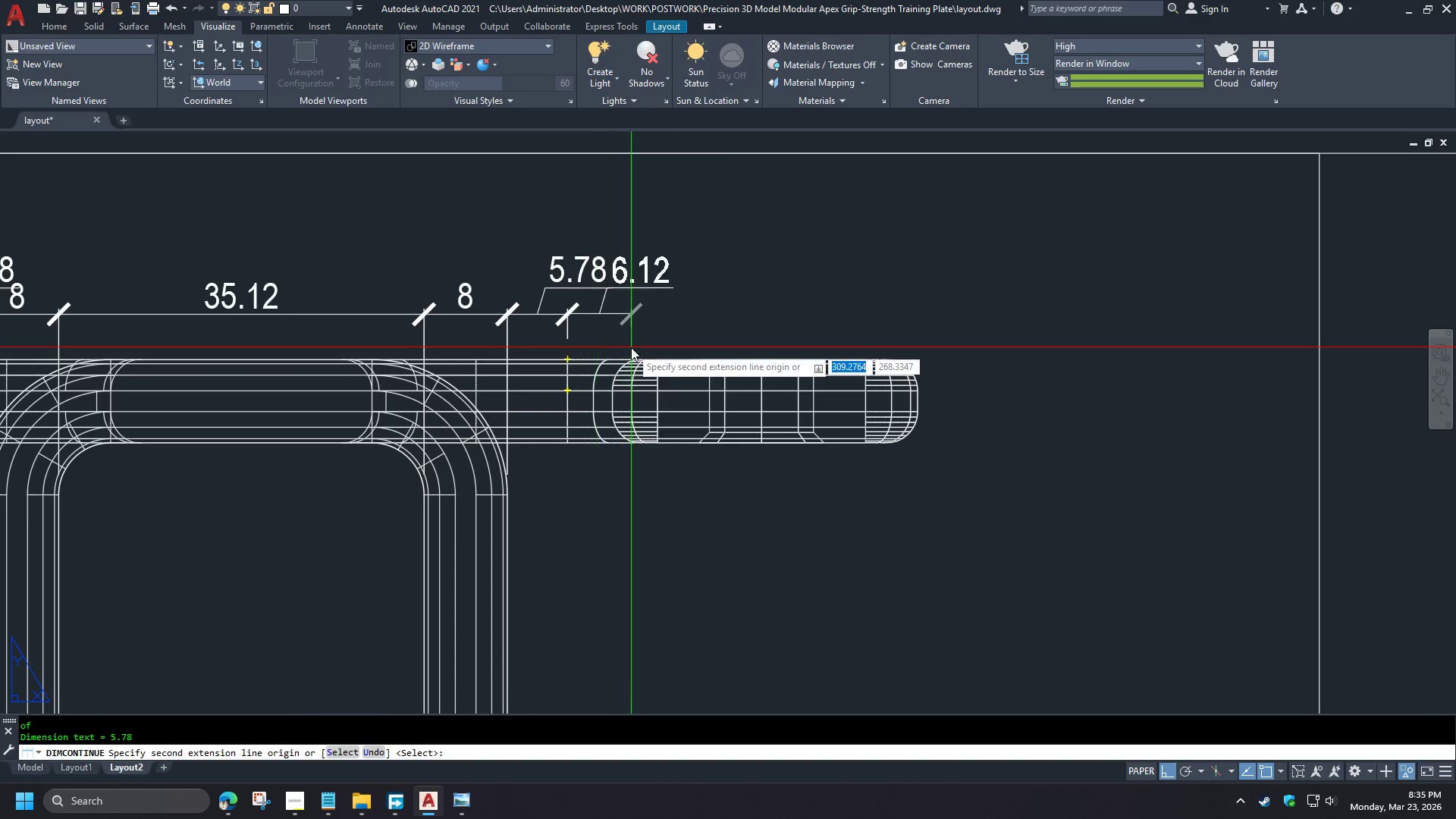 
type(end)
 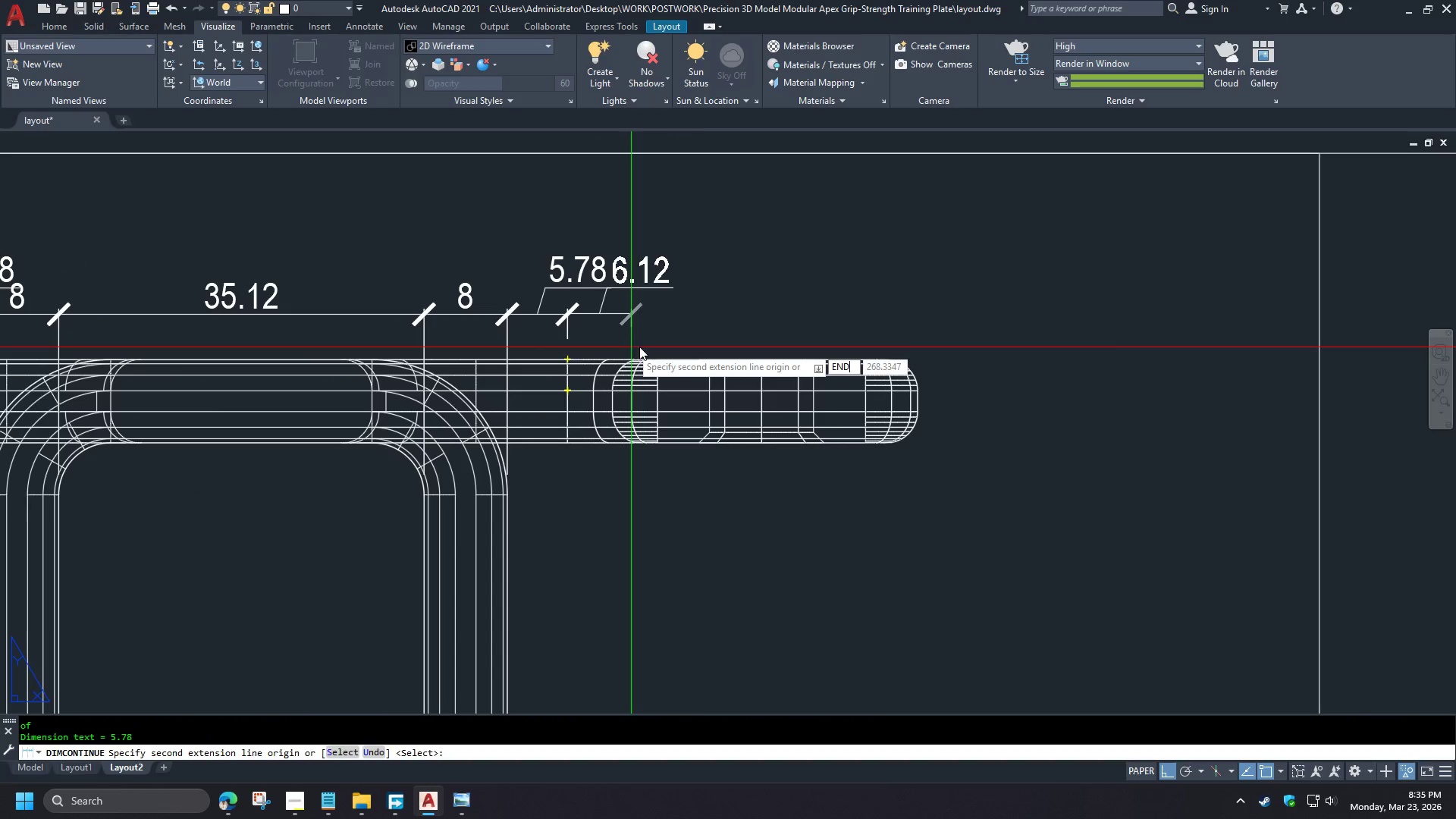 
scroll: coordinate [309, 388], scroll_direction: down, amount: 2.0
 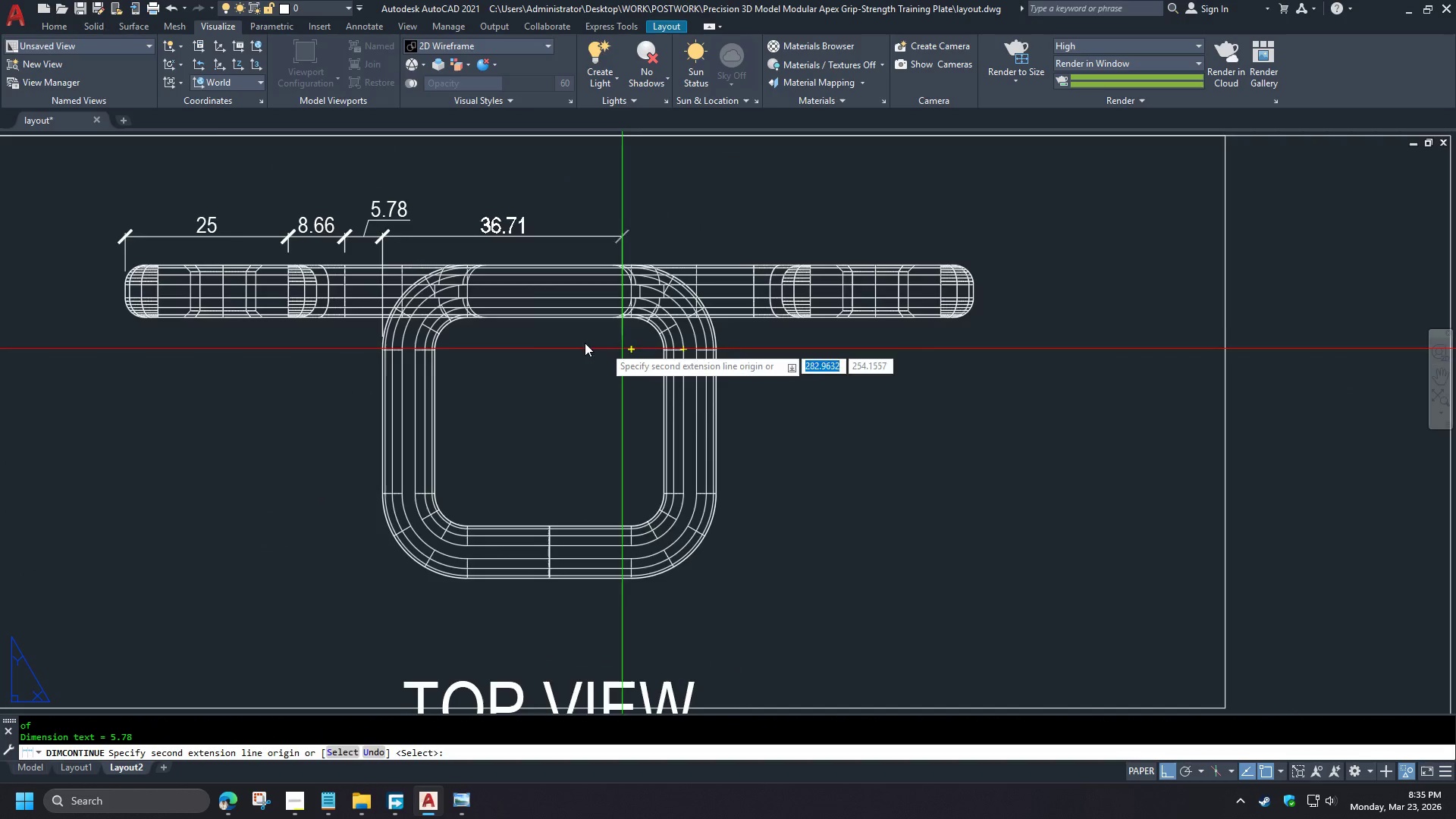 
key(Space)
 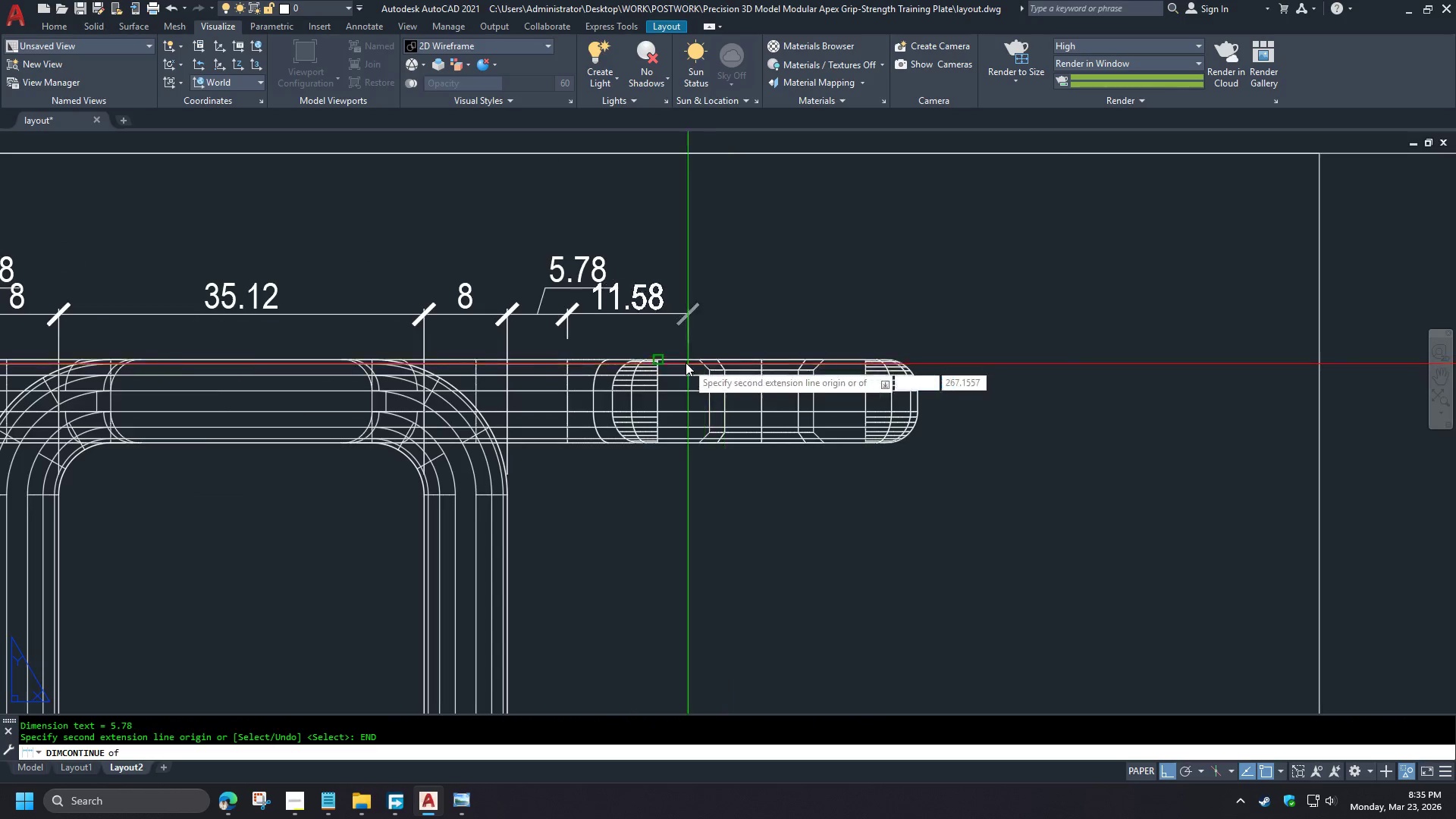 
scroll: coordinate [472, 349], scroll_direction: up, amount: 1.0
 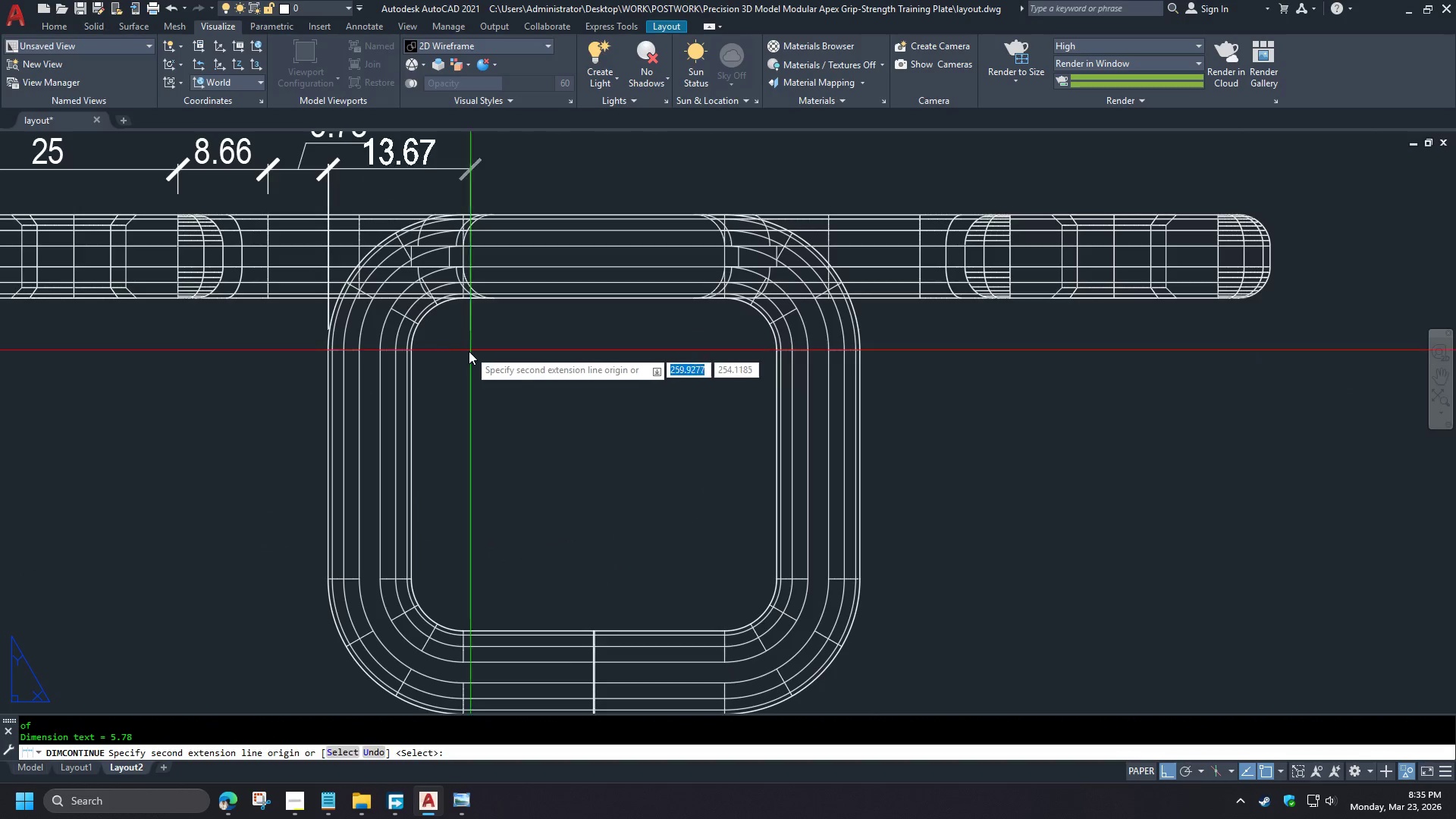 
left_click([673, 353])
 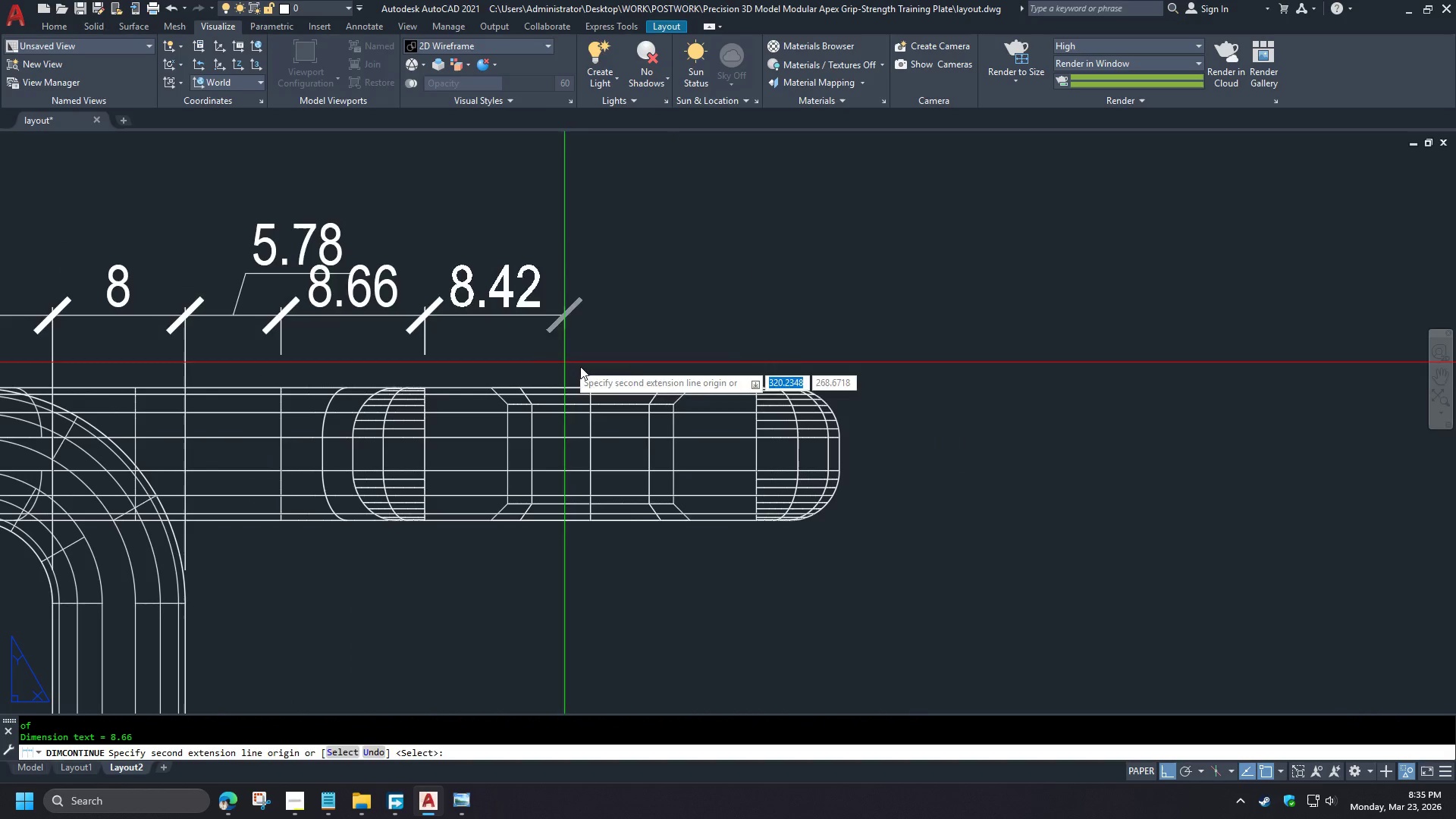 
type(end )
 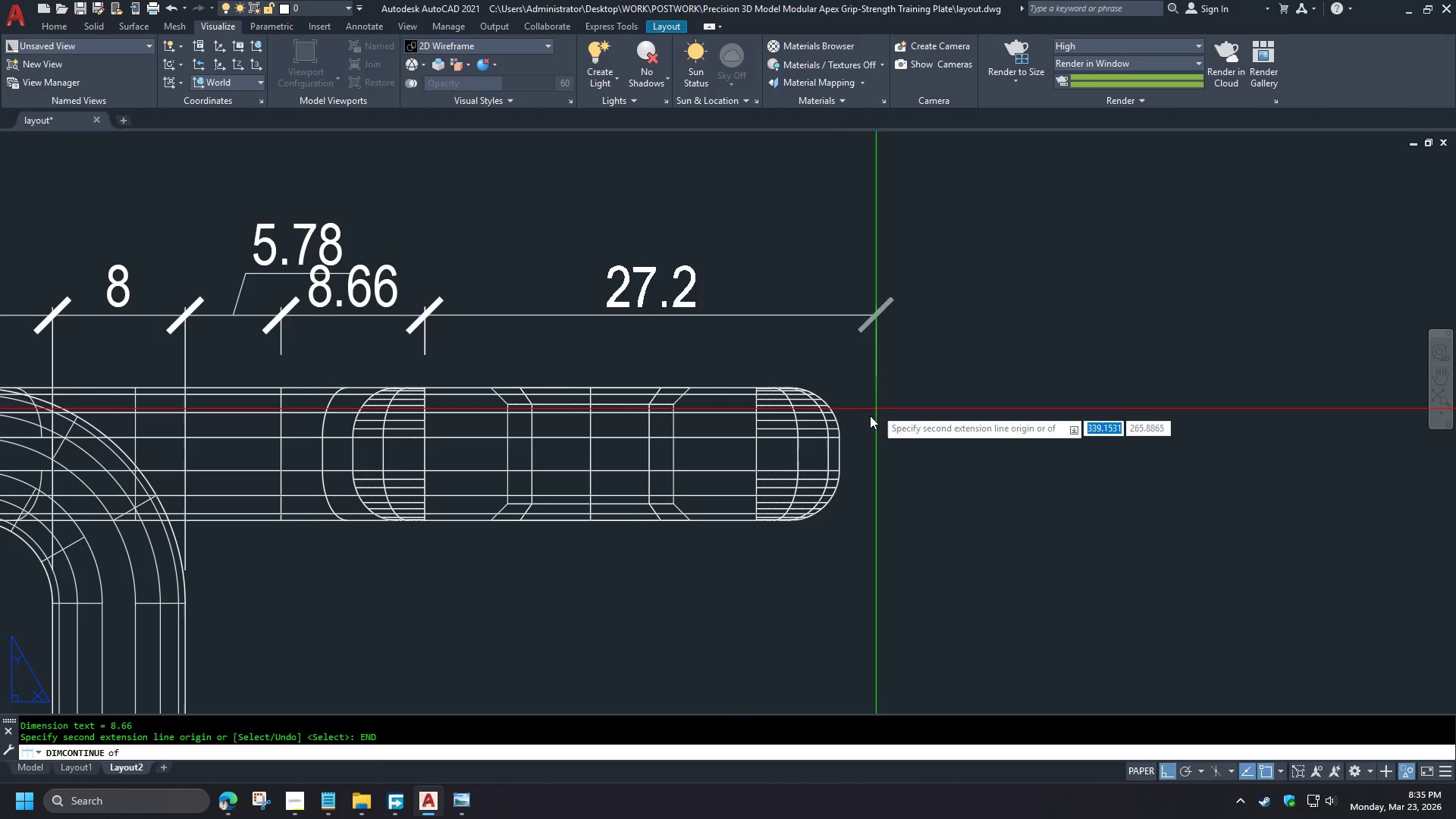 
left_click([843, 450])
 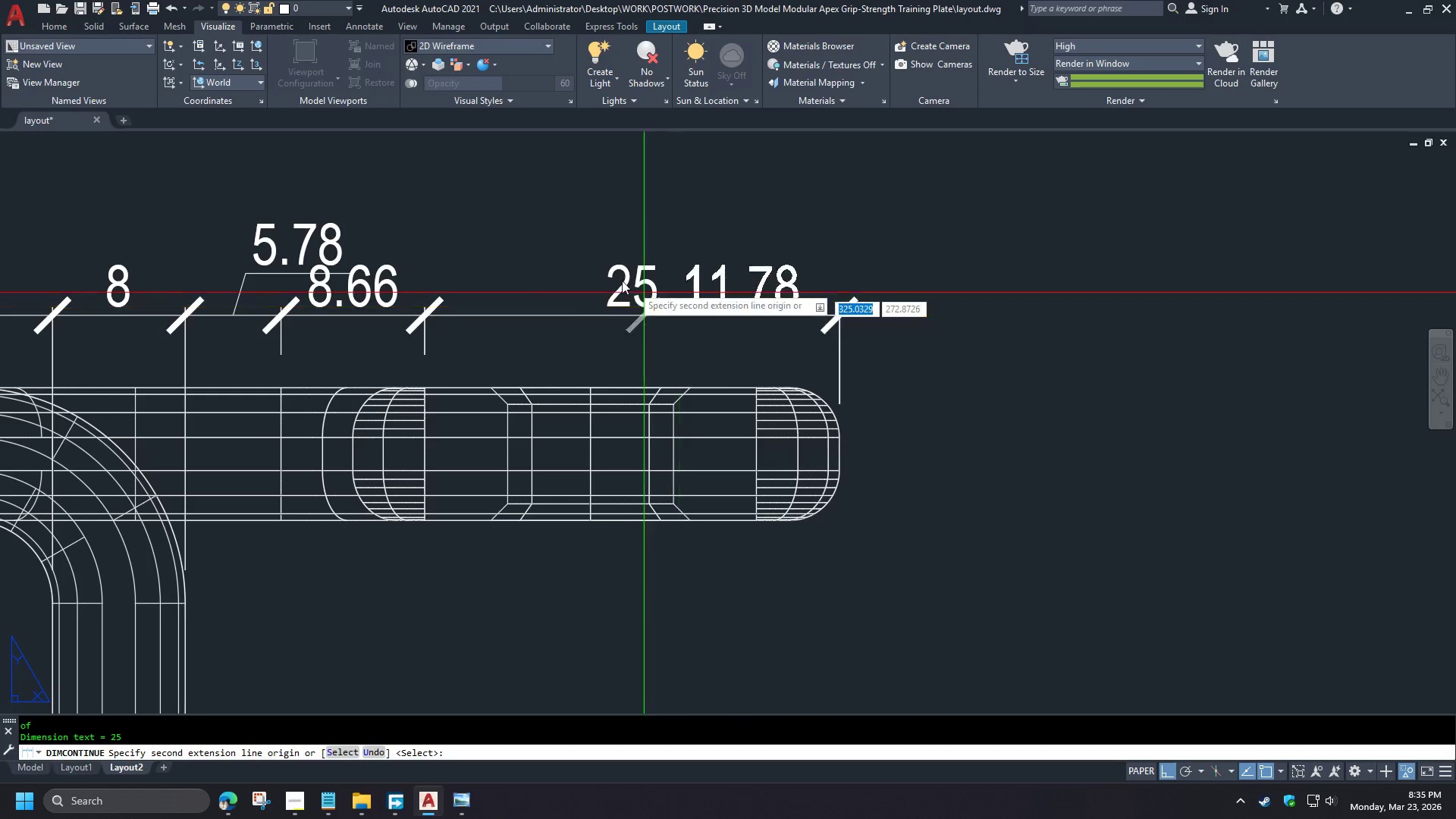 
type(  dba  )
 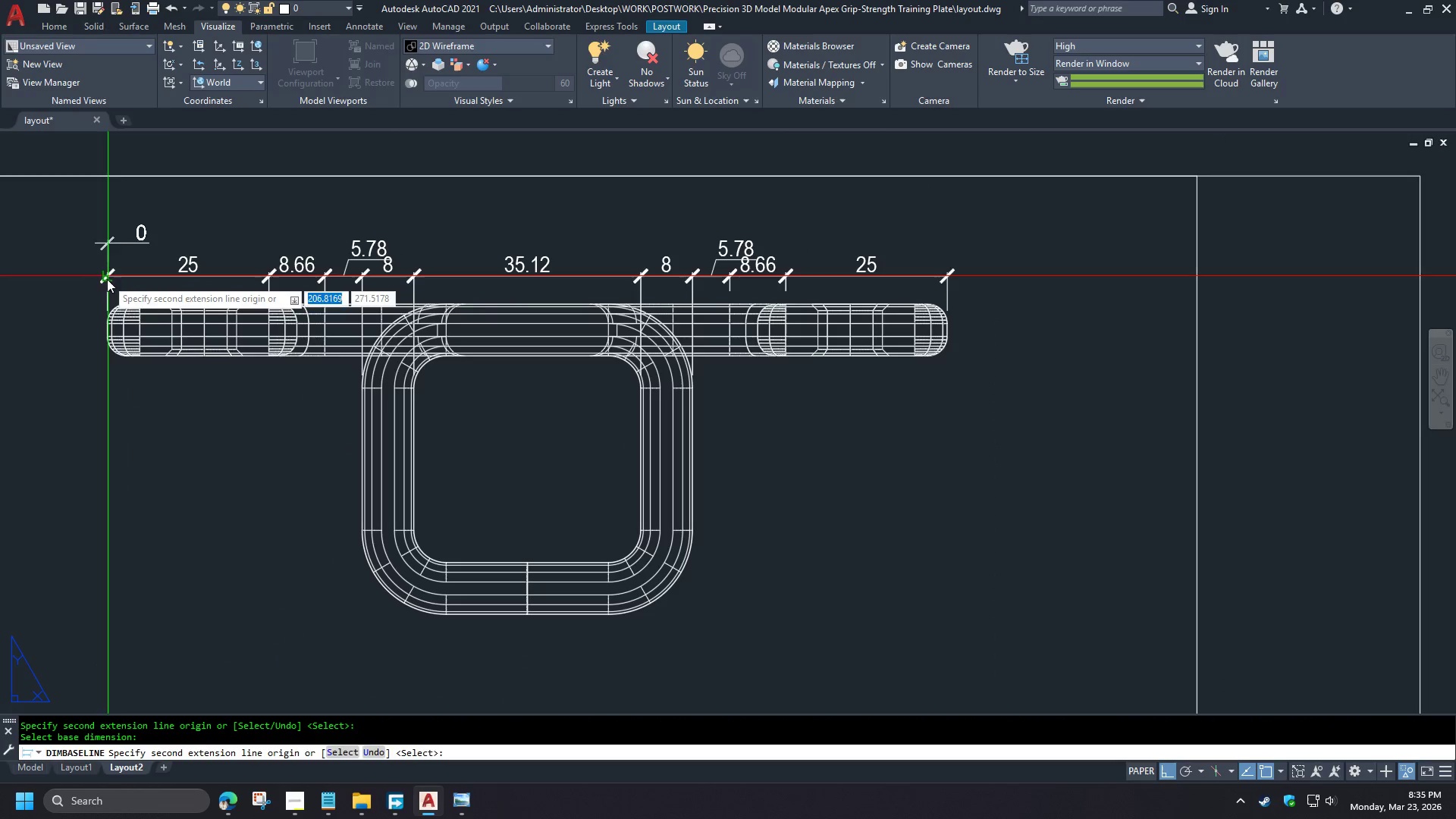 
left_click([107, 279])
 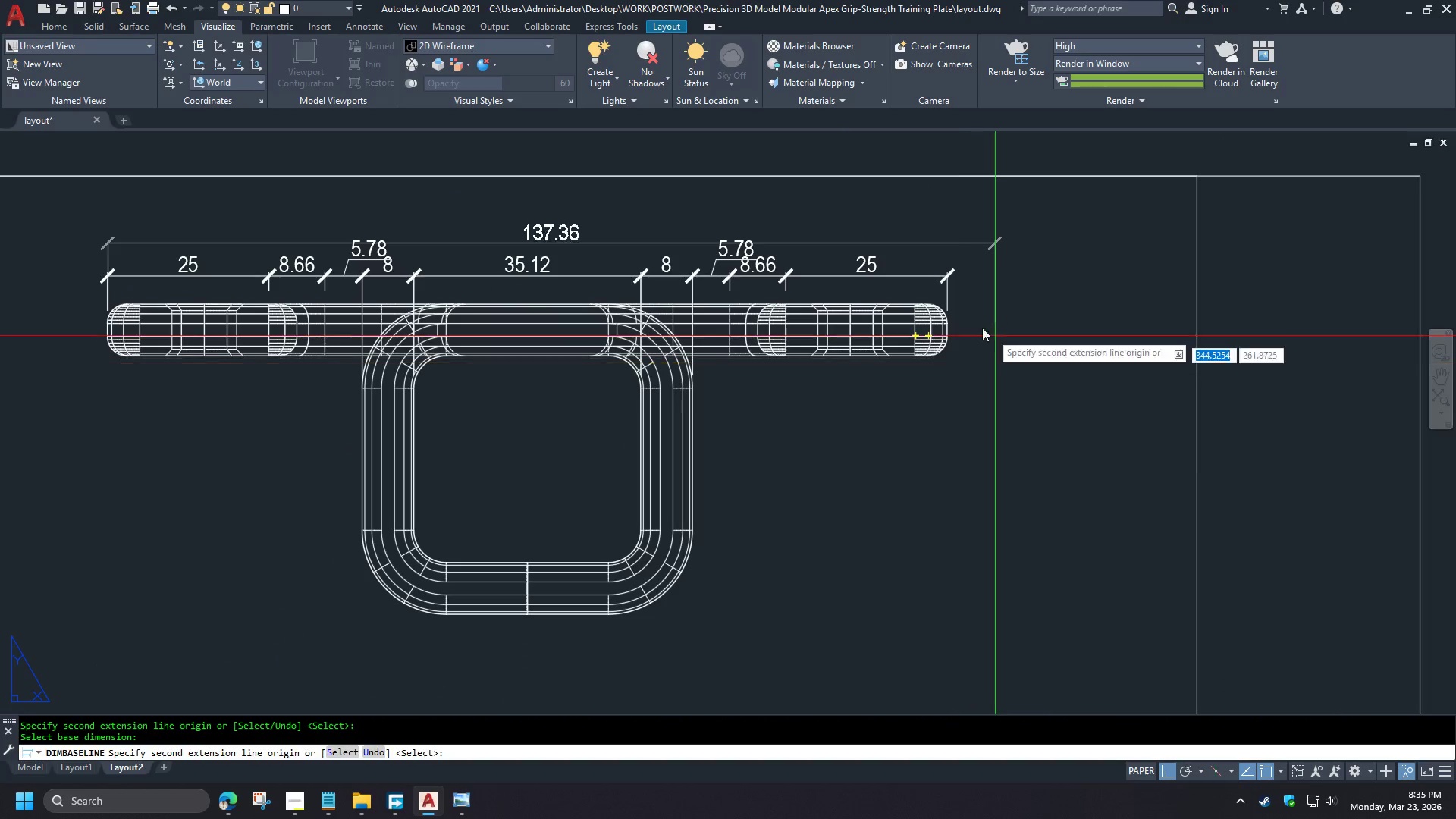 
key(E)
 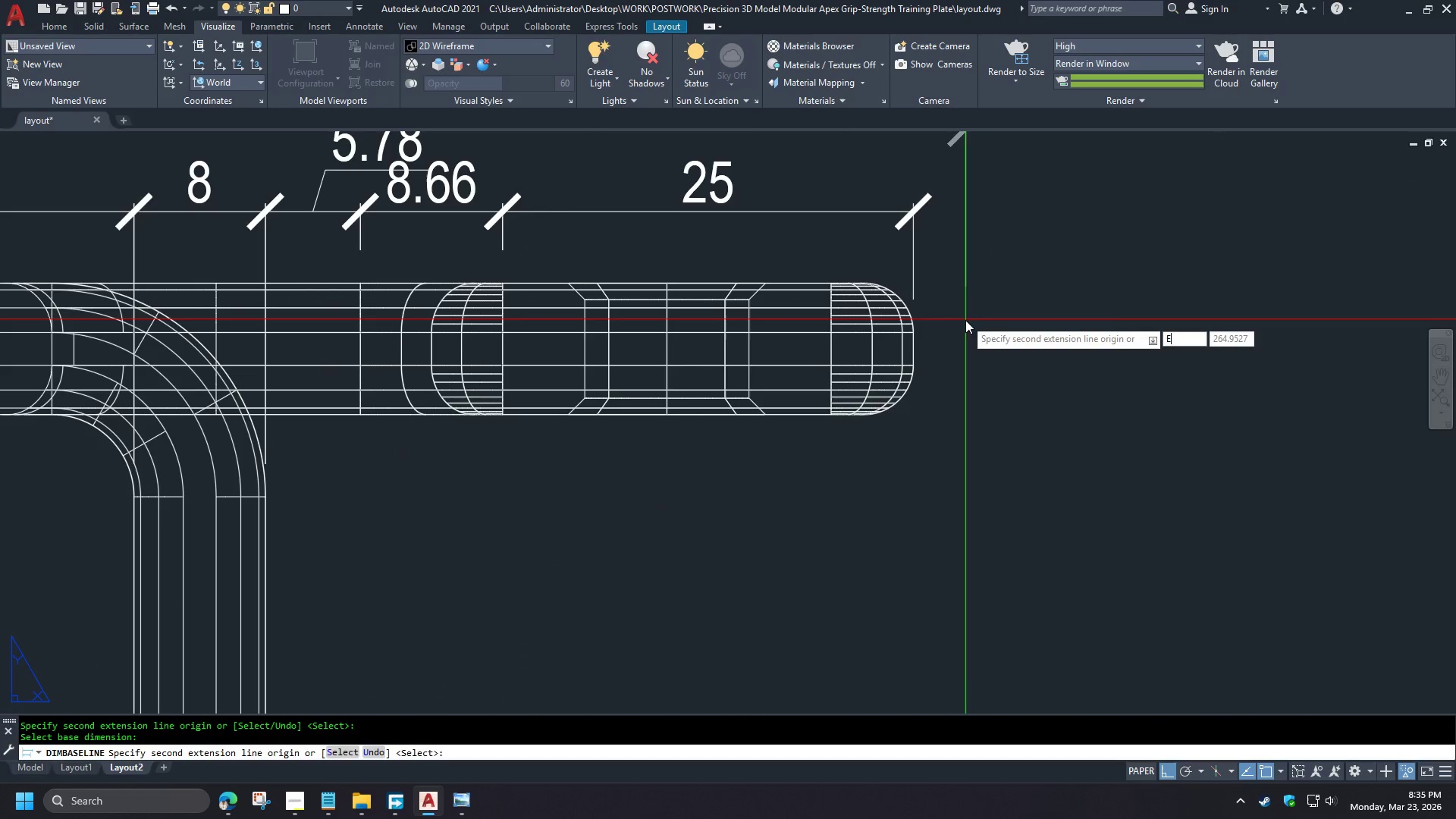 
scroll: coordinate [682, 360], scroll_direction: up, amount: 1.0
 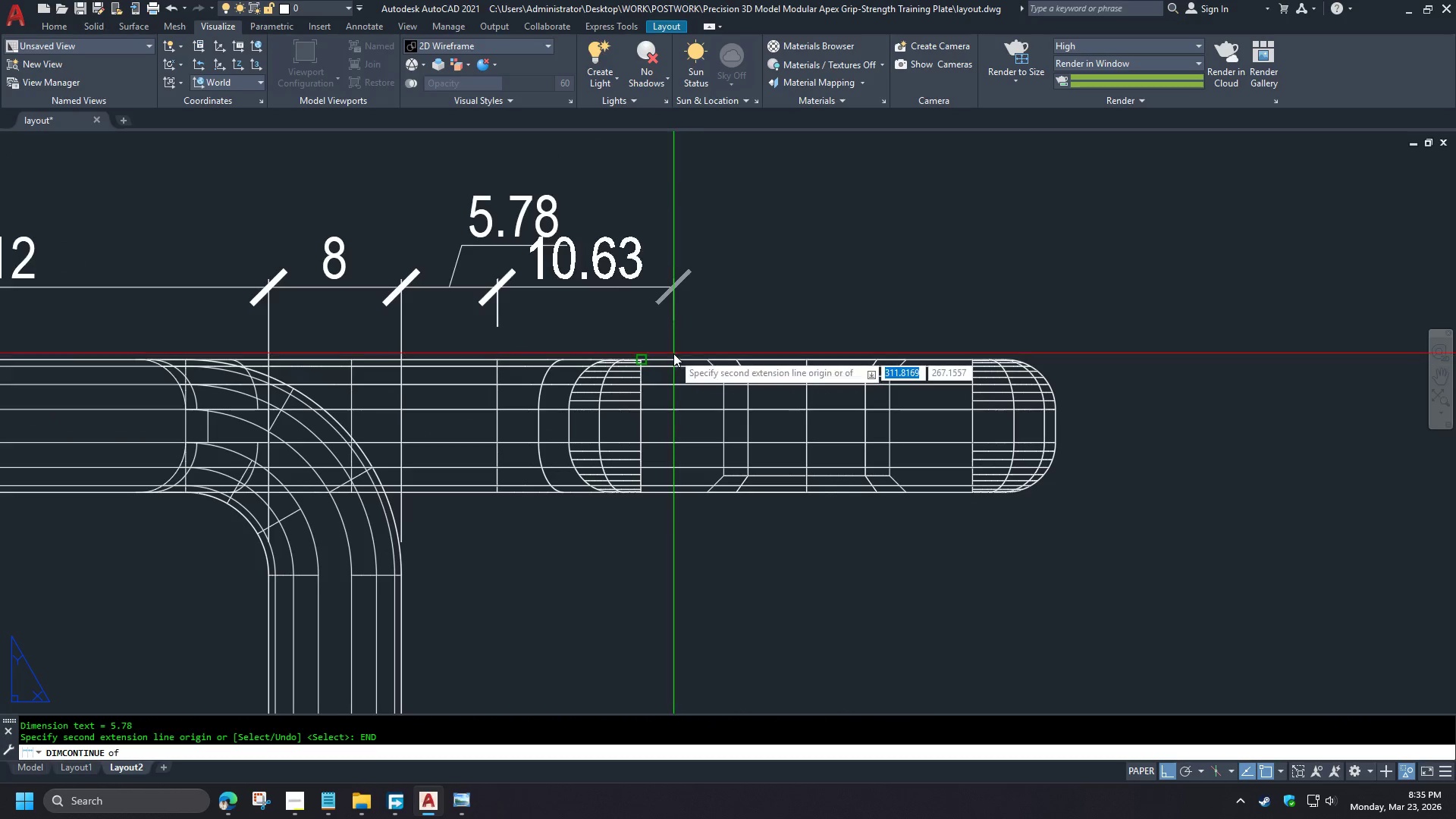 
type(nd   )
 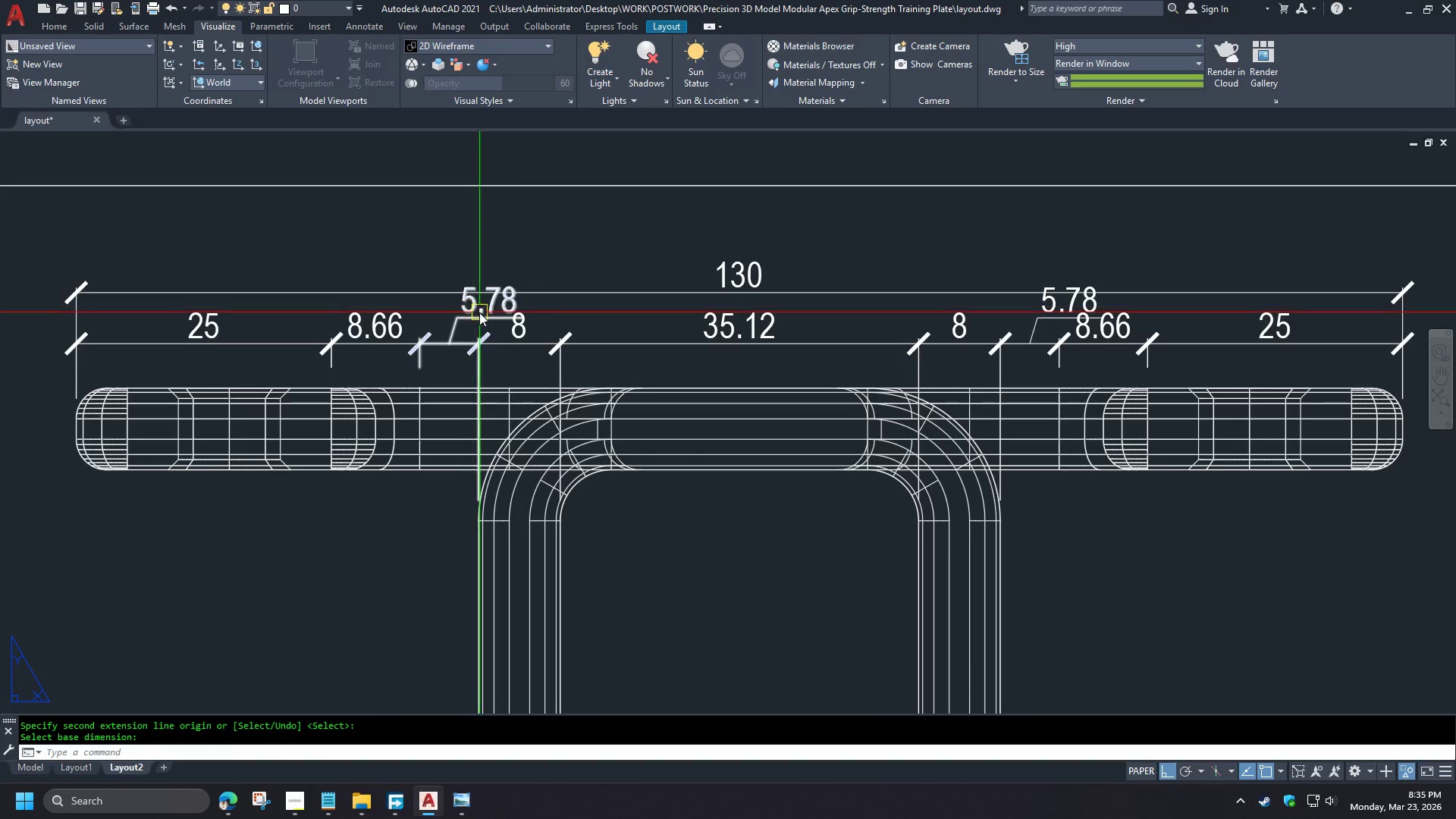 
left_click([479, 312])
 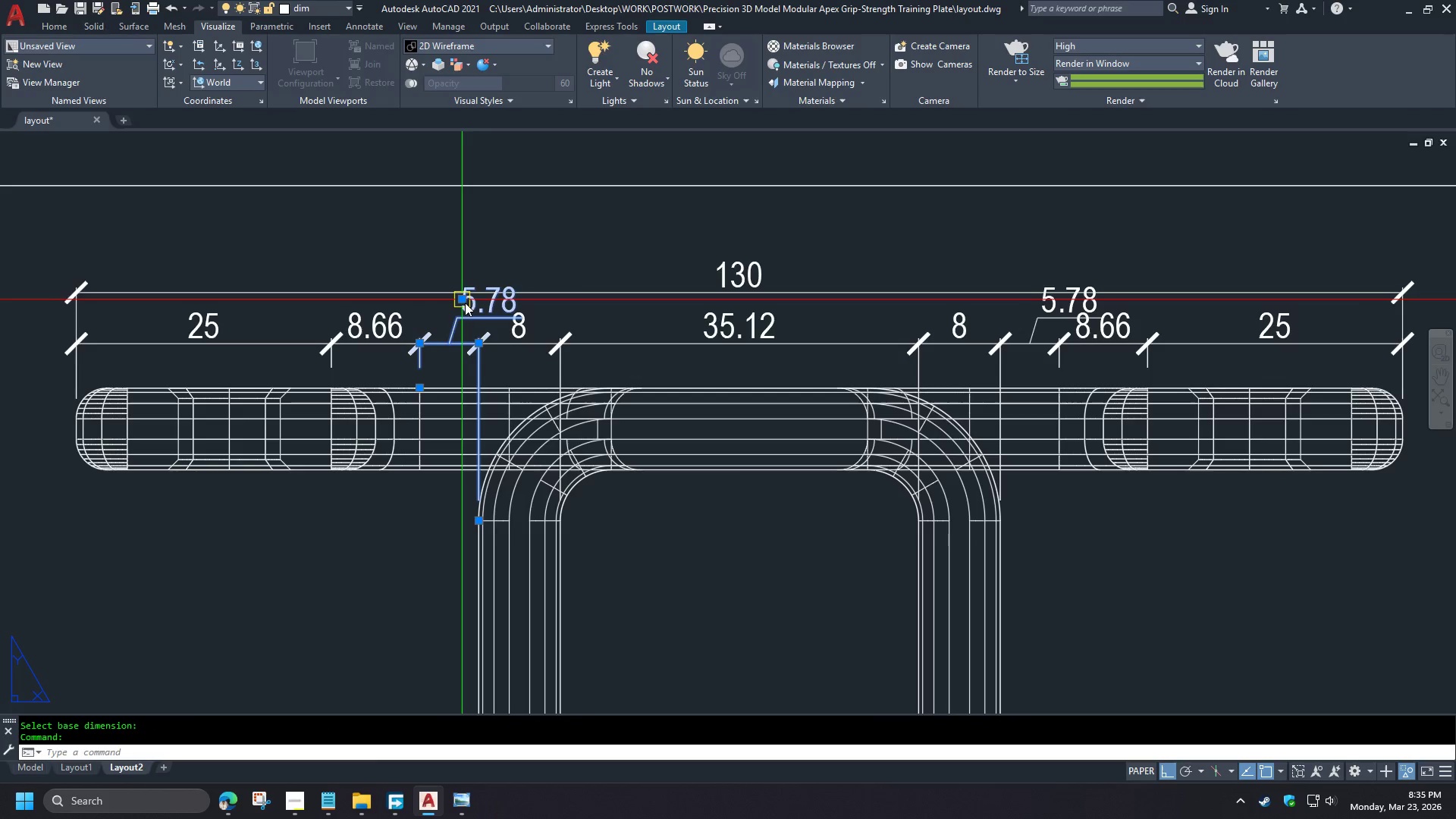 
left_click([463, 301])
 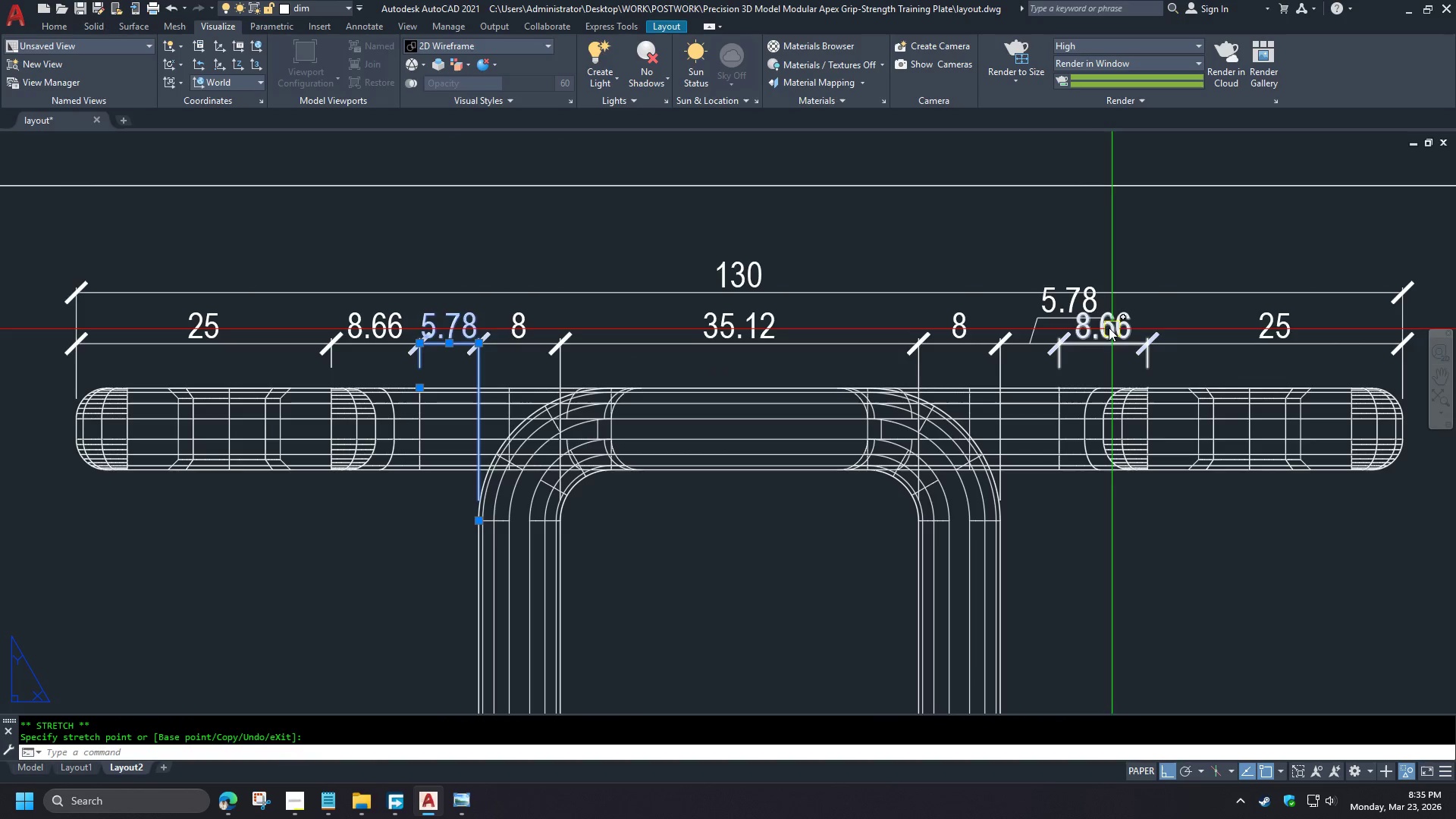 
scroll: coordinate [582, 241], scroll_direction: down, amount: 2.0
 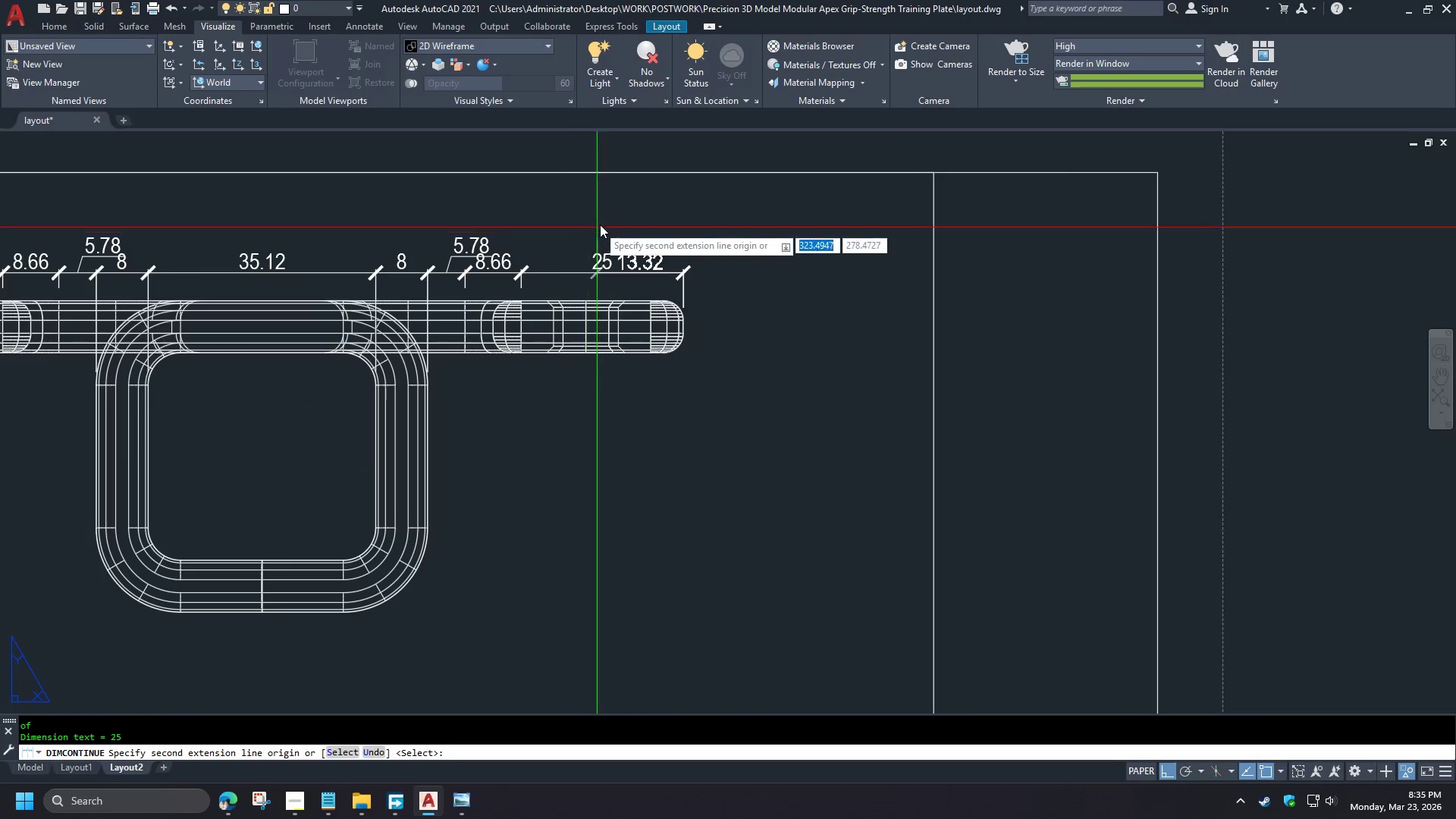 
left_click([1055, 308])
 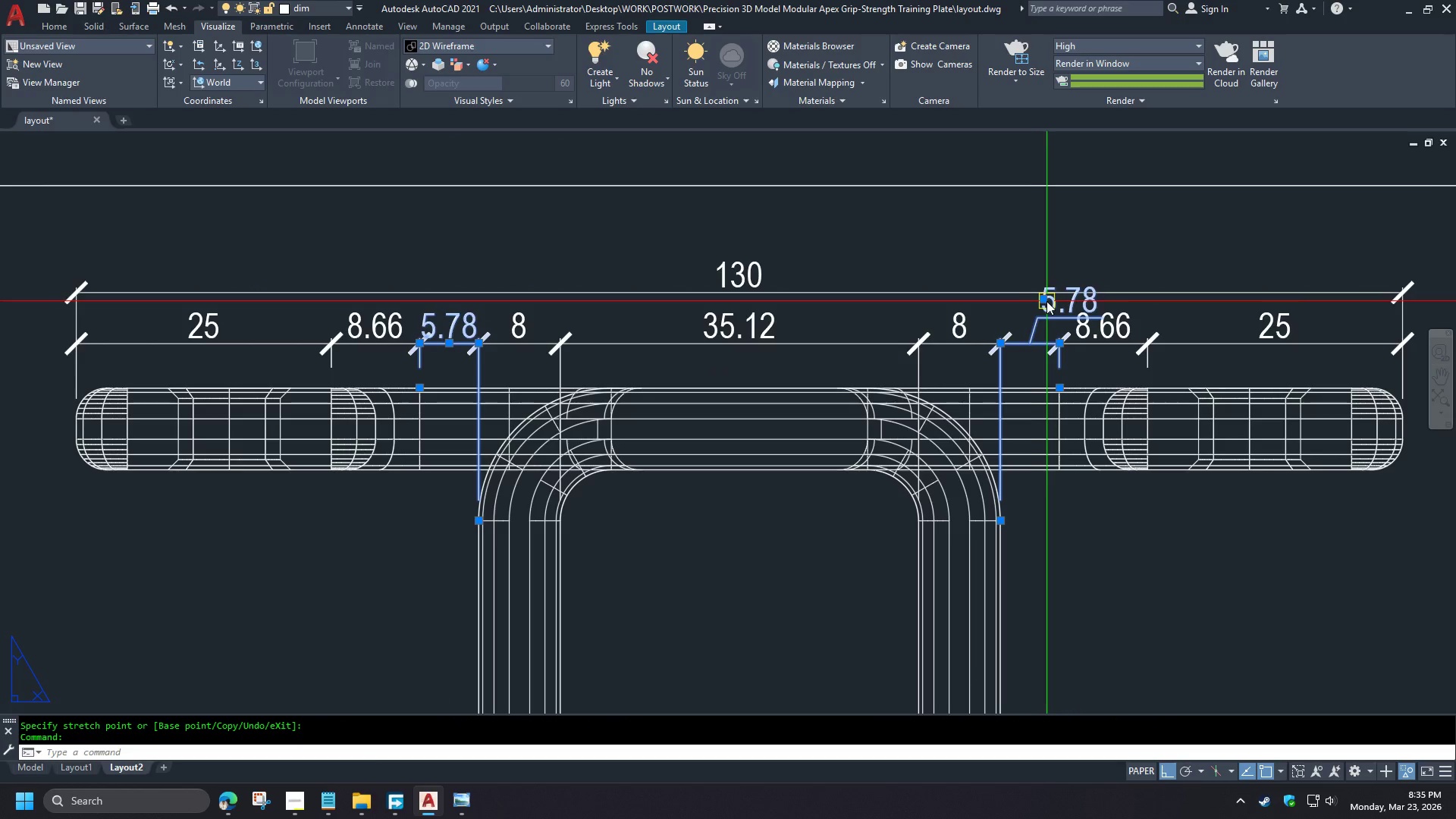 
scroll: coordinate [643, 234], scroll_direction: down, amount: 1.0
 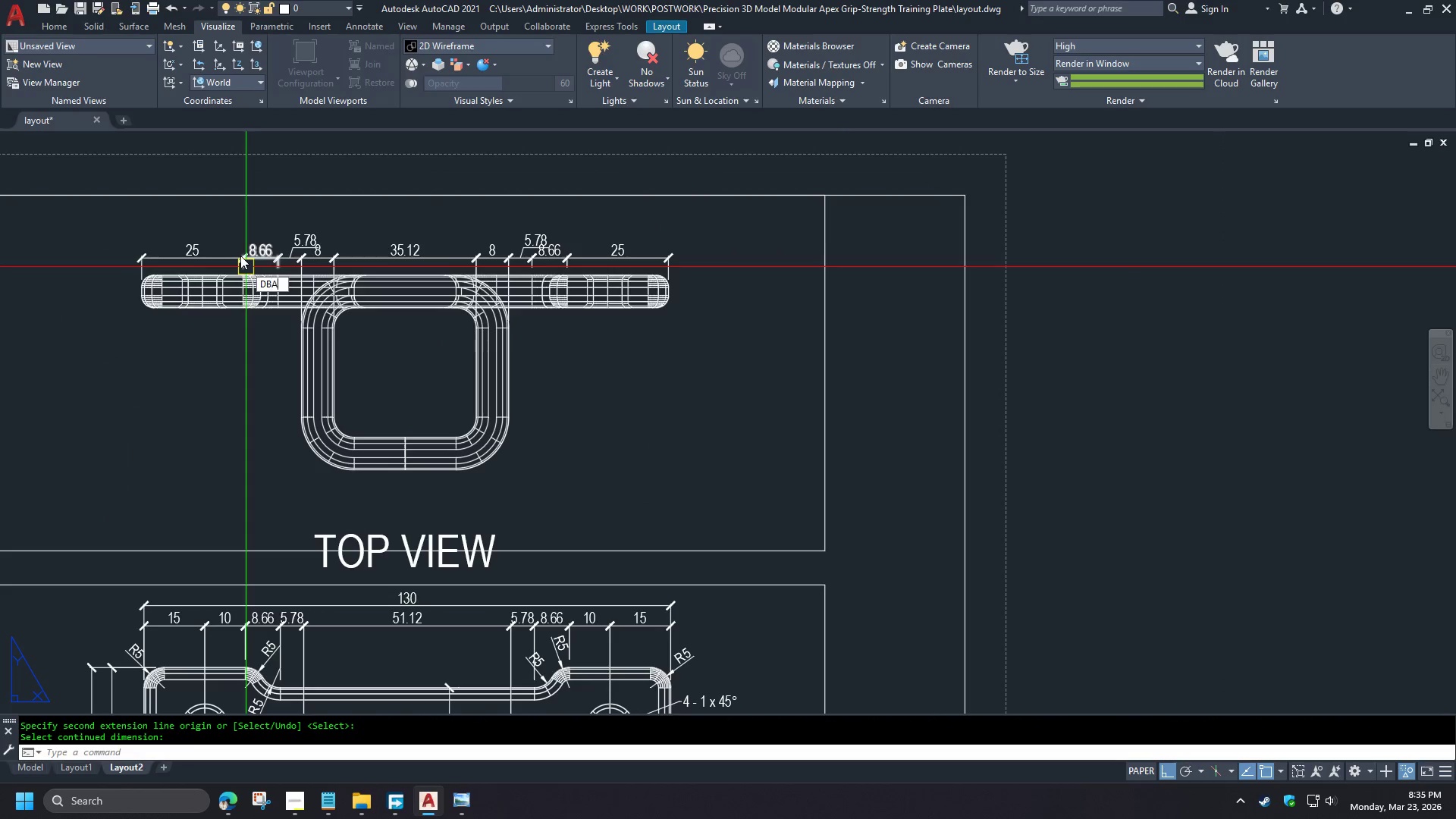 
left_click([1045, 300])
 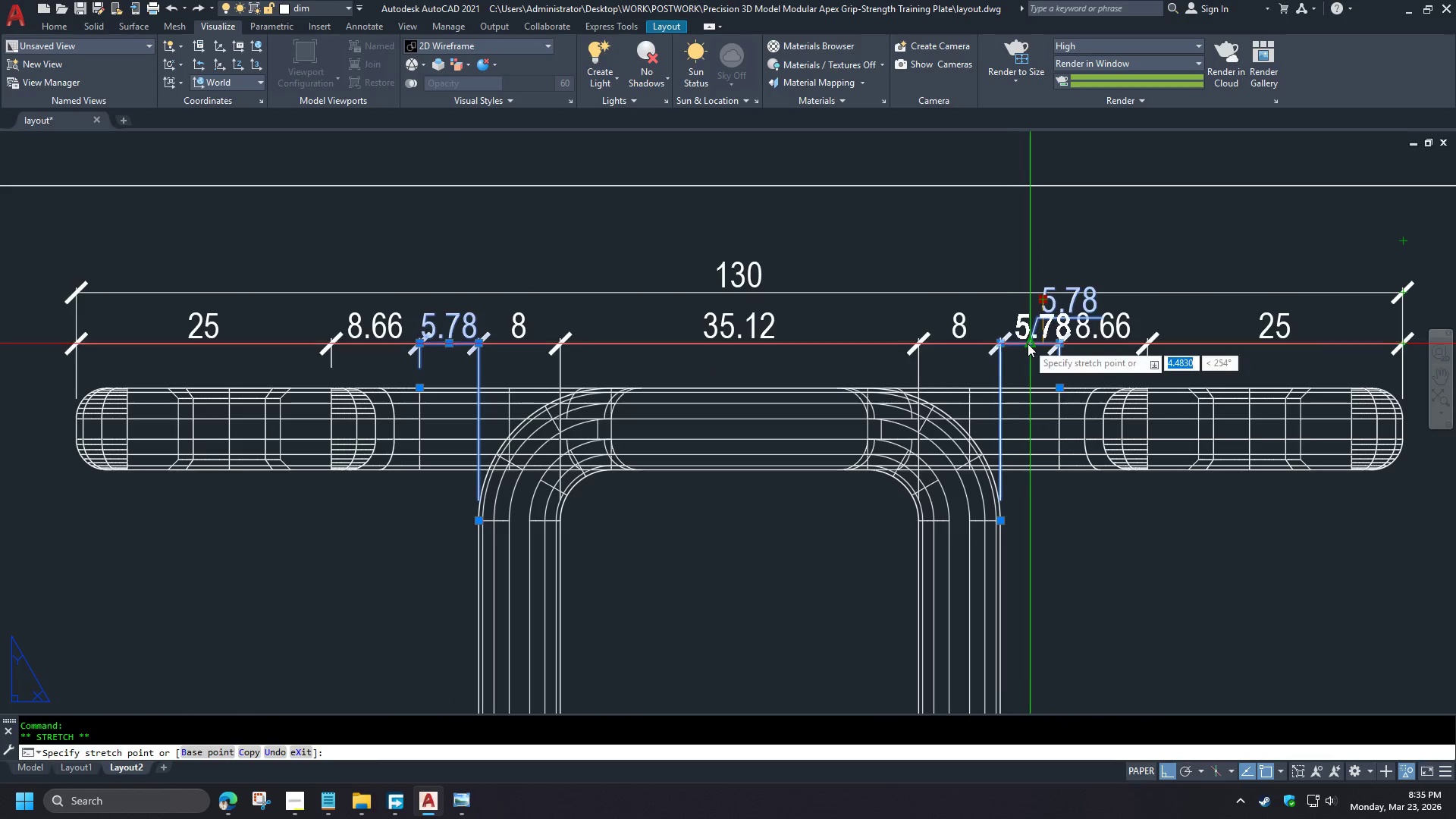 
left_click([1028, 344])
 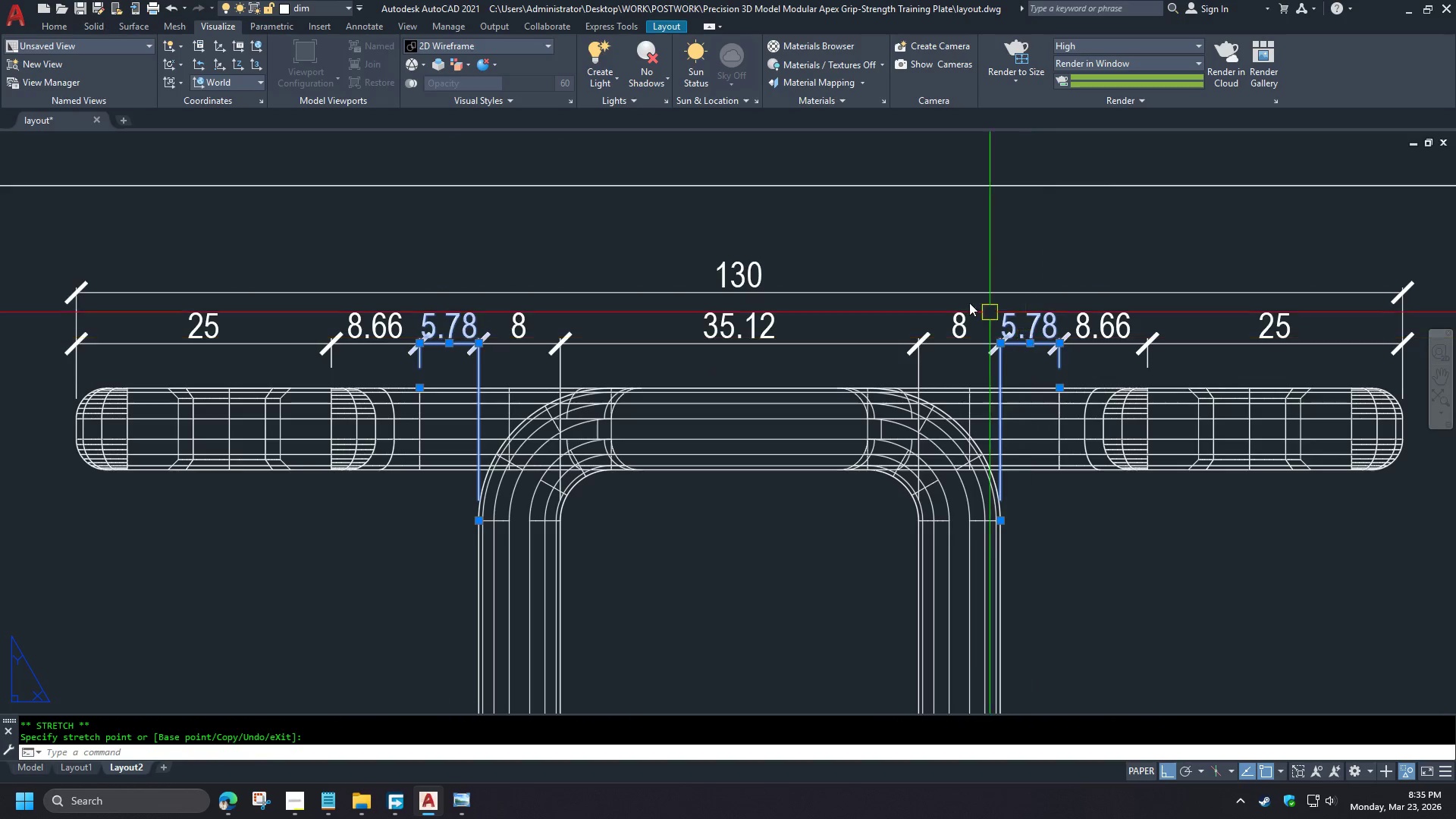 
key(Escape)
 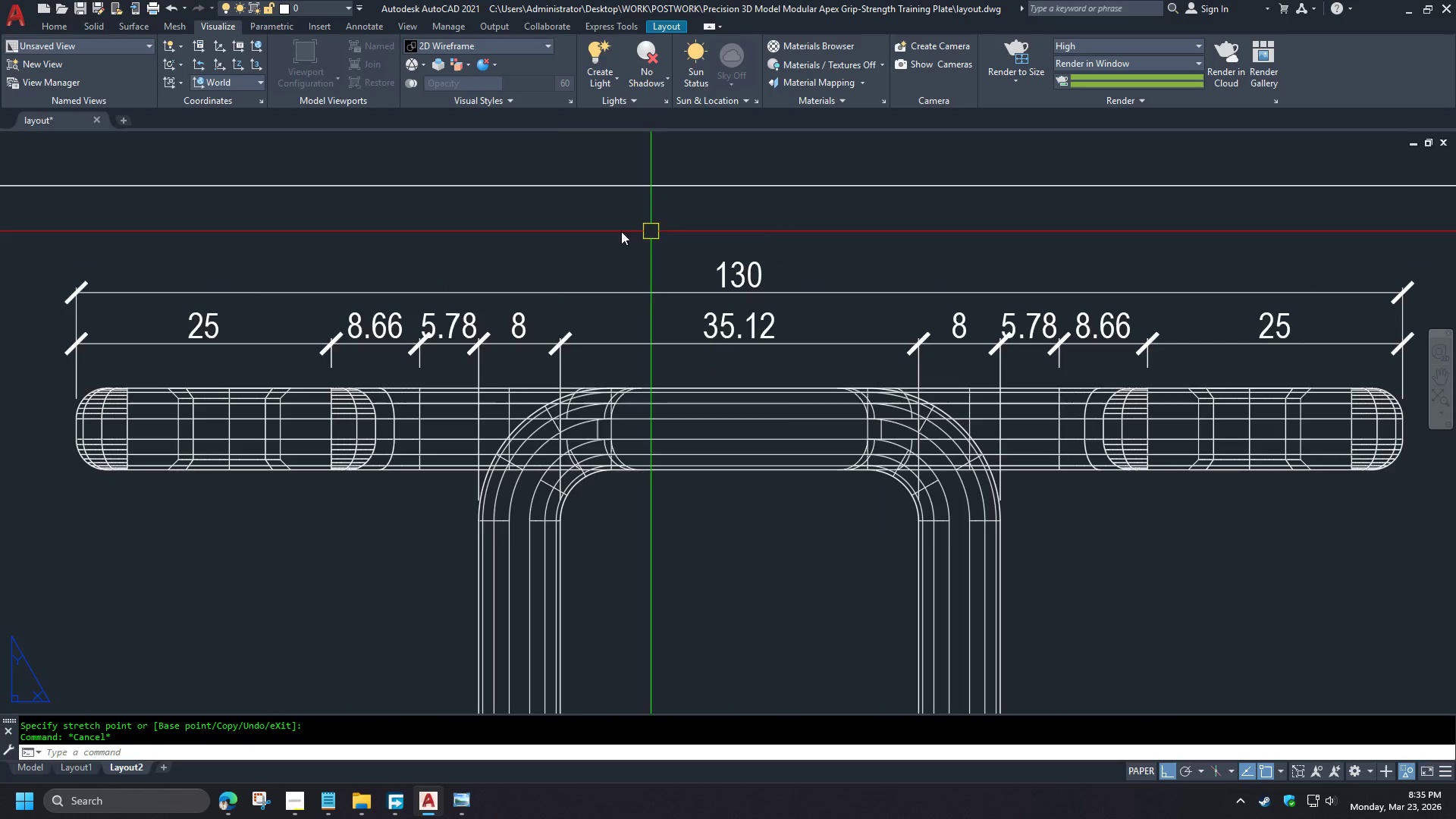 
scroll: coordinate [965, 318], scroll_direction: up, amount: 3.0
 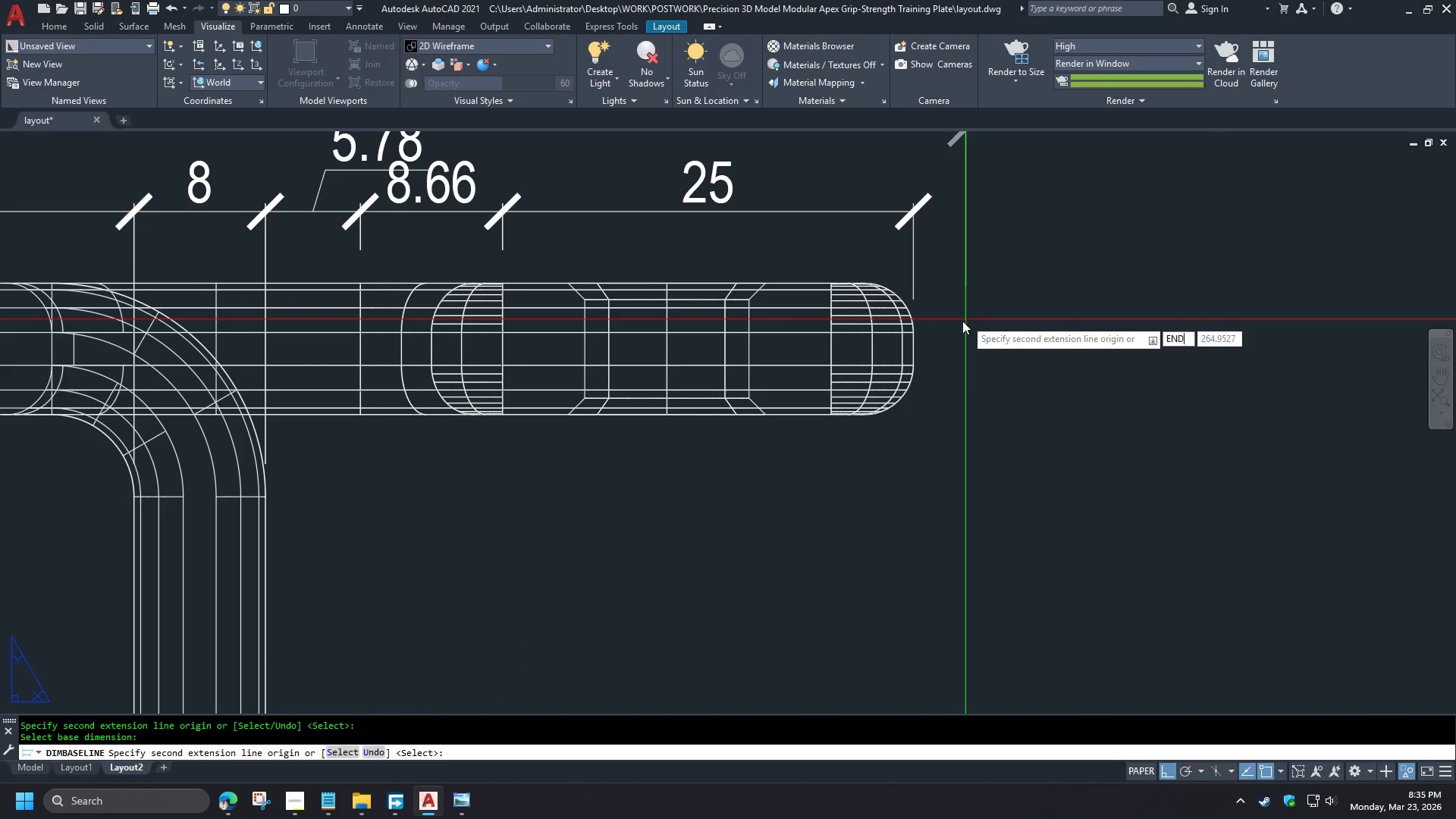 
scroll: coordinate [948, 357], scroll_direction: down, amount: 3.0
 